 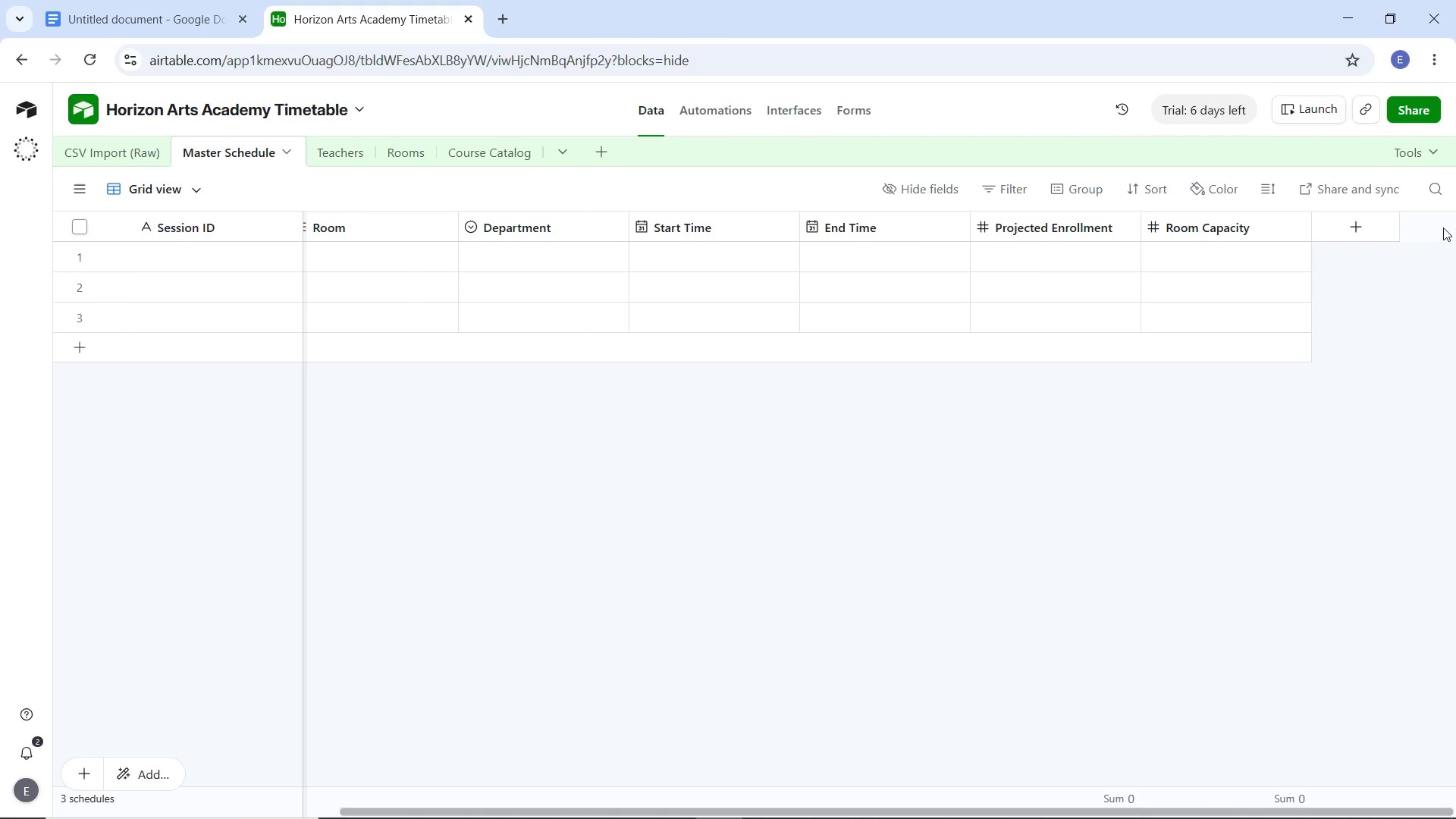 
left_click([1354, 232])
 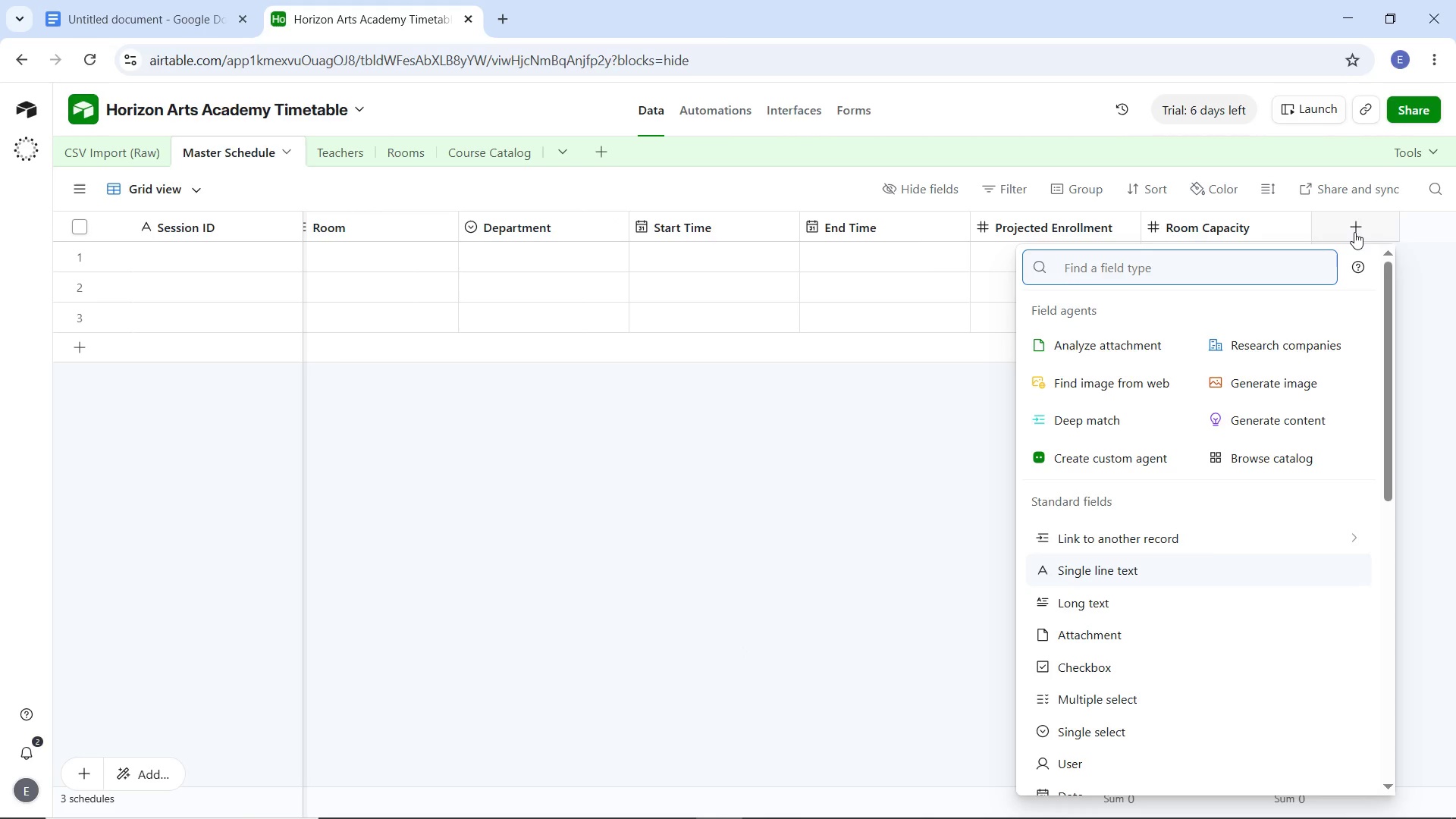 
type(formu)
 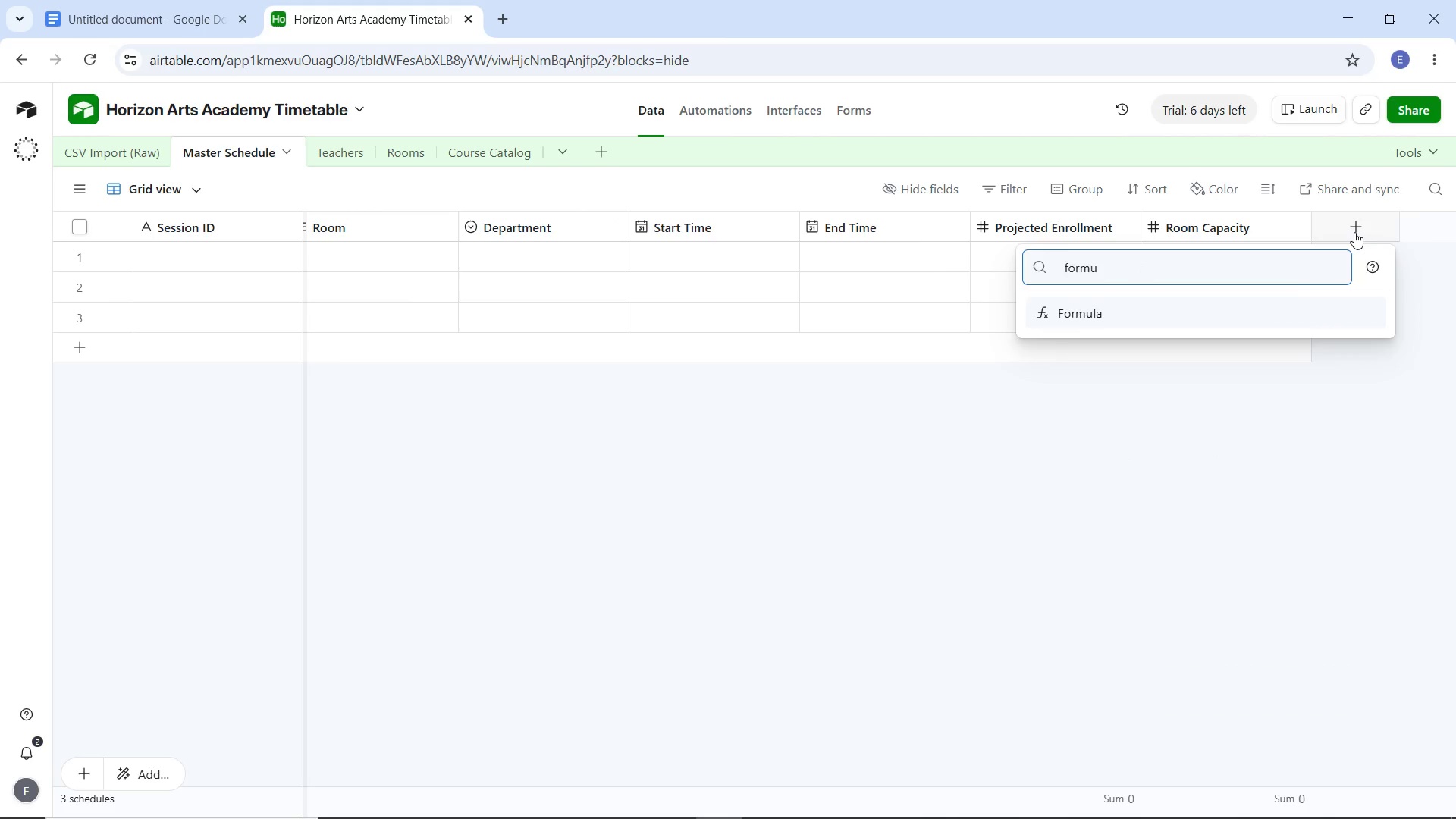 
key(Enter)
 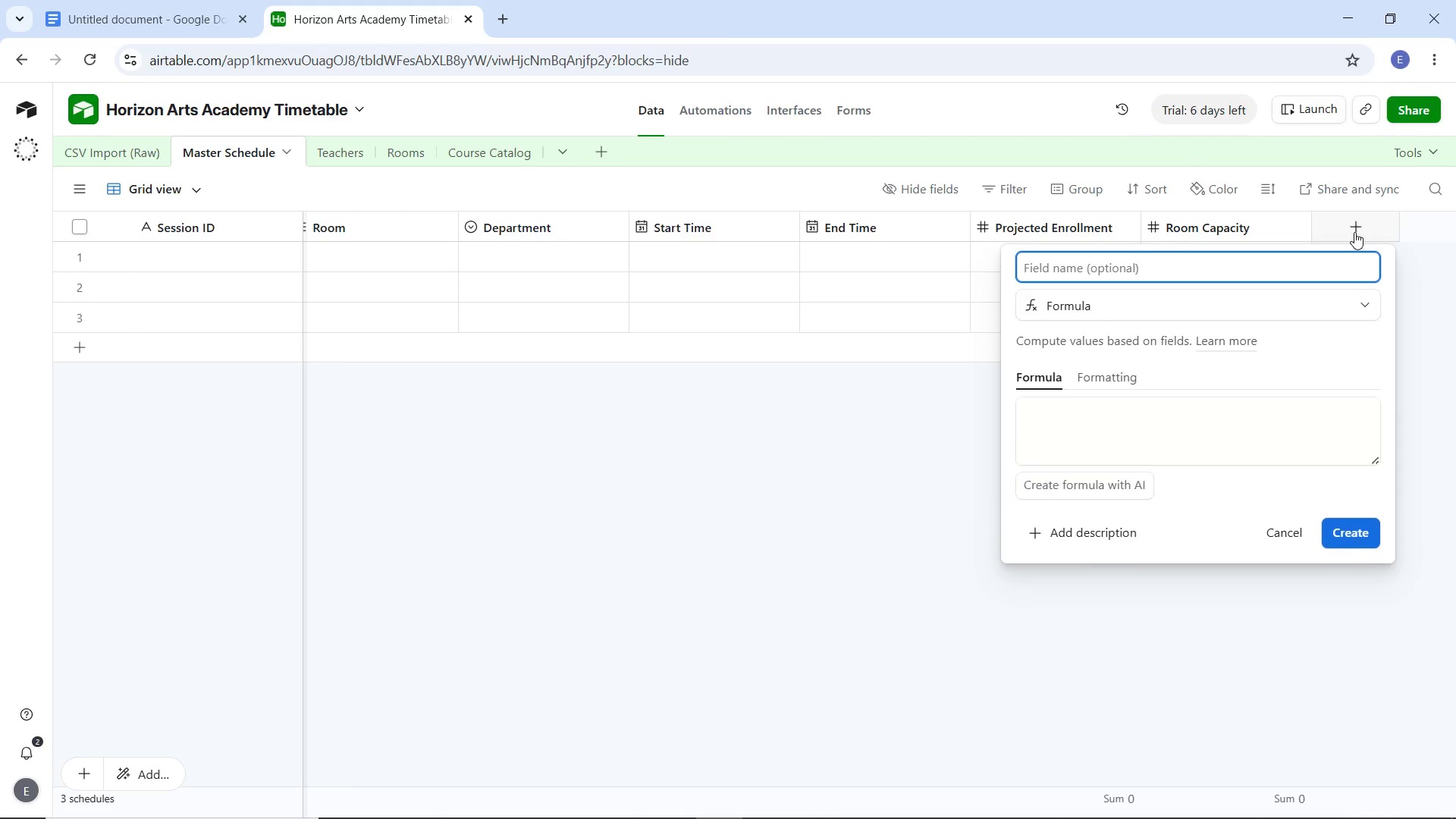 
type(Capav)
key(Backspace)
type(city Conflict)
 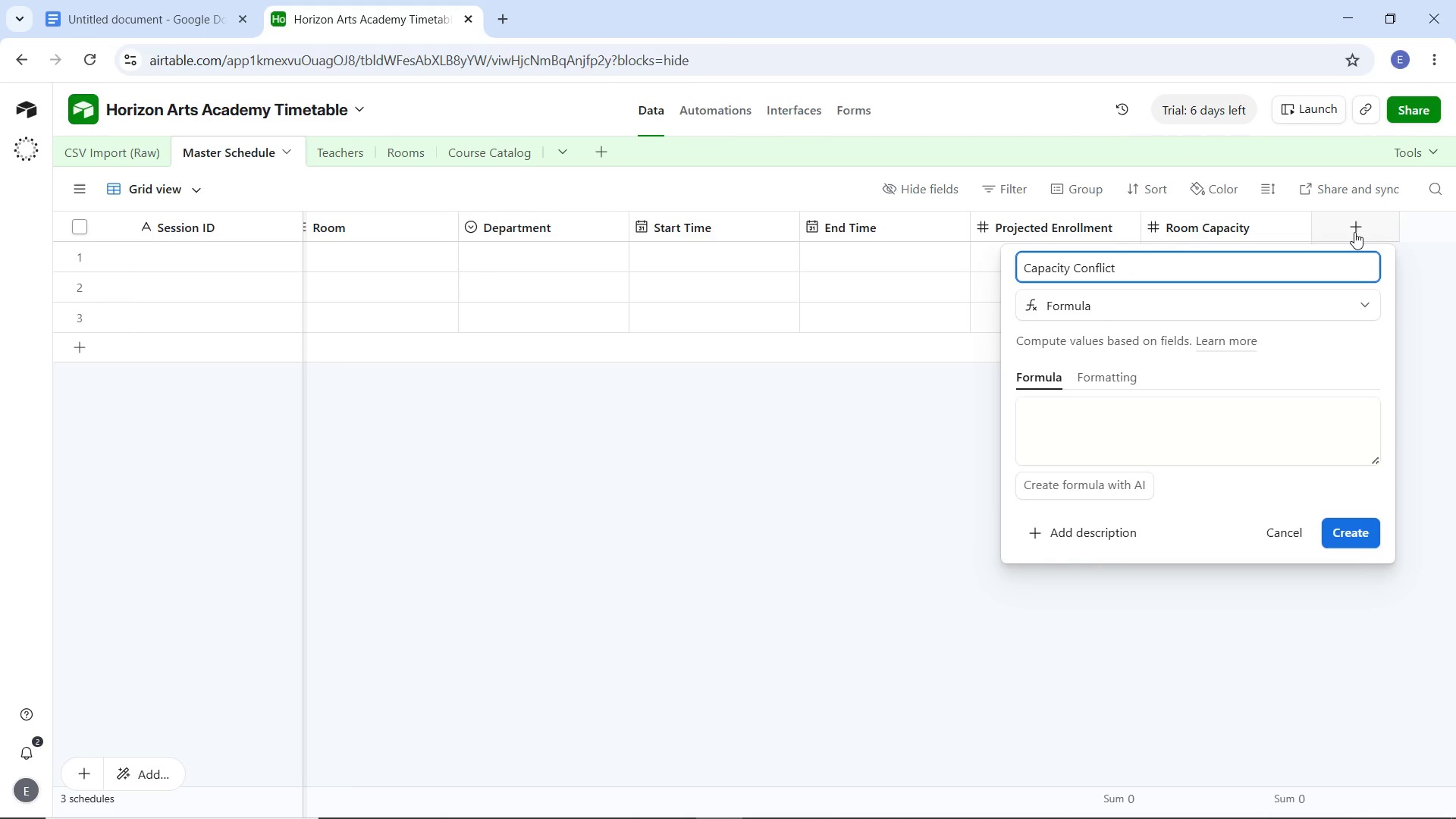 
left_click([1141, 431])
 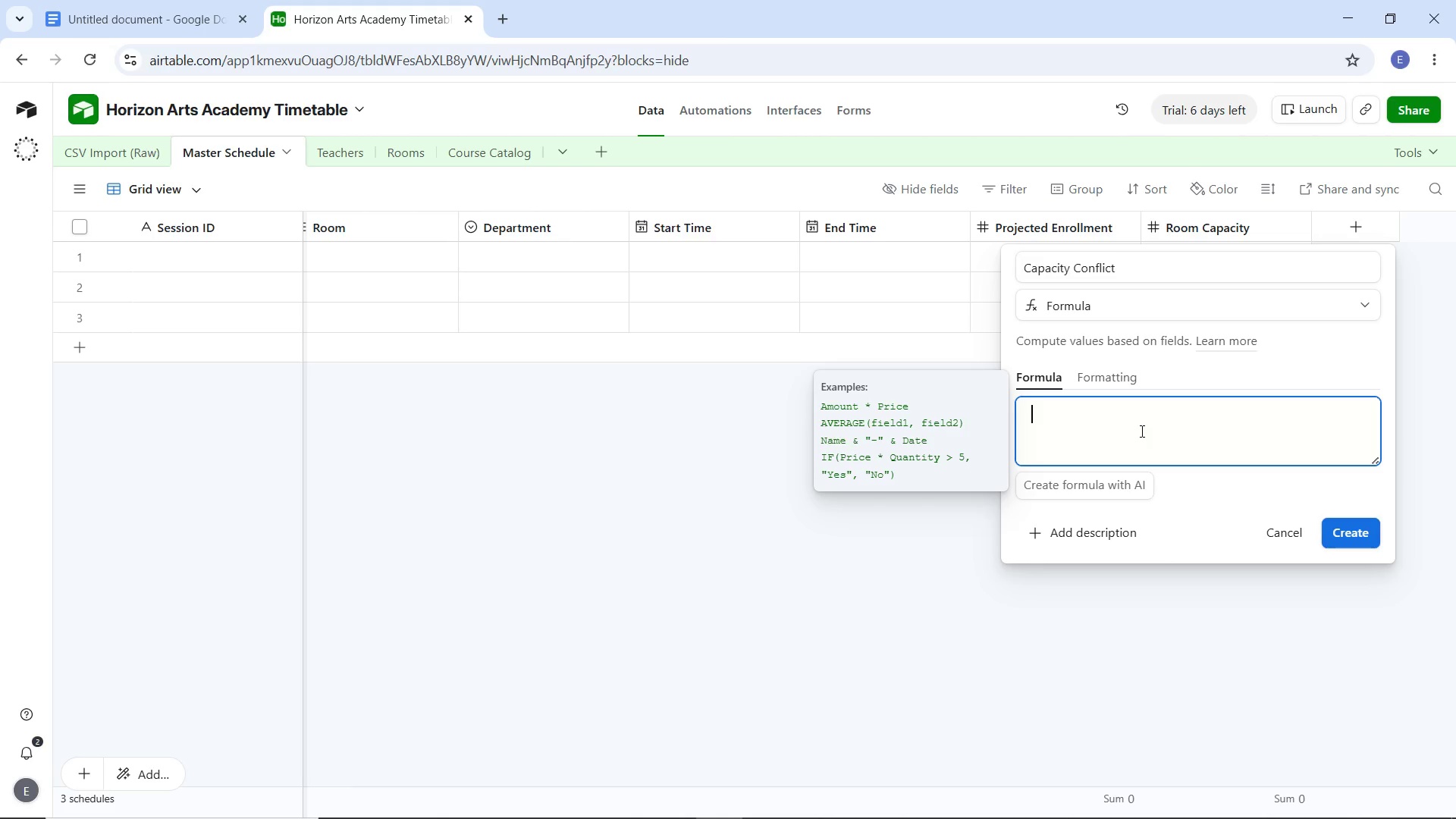 
type(IF()
 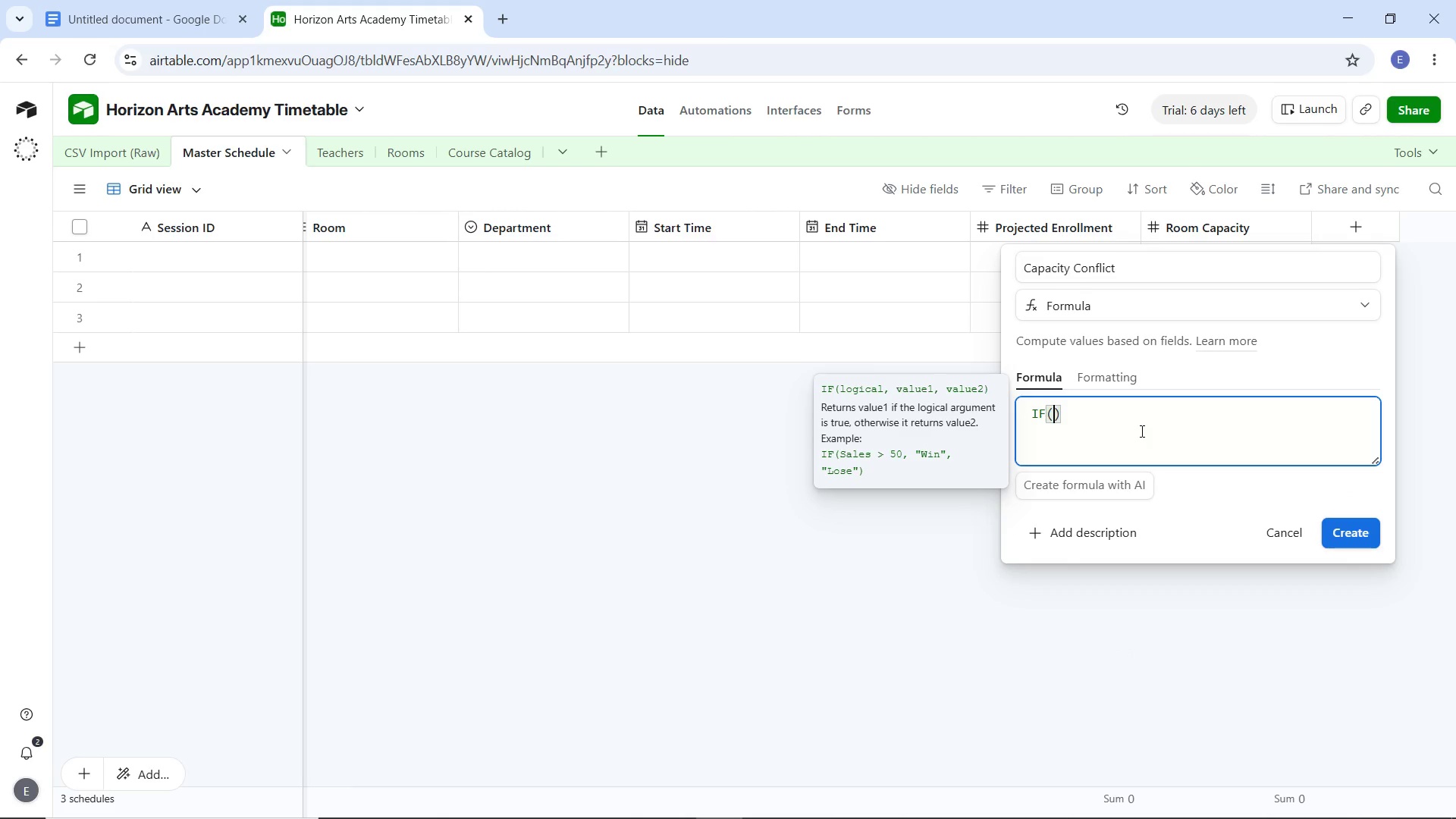 
key(Enter)
 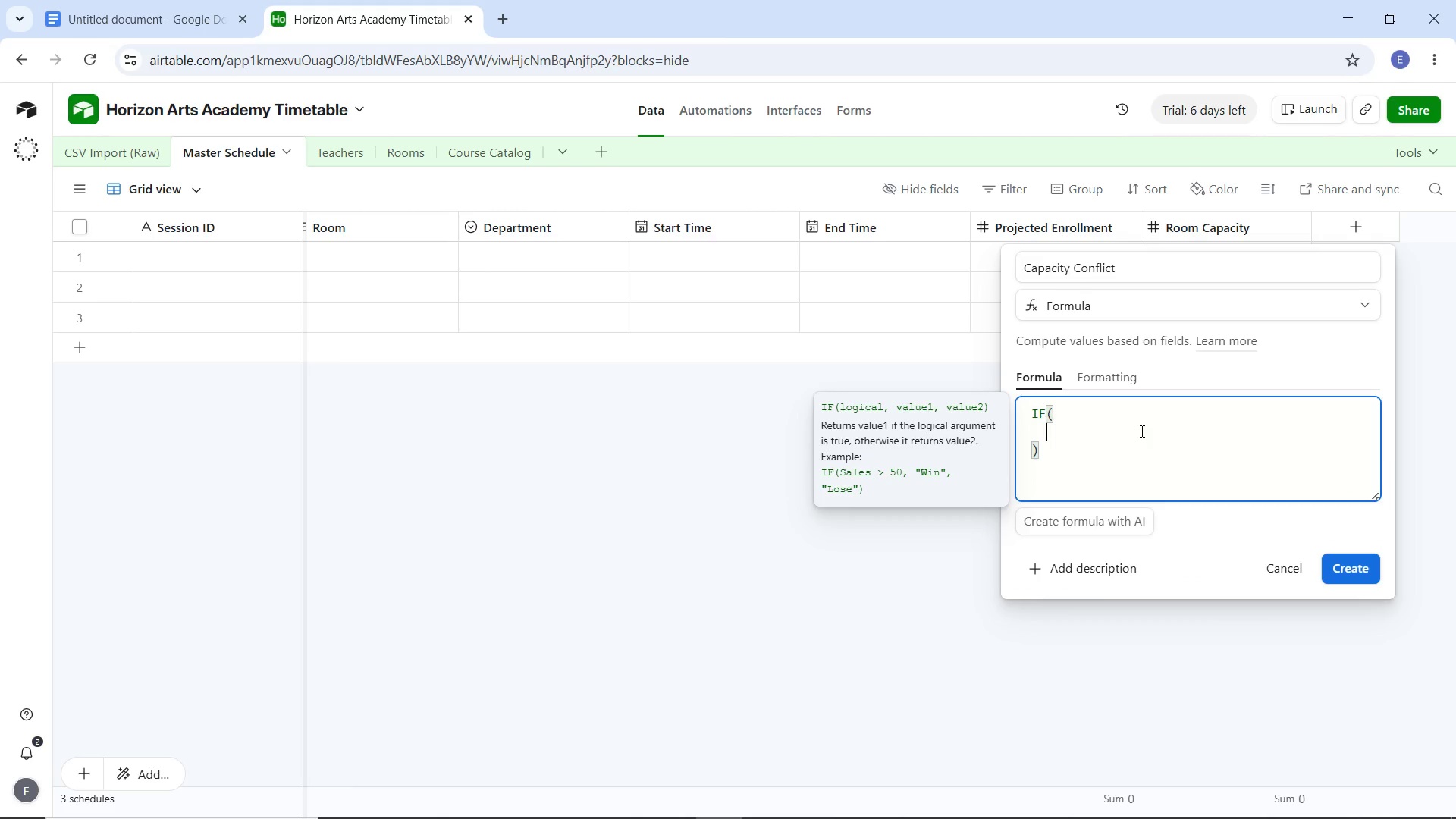 
key(Shift+P)
 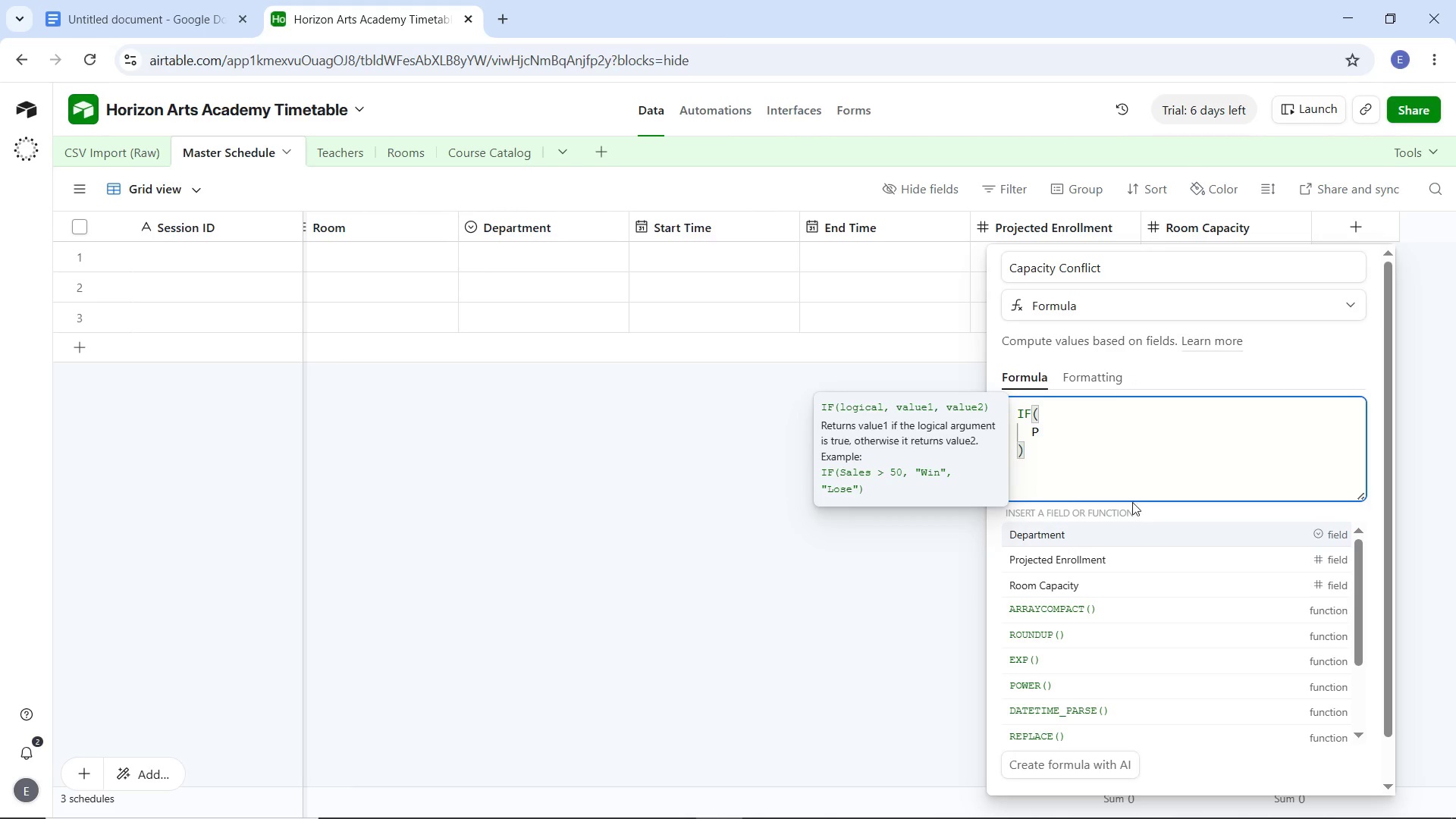 
left_click([1133, 558])
 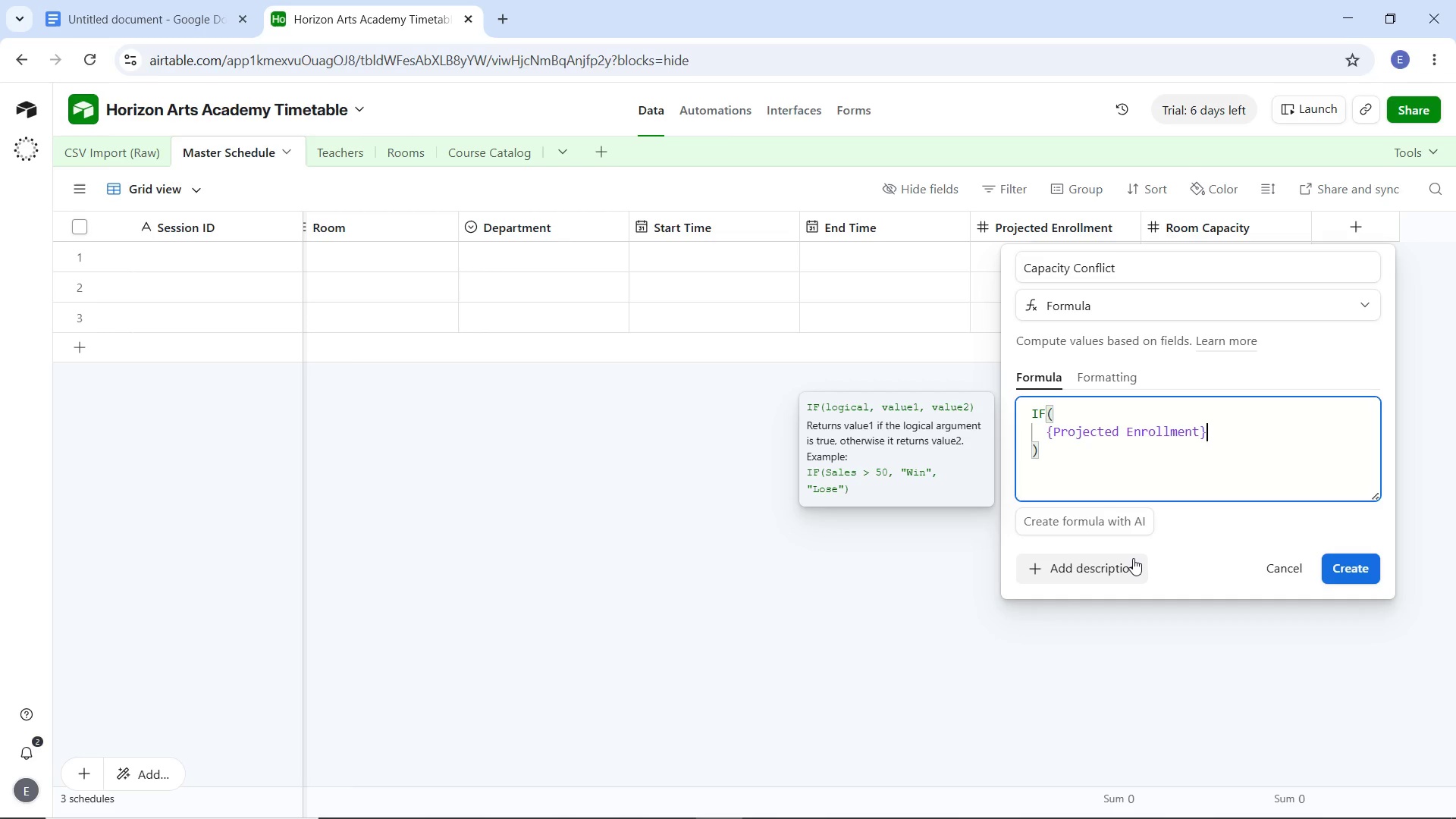 
type( > Room)
 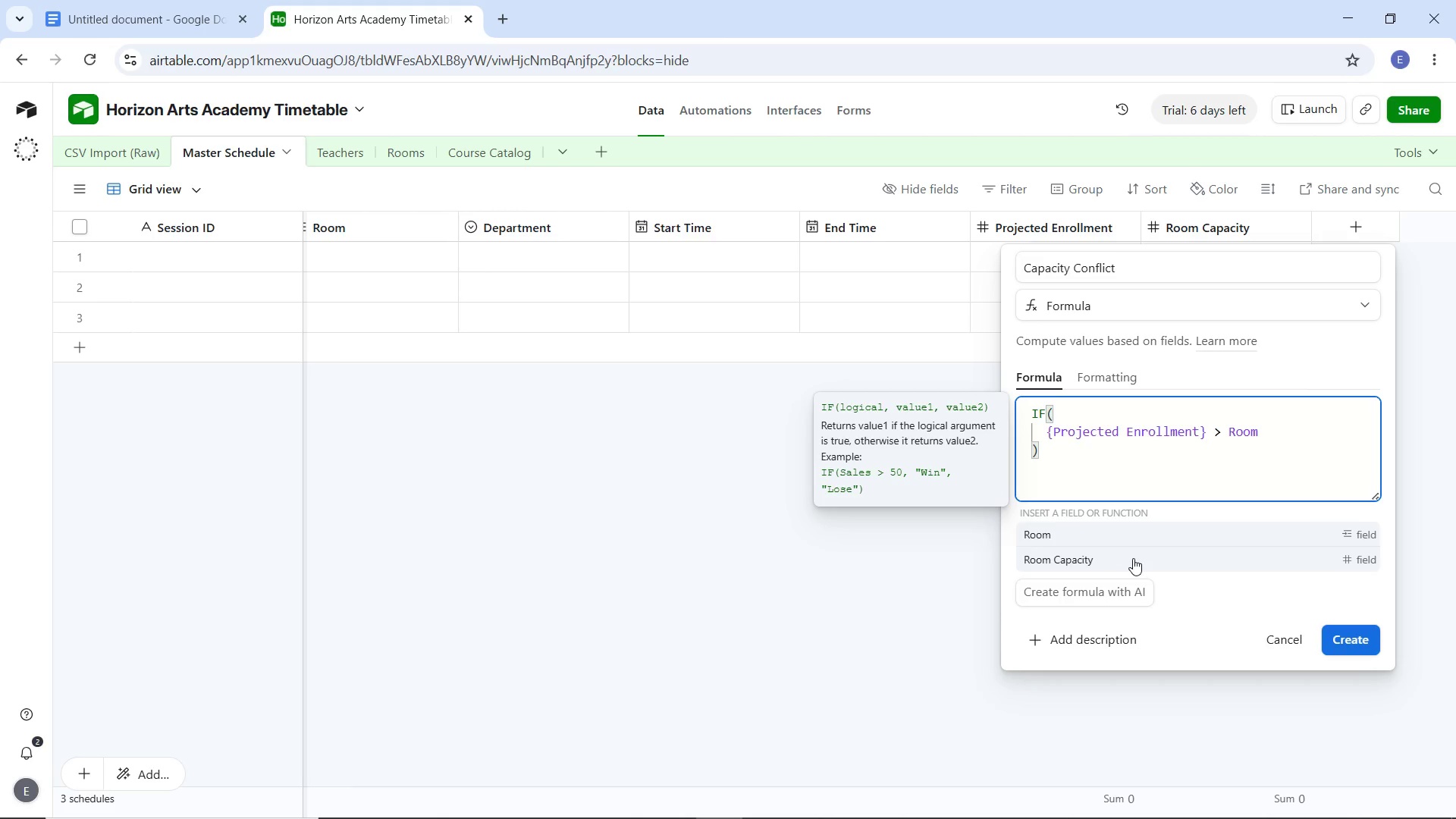 
left_click([1133, 558])
 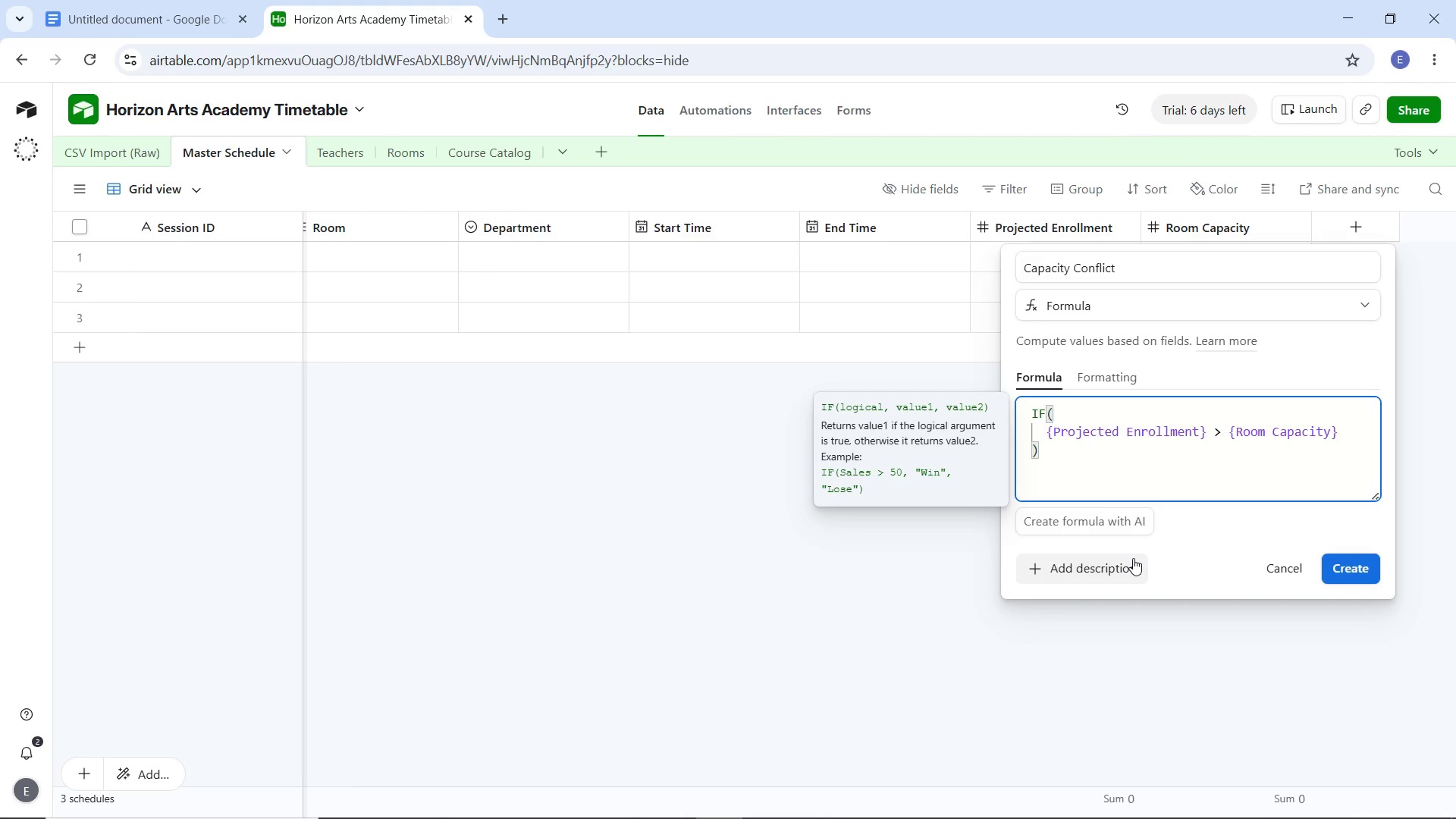 
key(Comma)
 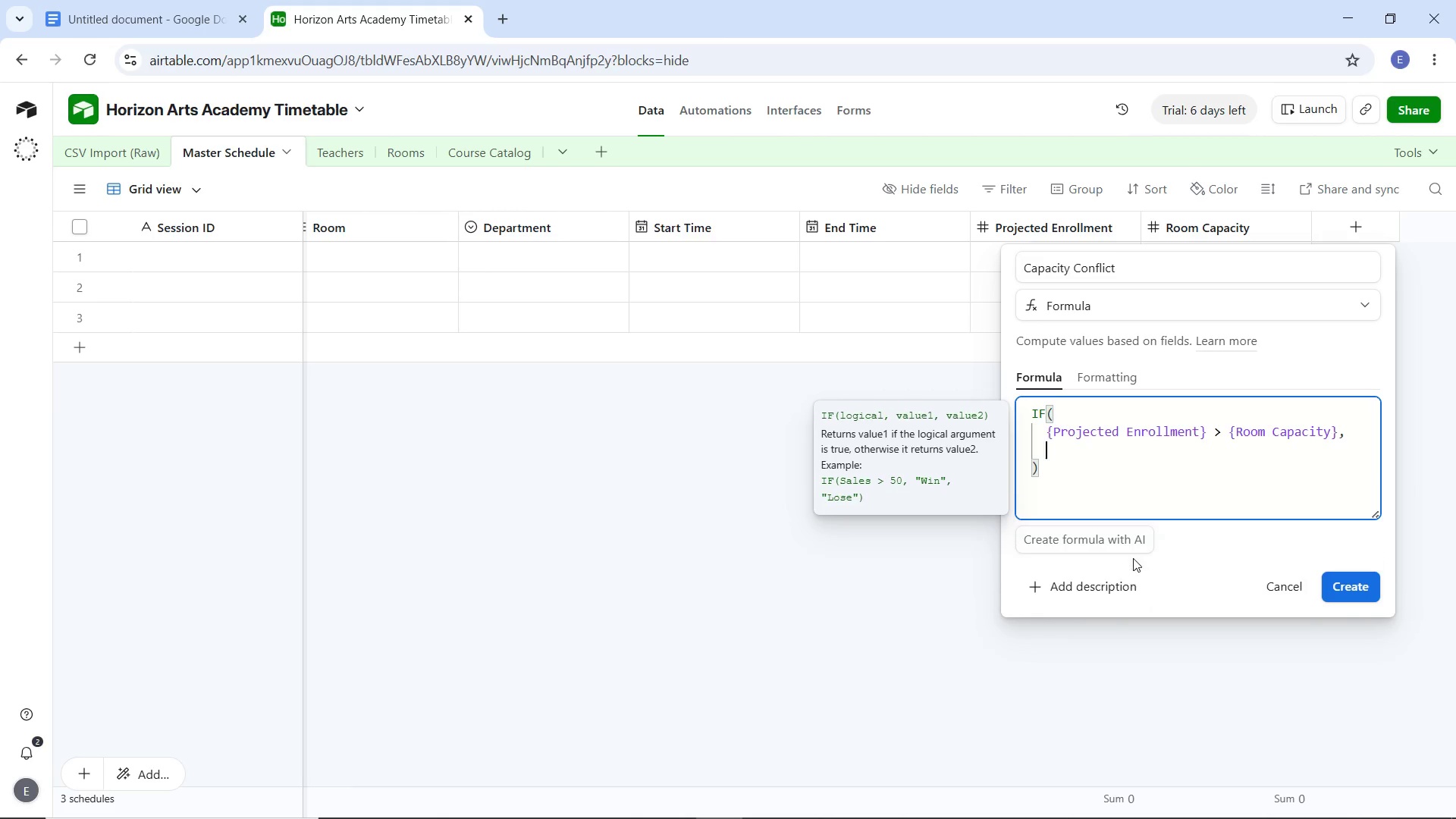 
key(Enter)
 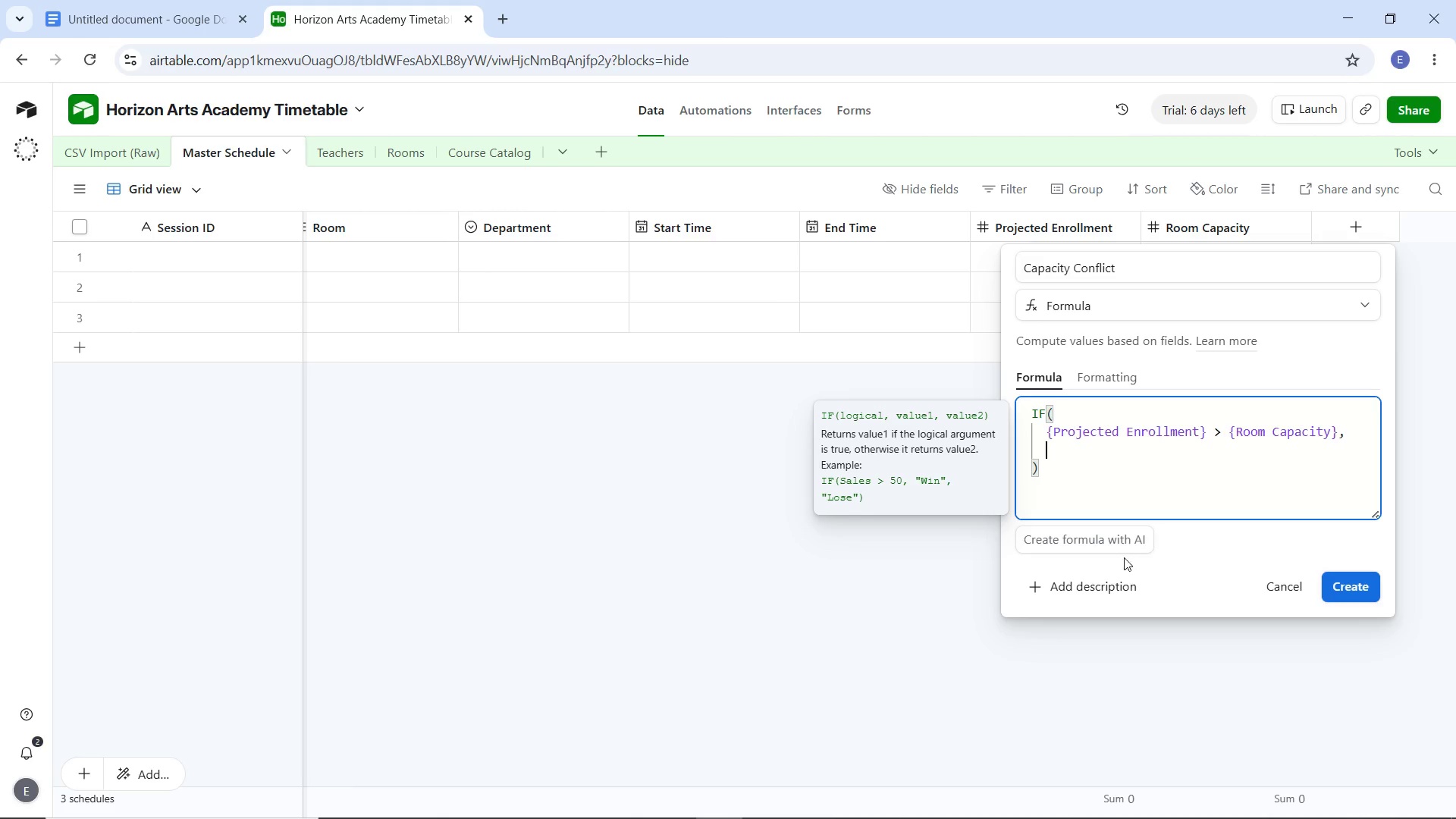 
left_click([508, 14])
 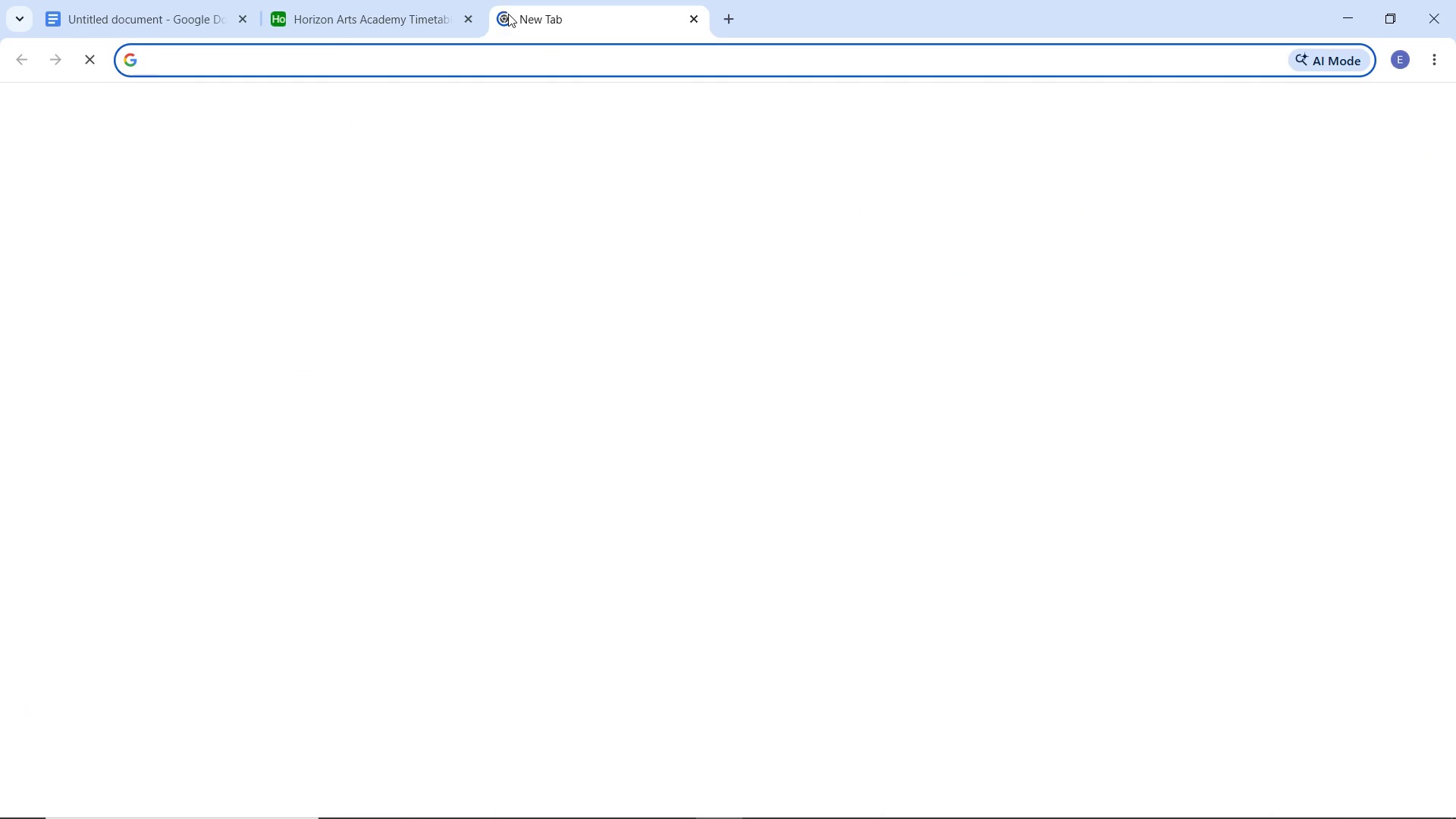 
type(yello)
 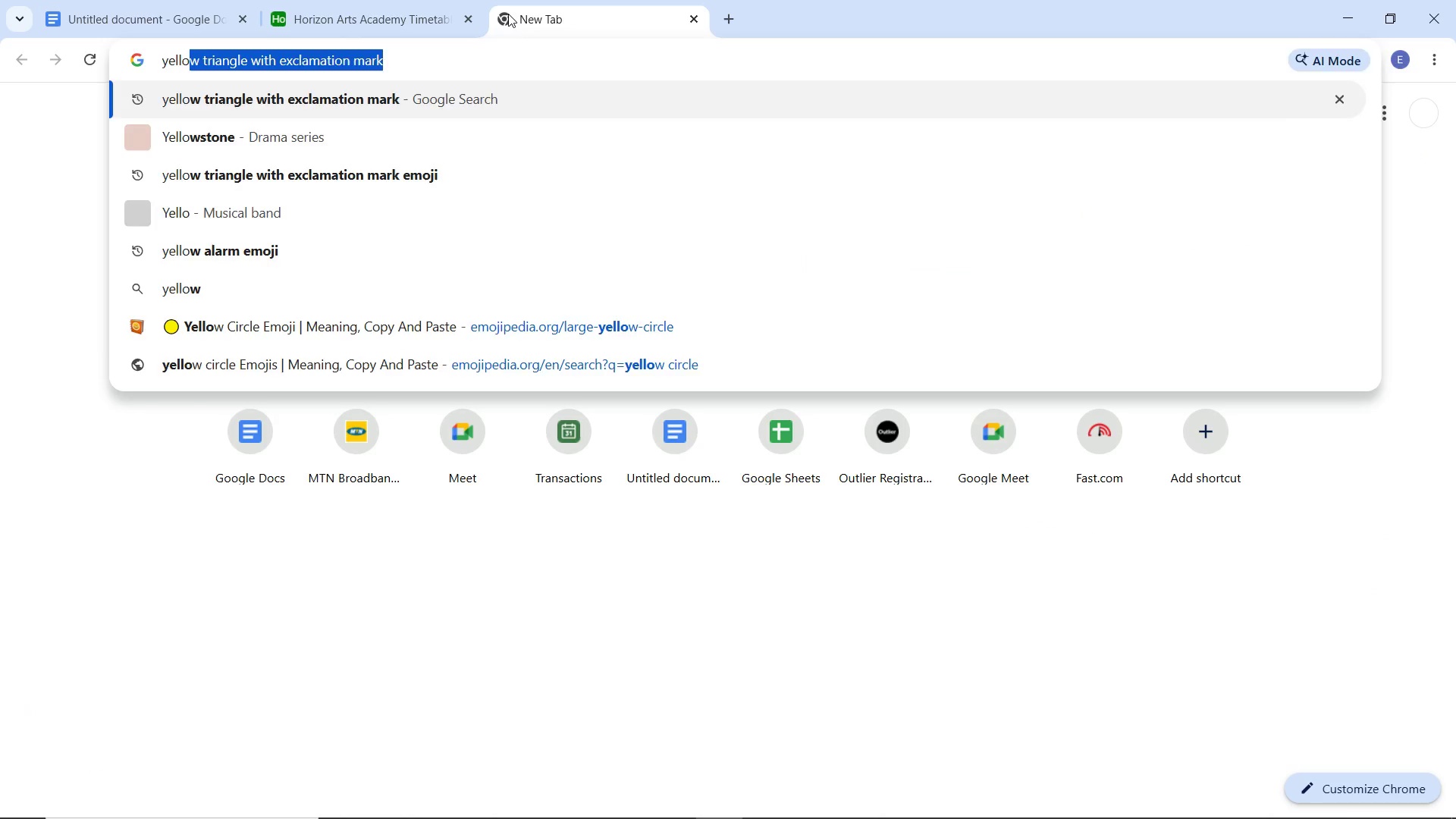 
key(Enter)
 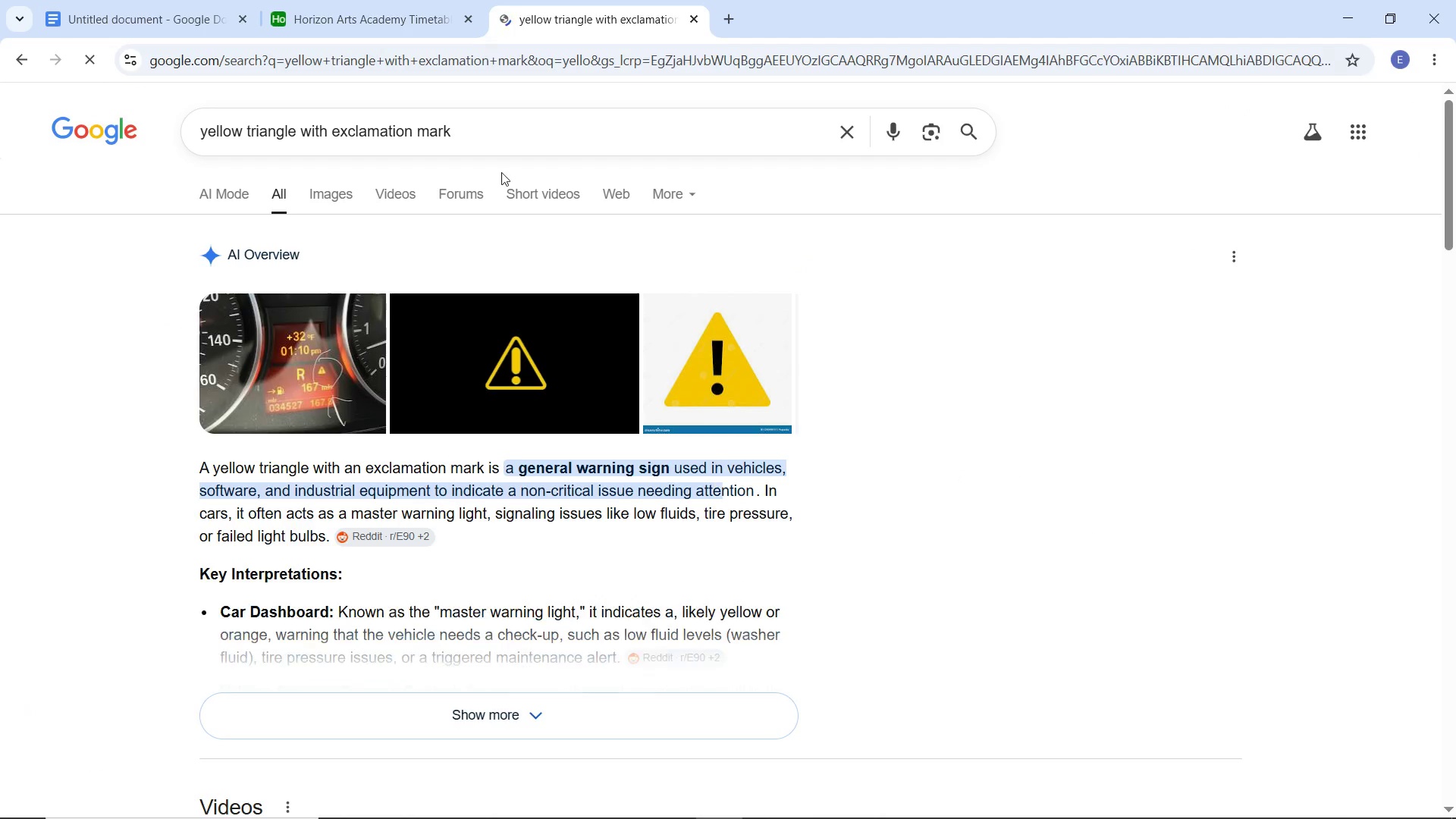 
scroll: coordinate [384, 450], scroll_direction: down, amount: 11.0
 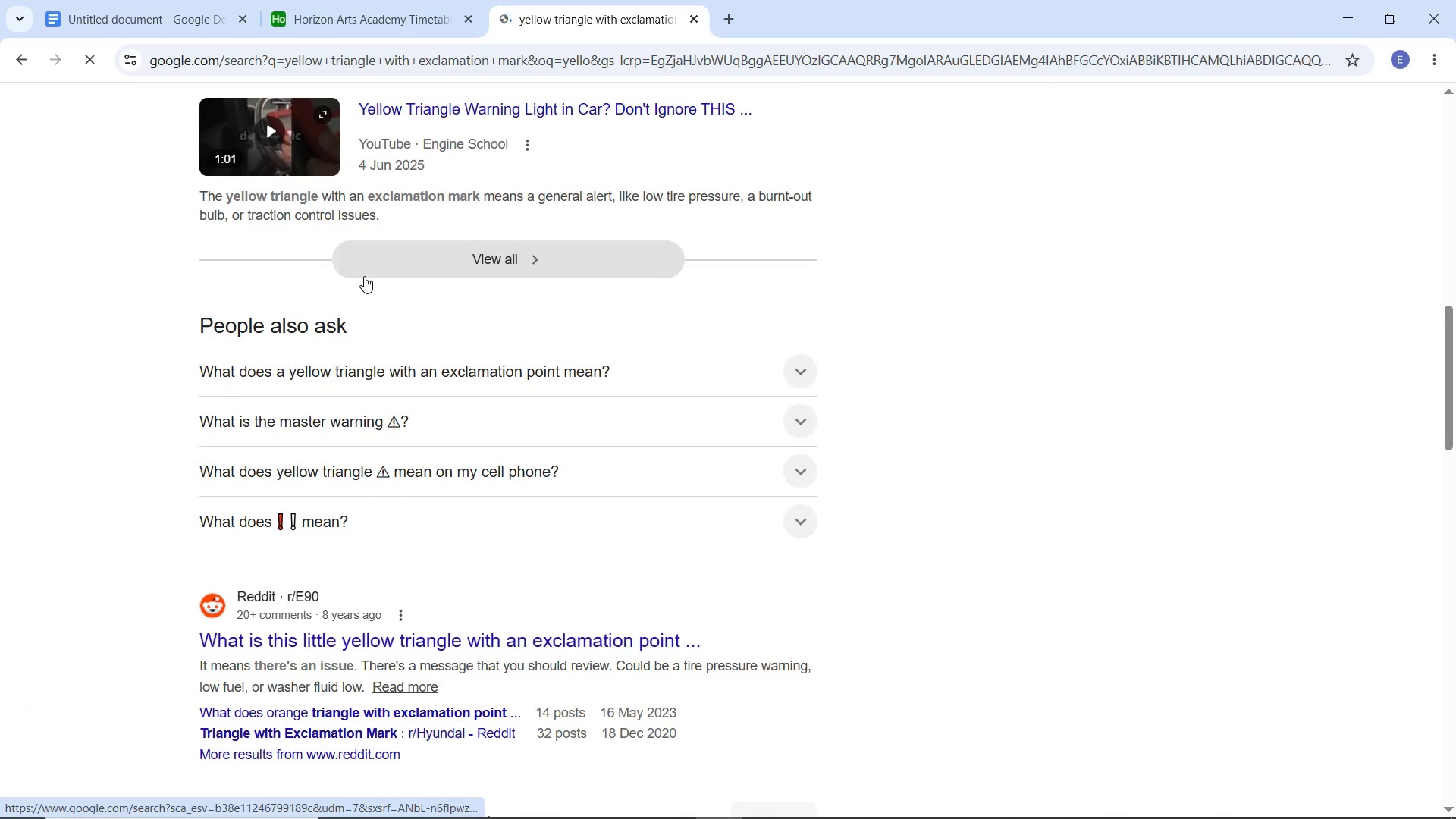 
scroll: coordinate [357, 284], scroll_direction: up, amount: 12.0
 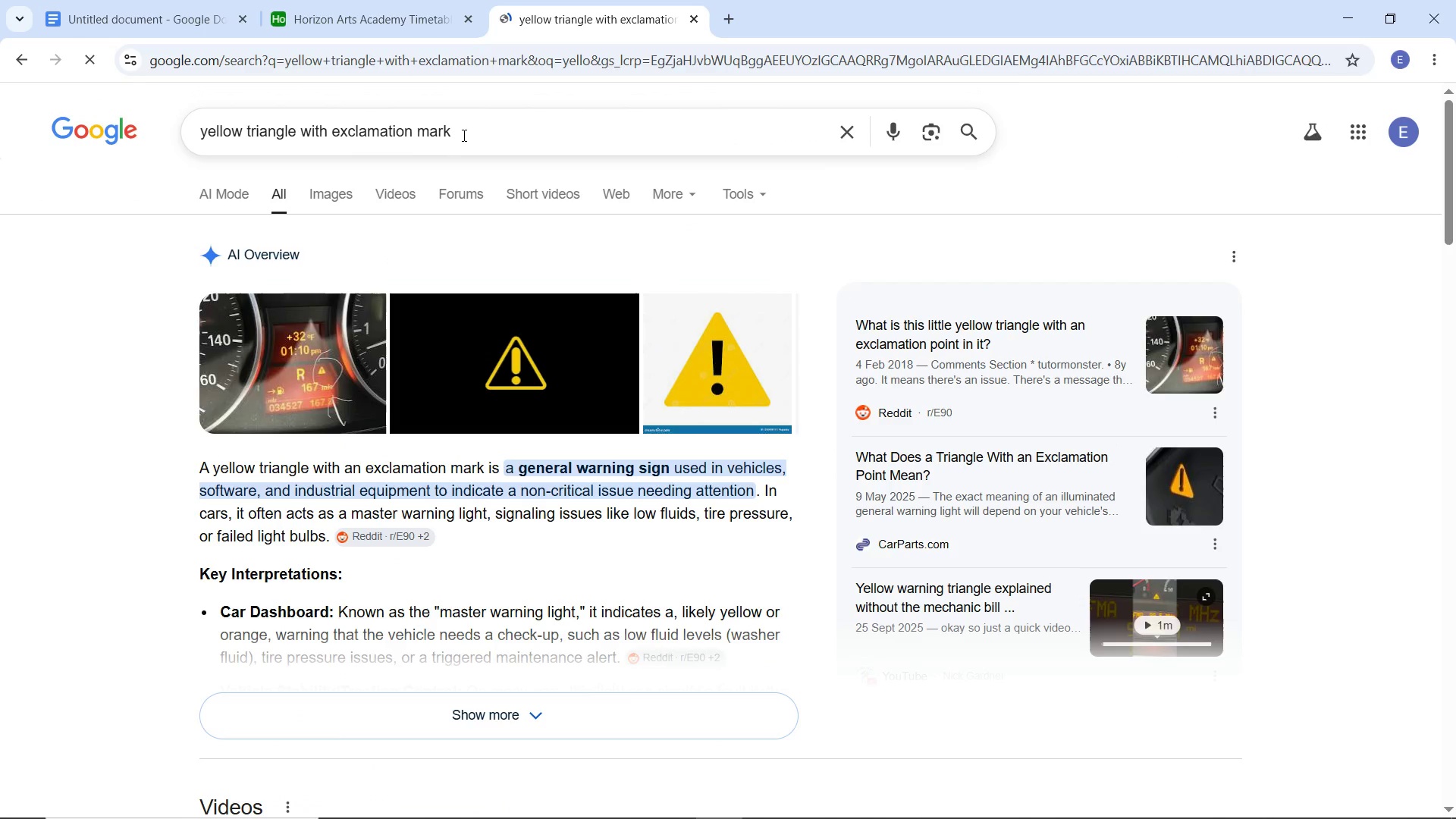 
left_click([463, 134])
 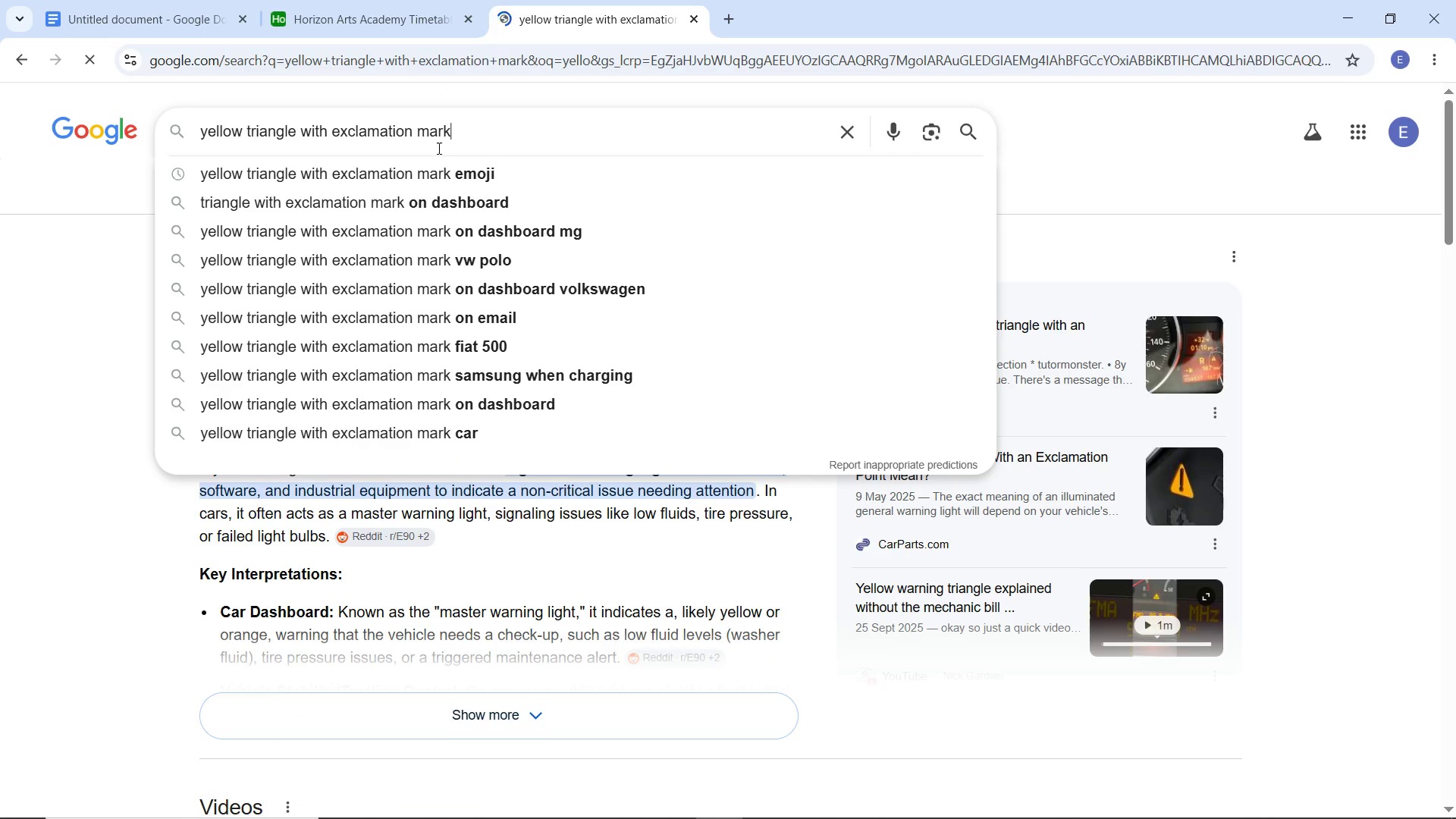 
left_click([436, 180])
 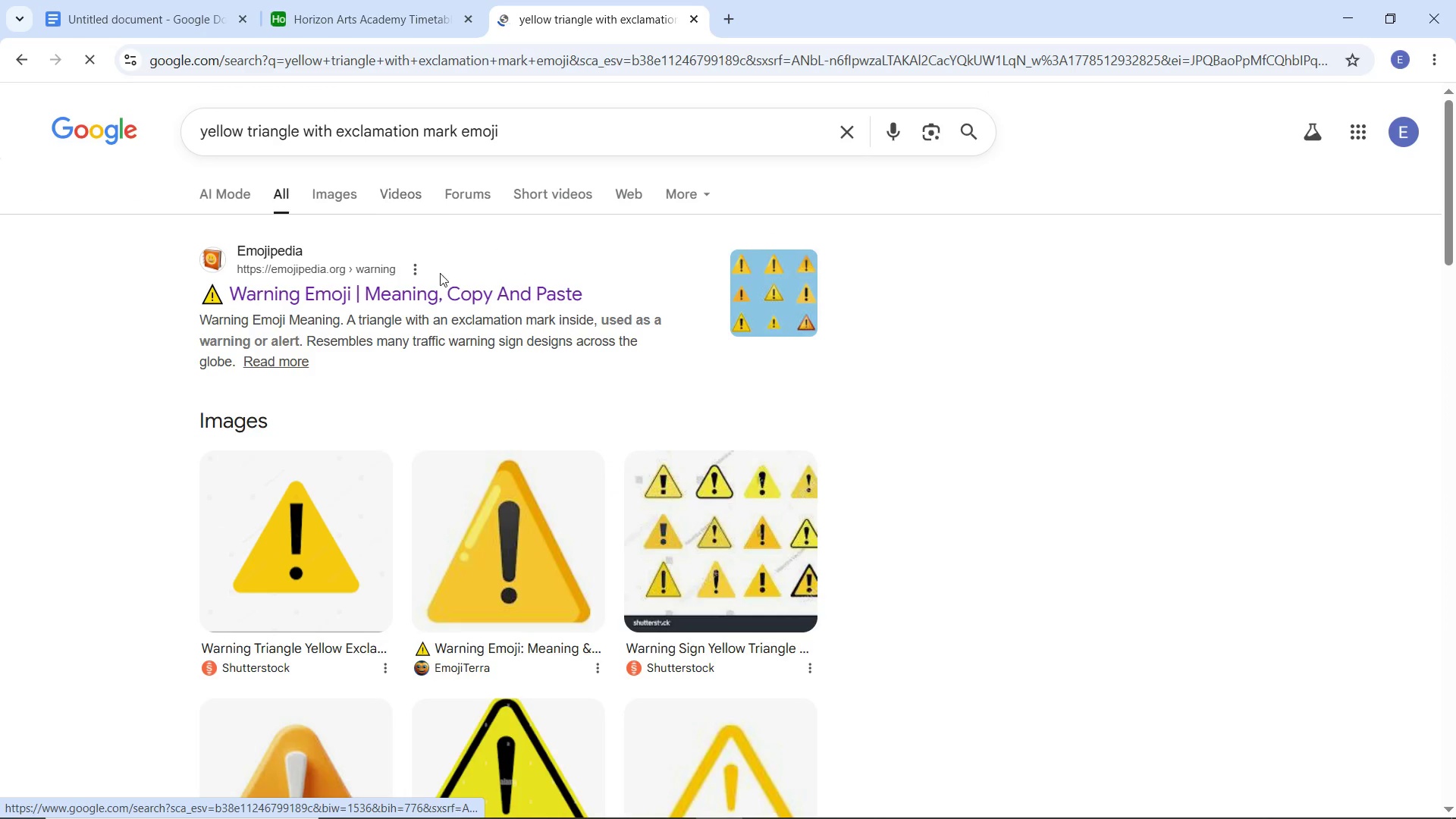 
left_click([441, 310])
 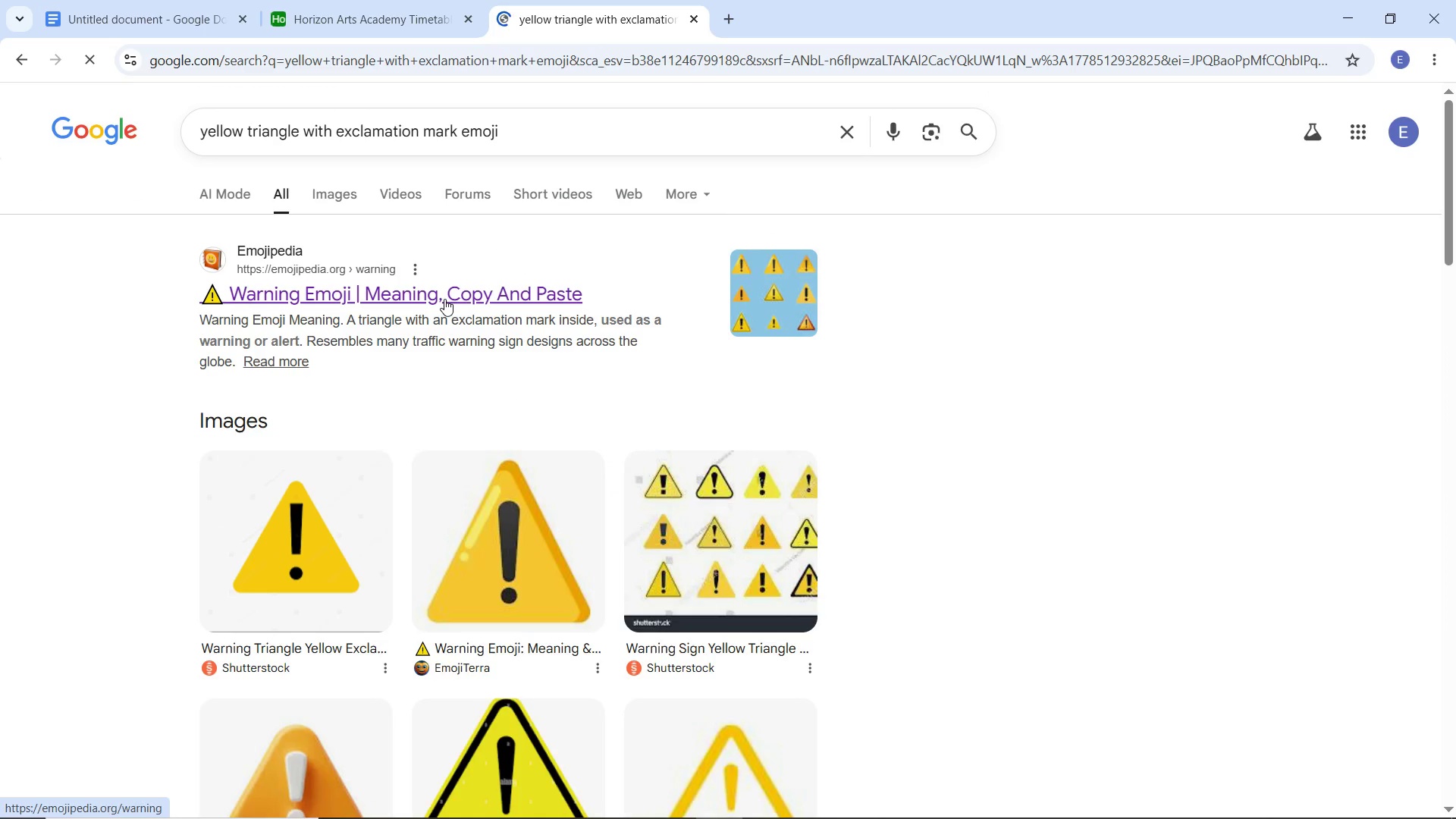 
left_click([444, 299])
 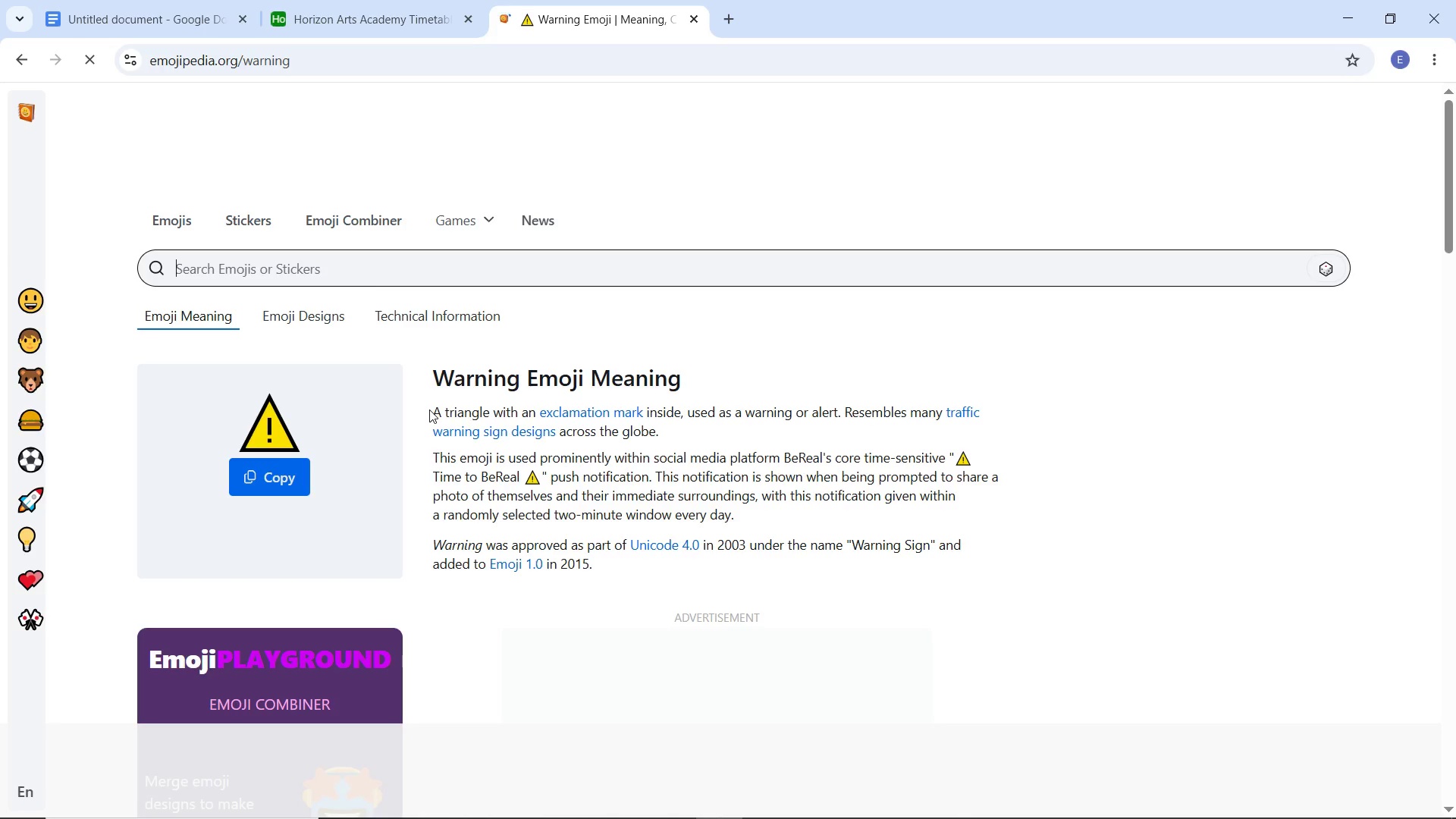 
wait(19.86)
 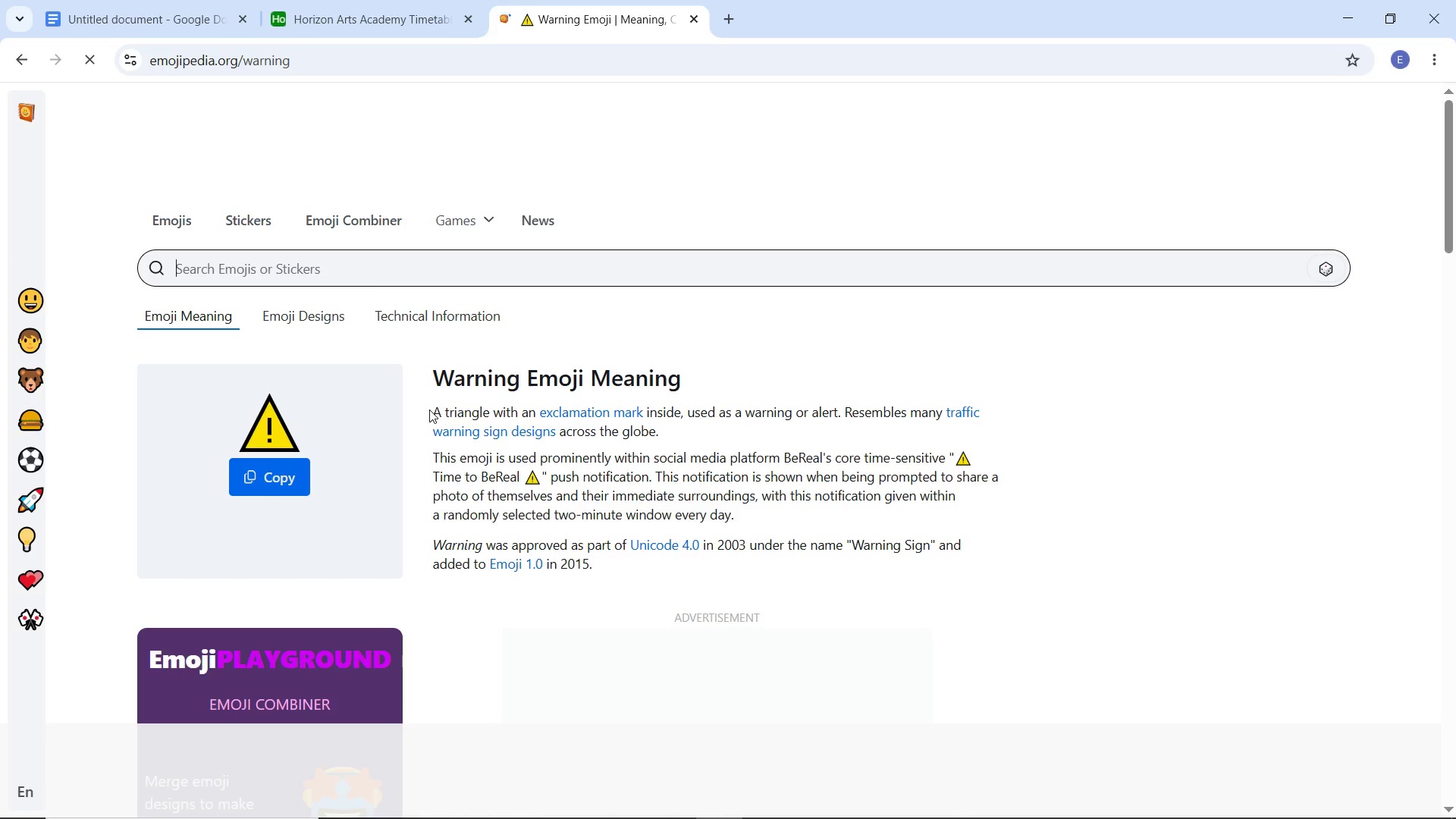 
left_click([272, 483])
 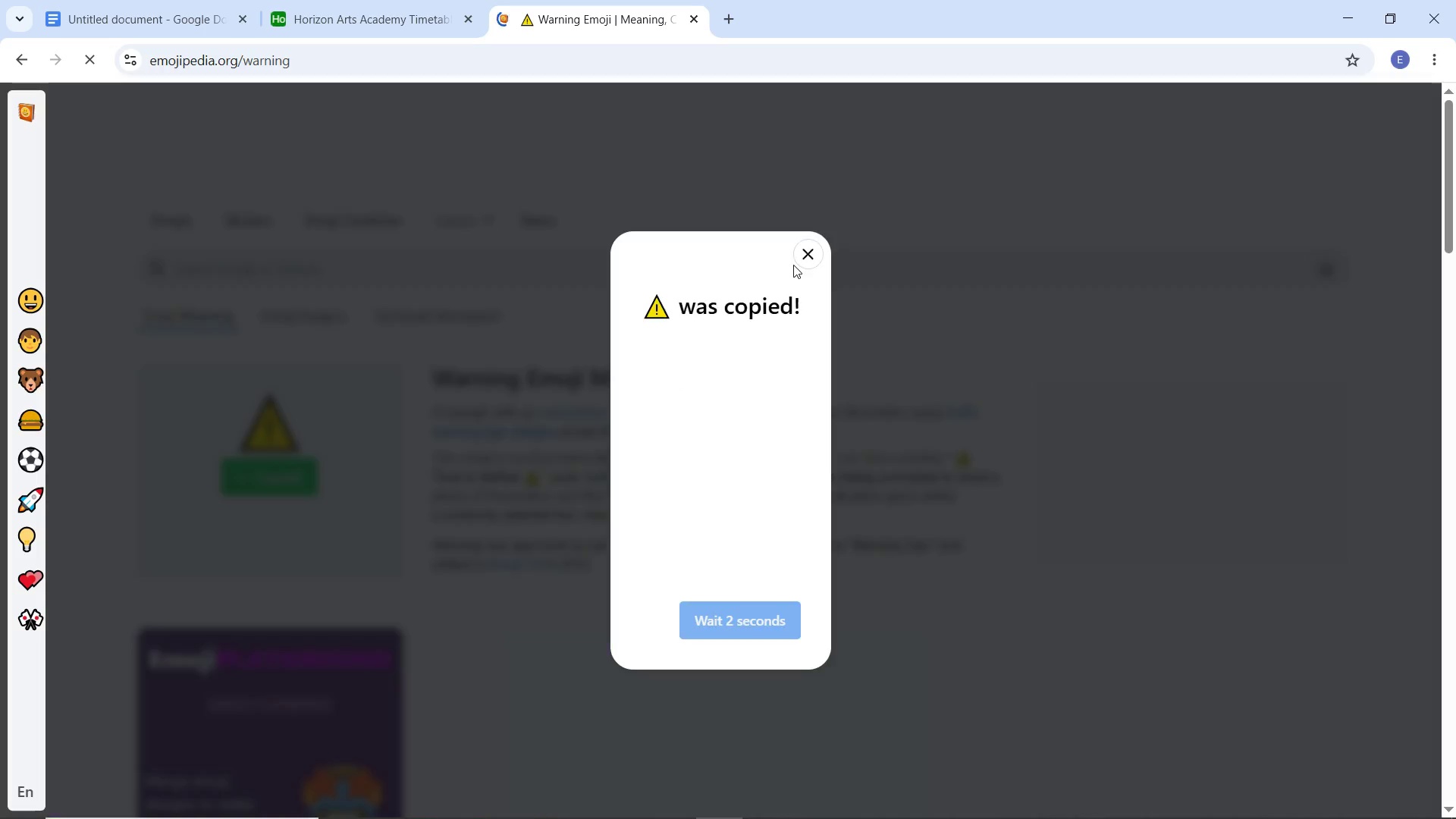 
left_click([802, 255])
 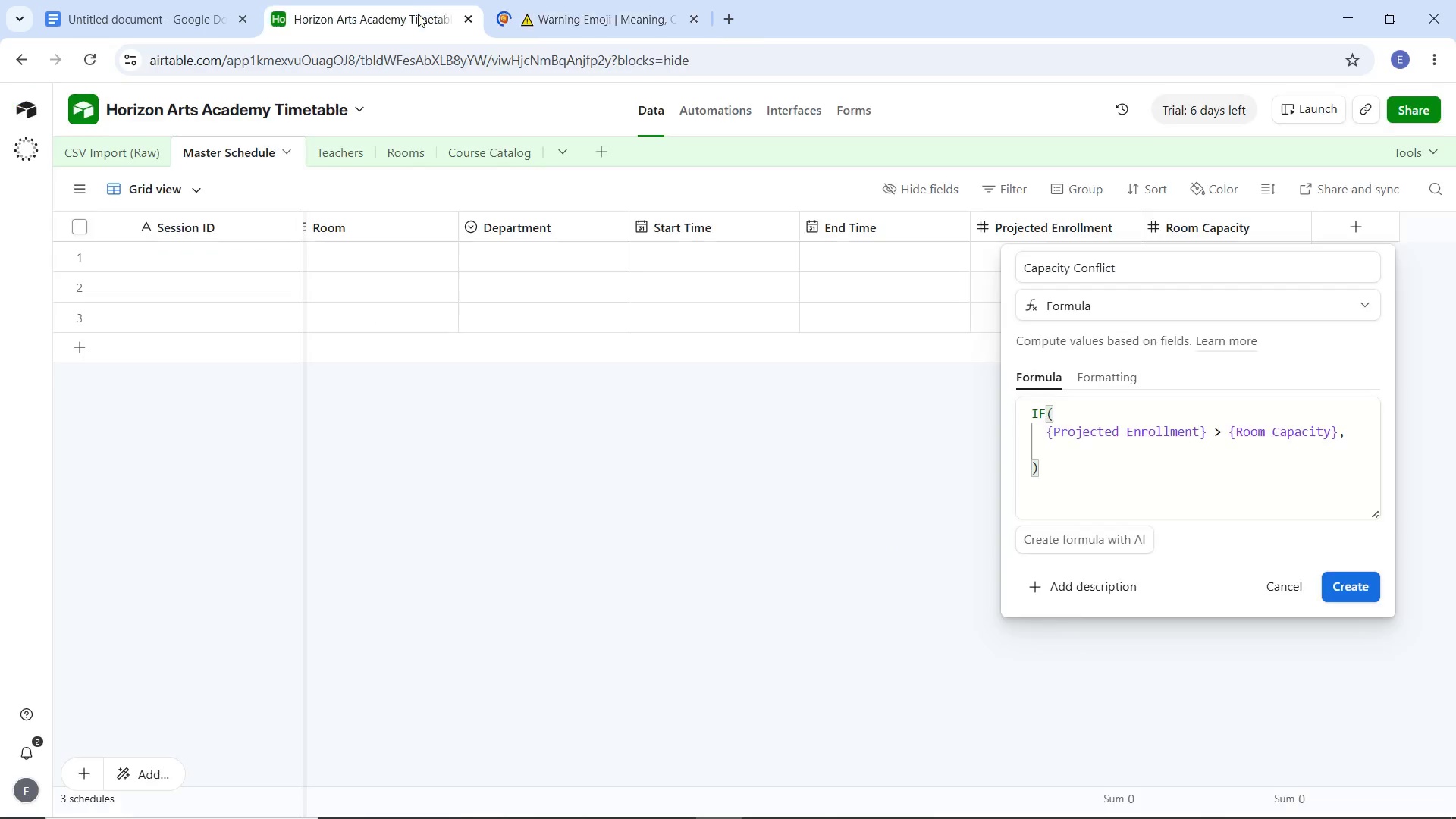 
left_click([418, 14])
 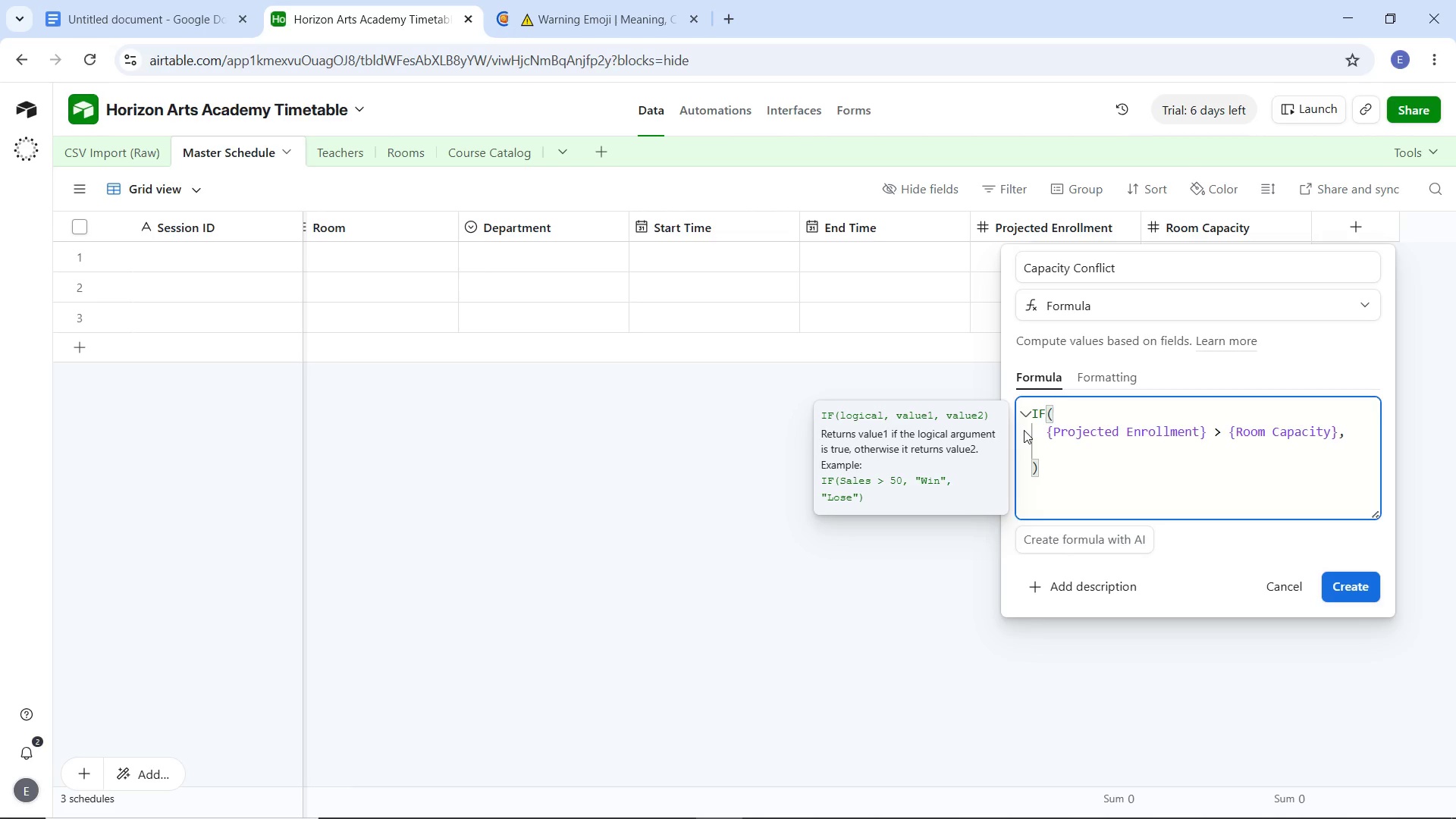 
key(Shift+Quote)
 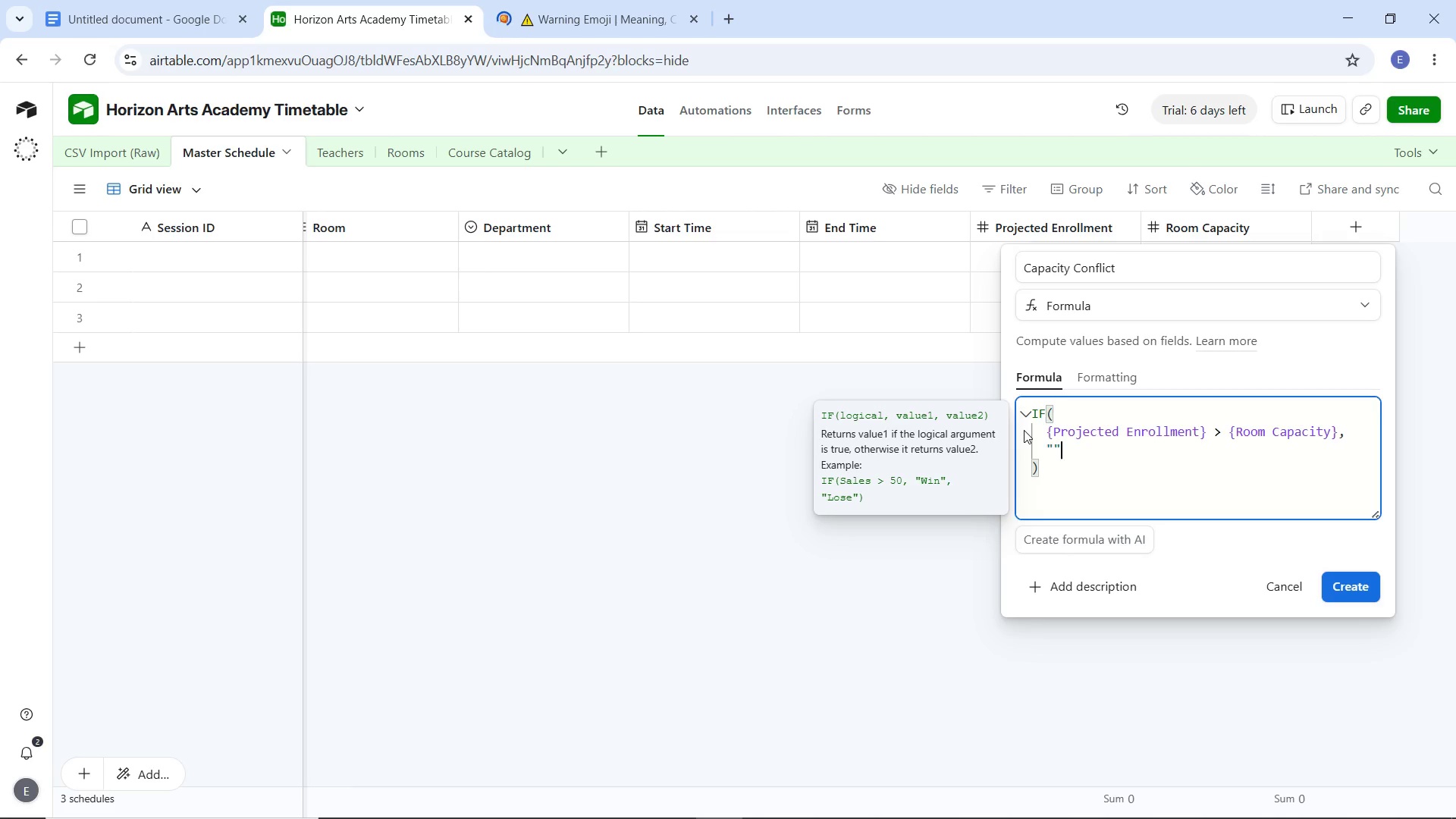 
key(Shift+Quote)
 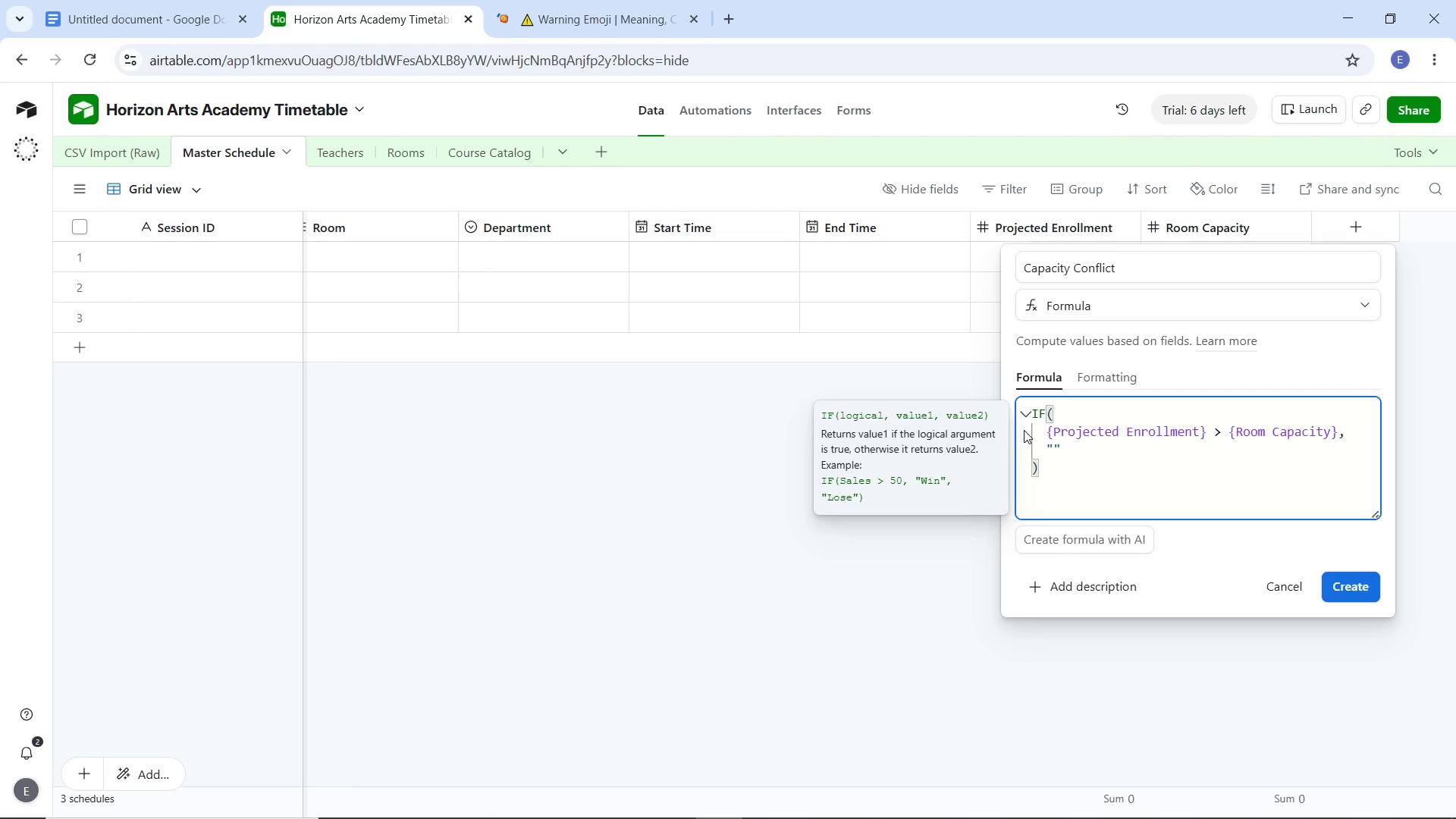 
key(ArrowLeft)
 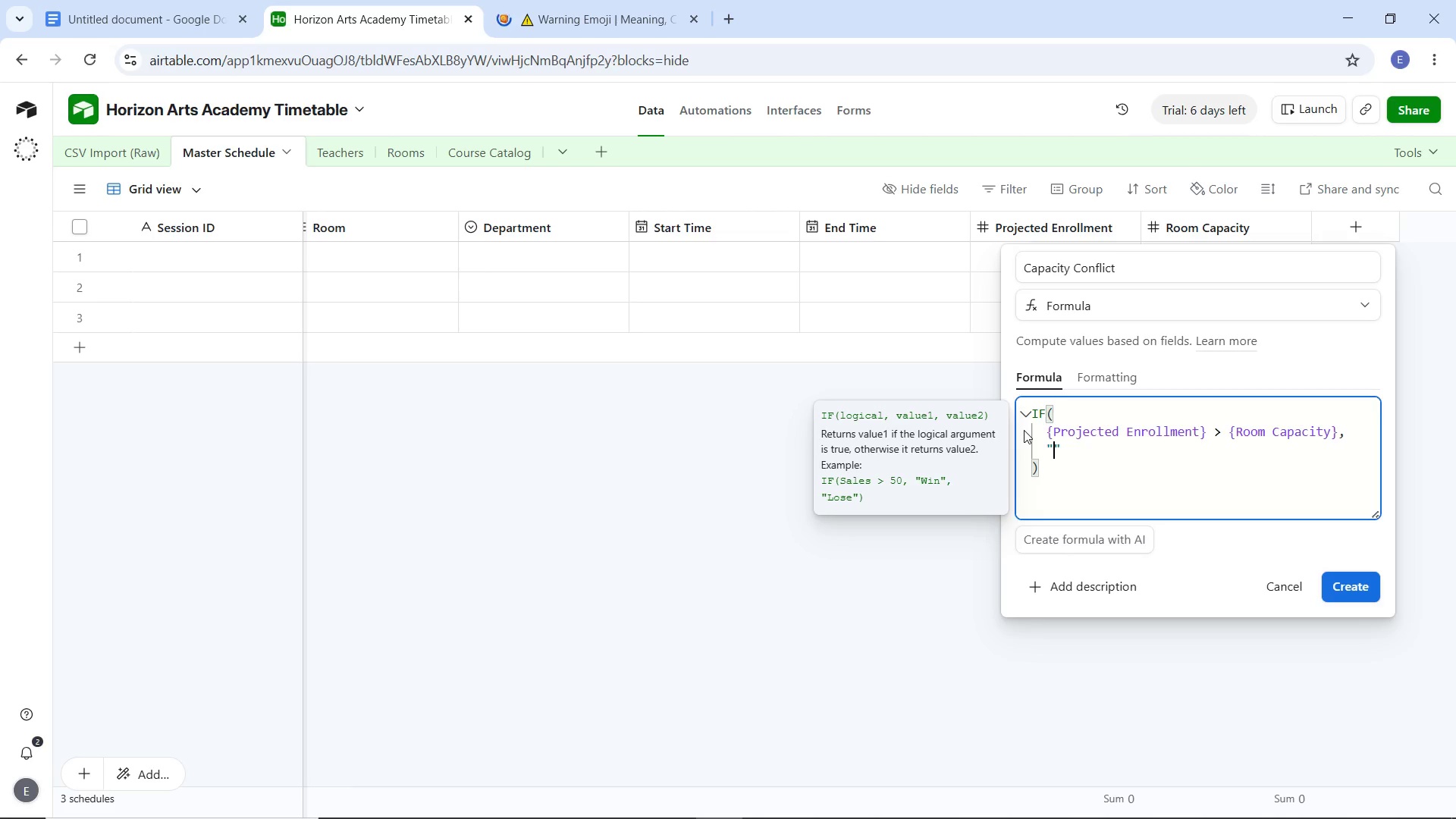 
key(Control+V)
 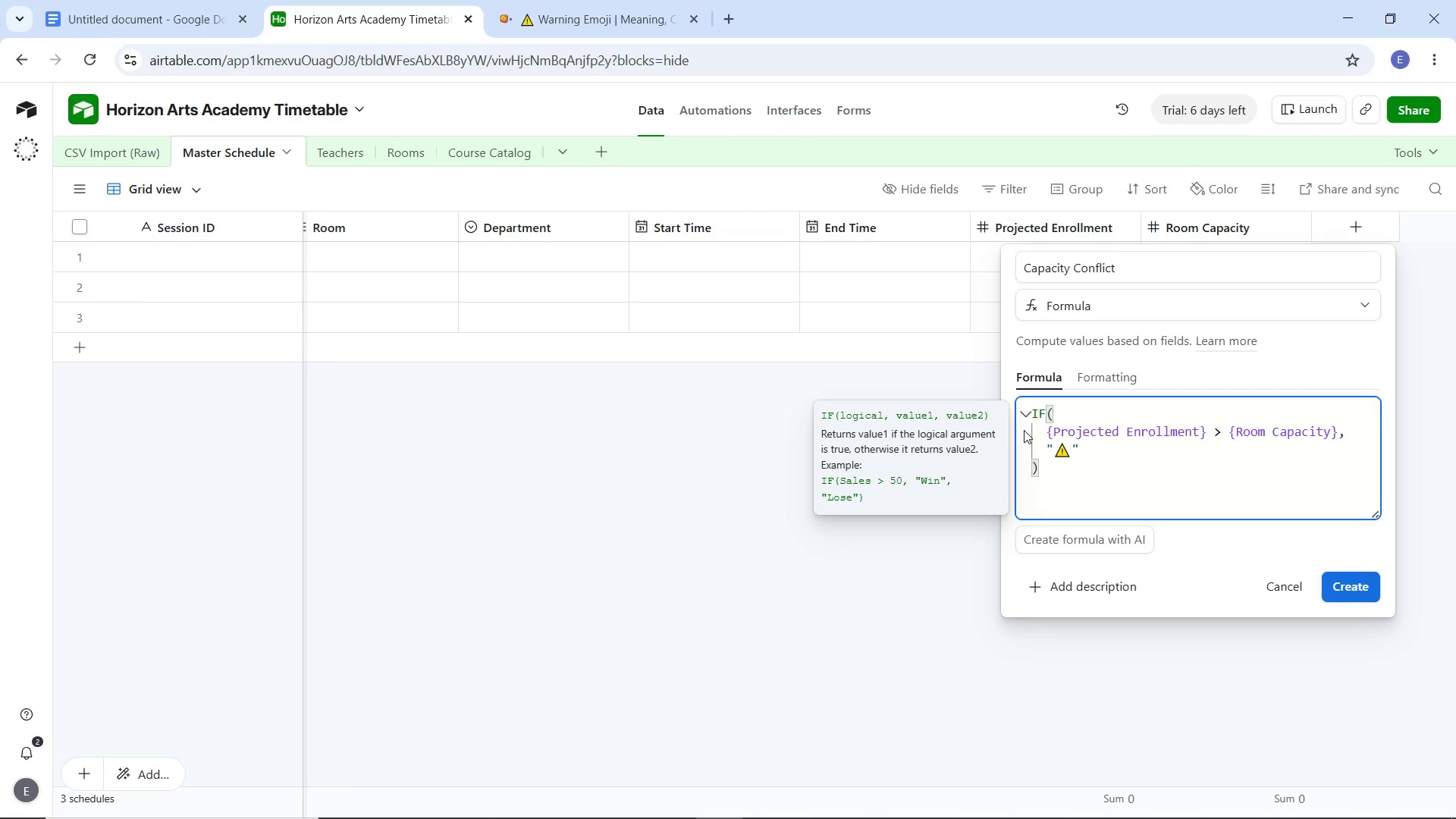 
type( Over Capacity)
 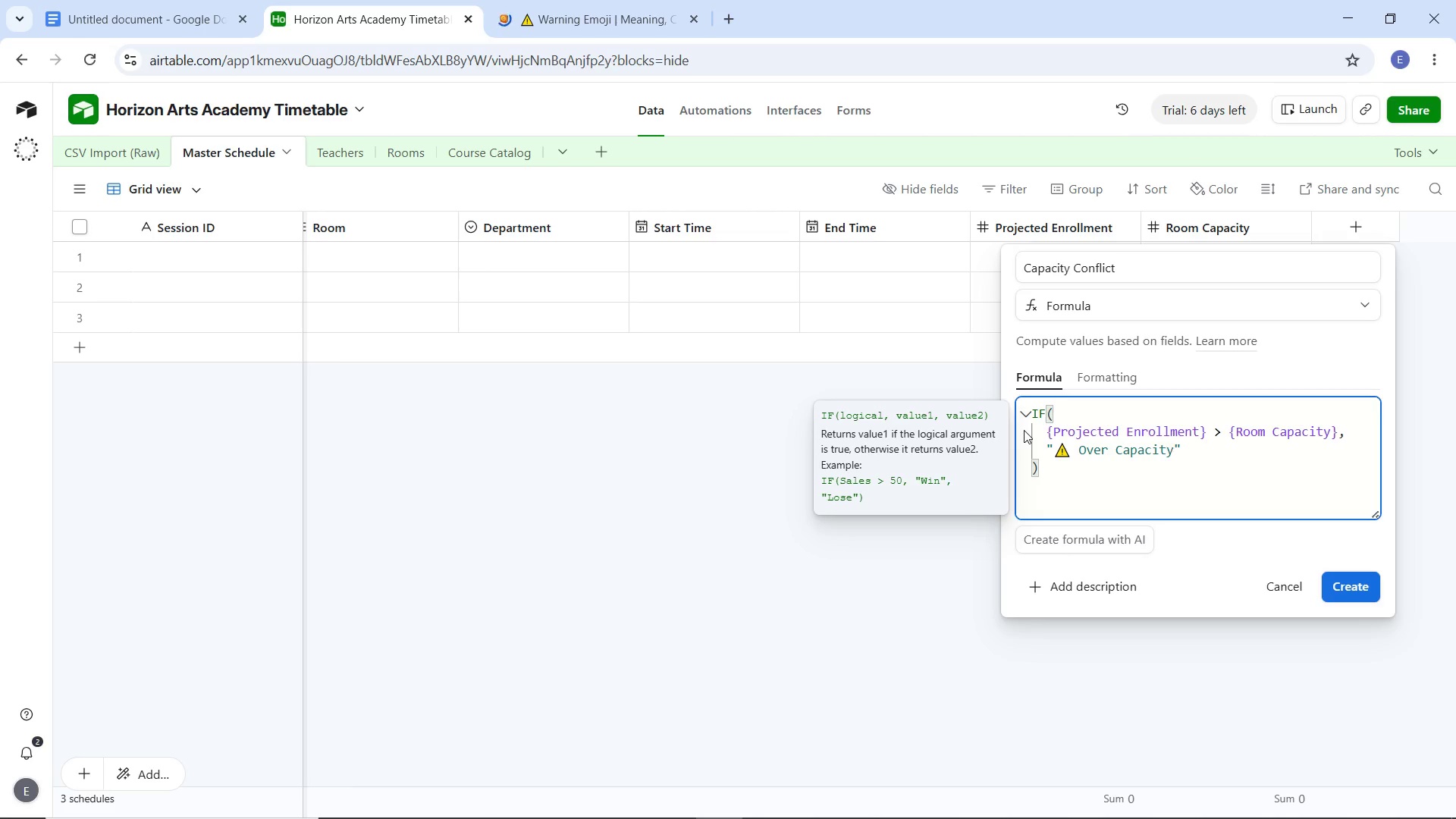 
key(ArrowRight)
 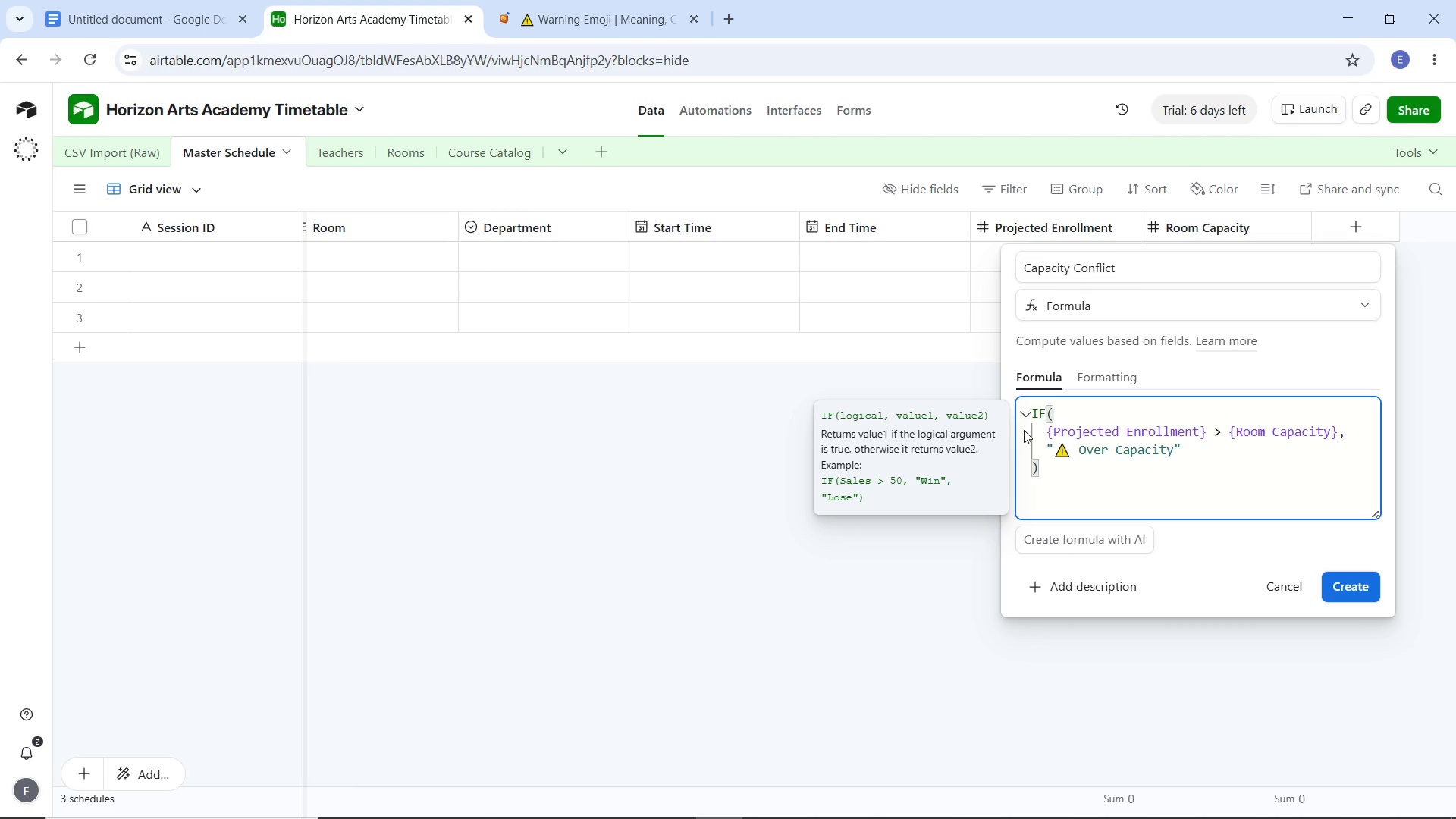 
key(Comma)
 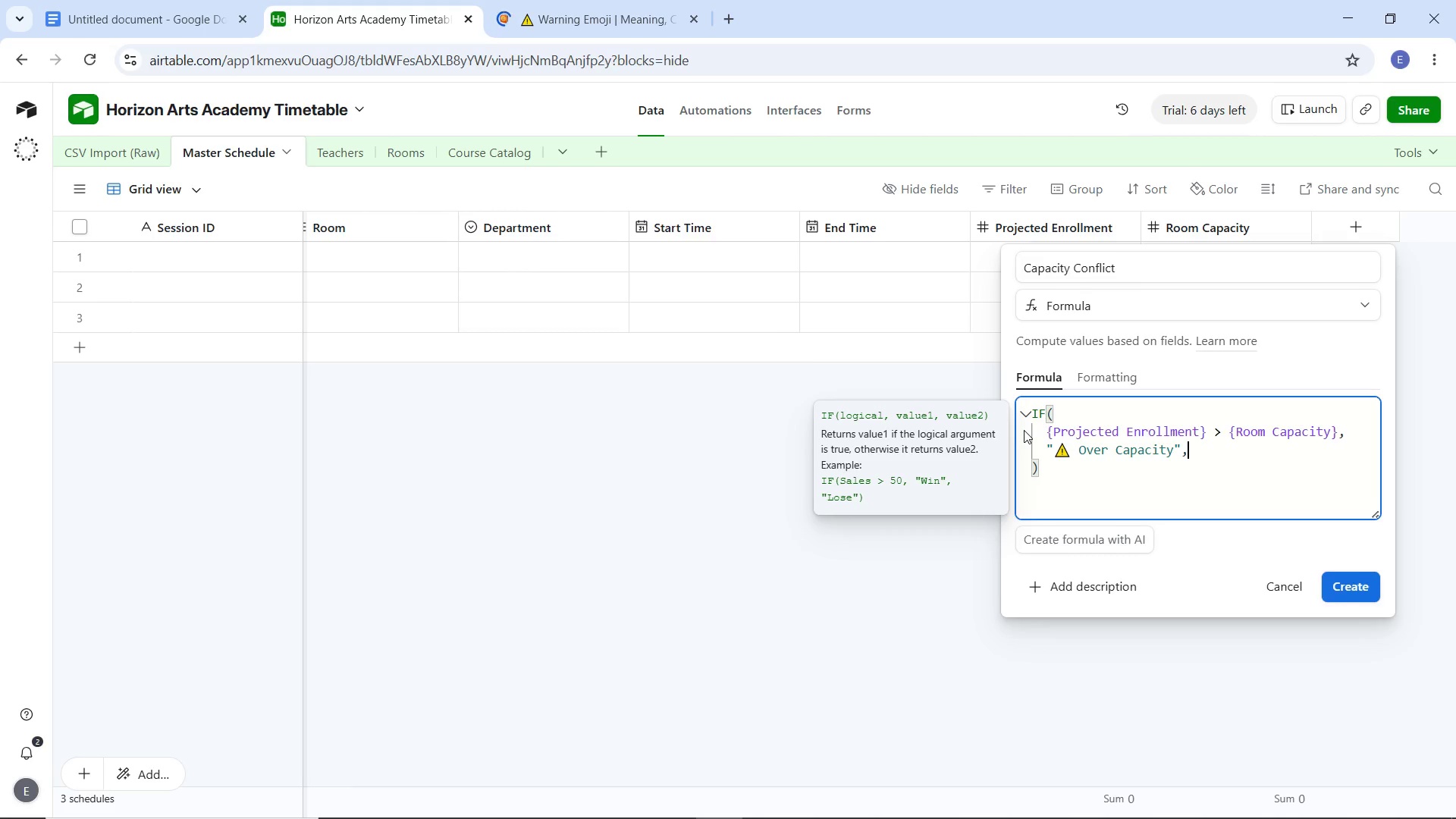 
key(Enter)
 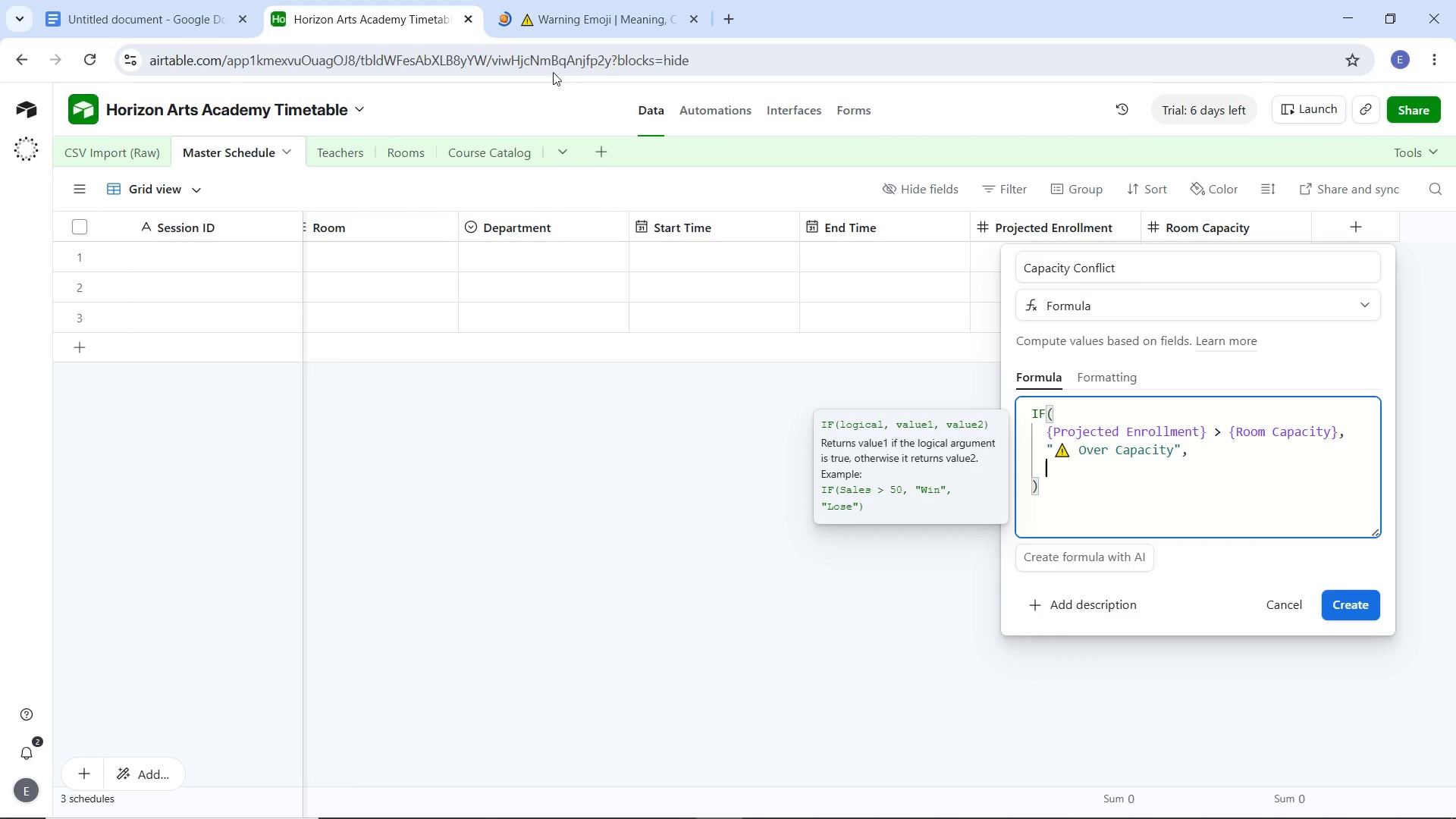 
left_click([591, 30])
 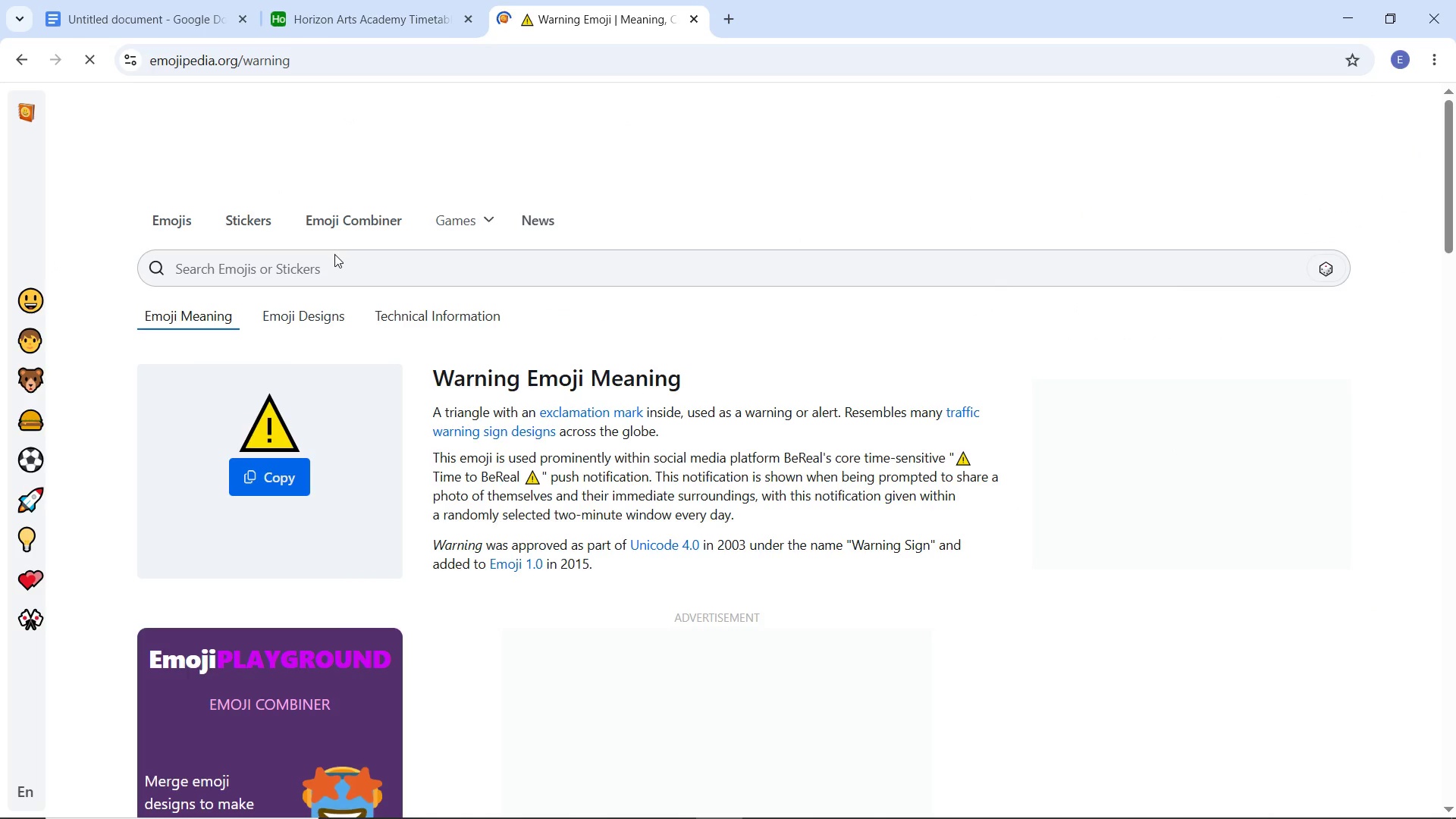 
left_click([330, 265])
 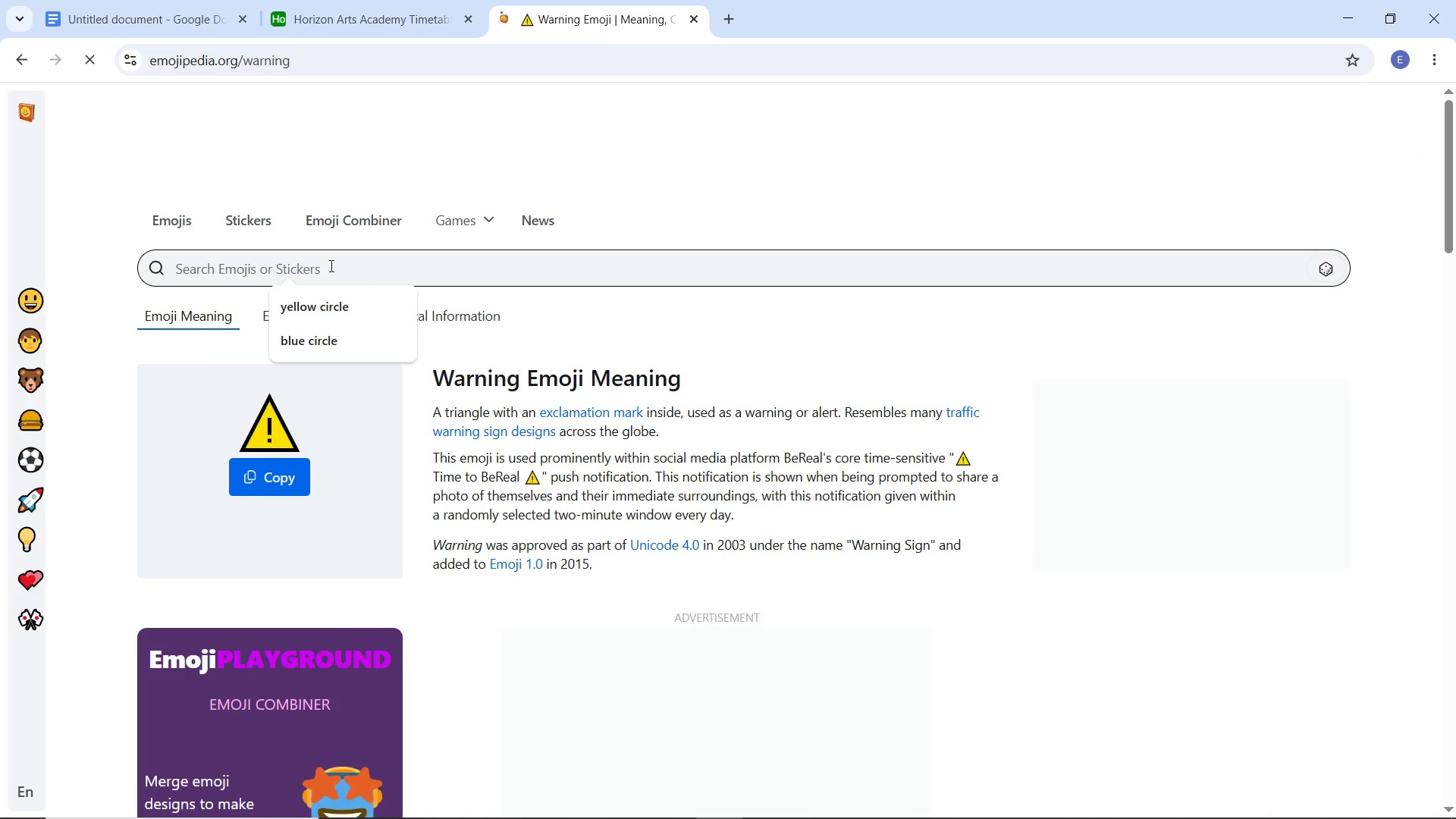 
type(goof)
key(Backspace)
type(d)
 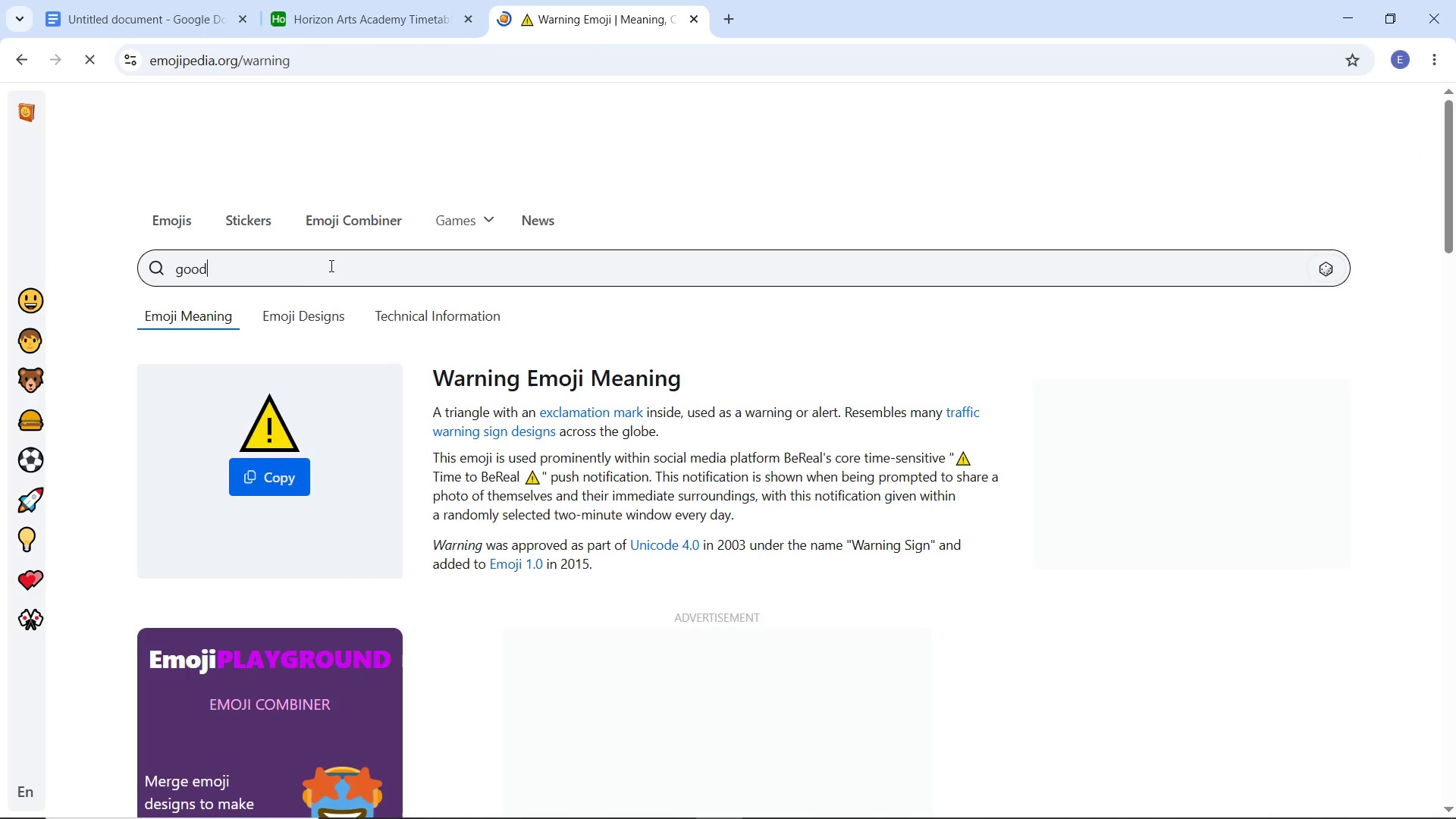 
key(Enter)
 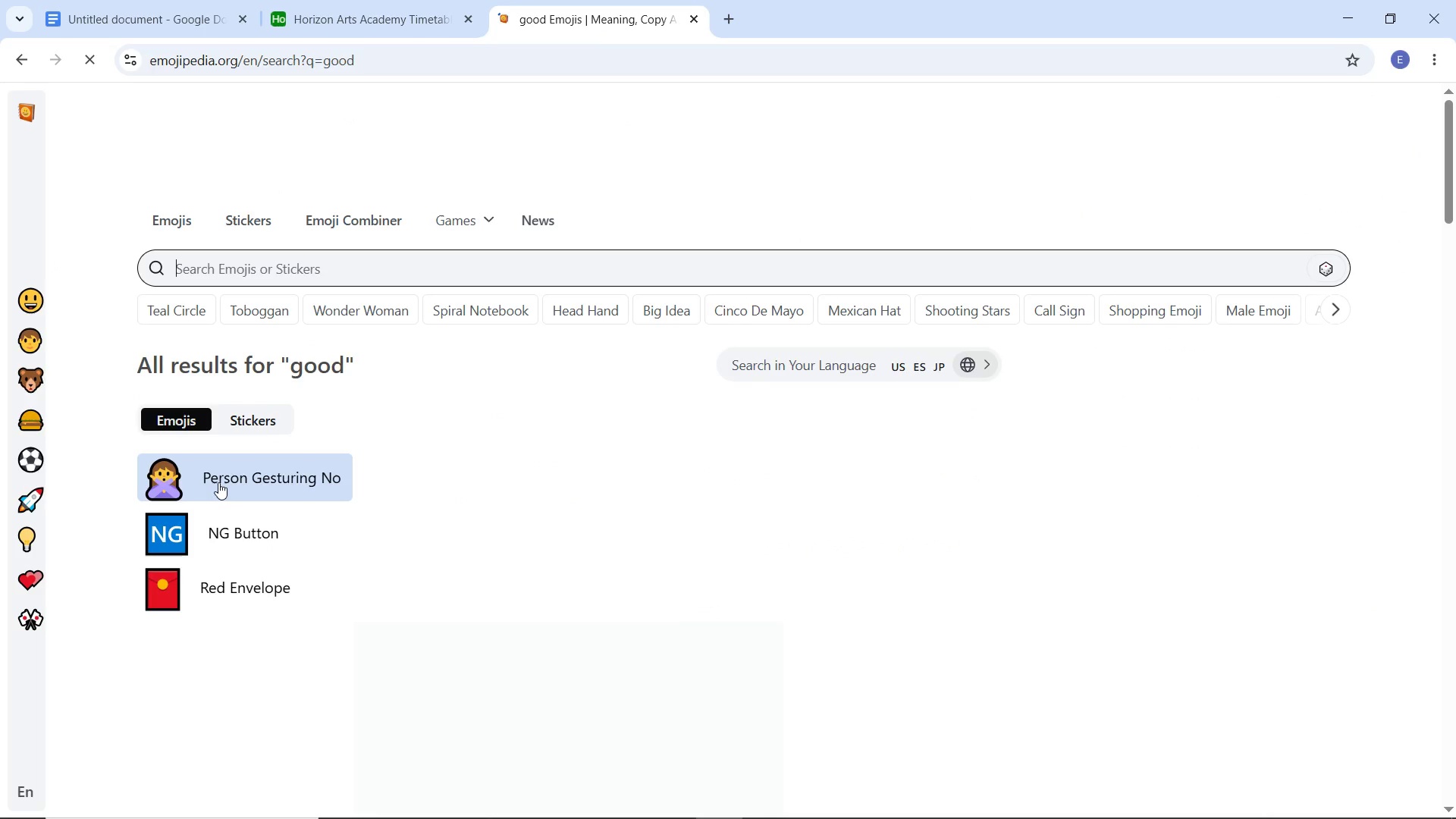 
scroll: coordinate [248, 482], scroll_direction: down, amount: 3.0
 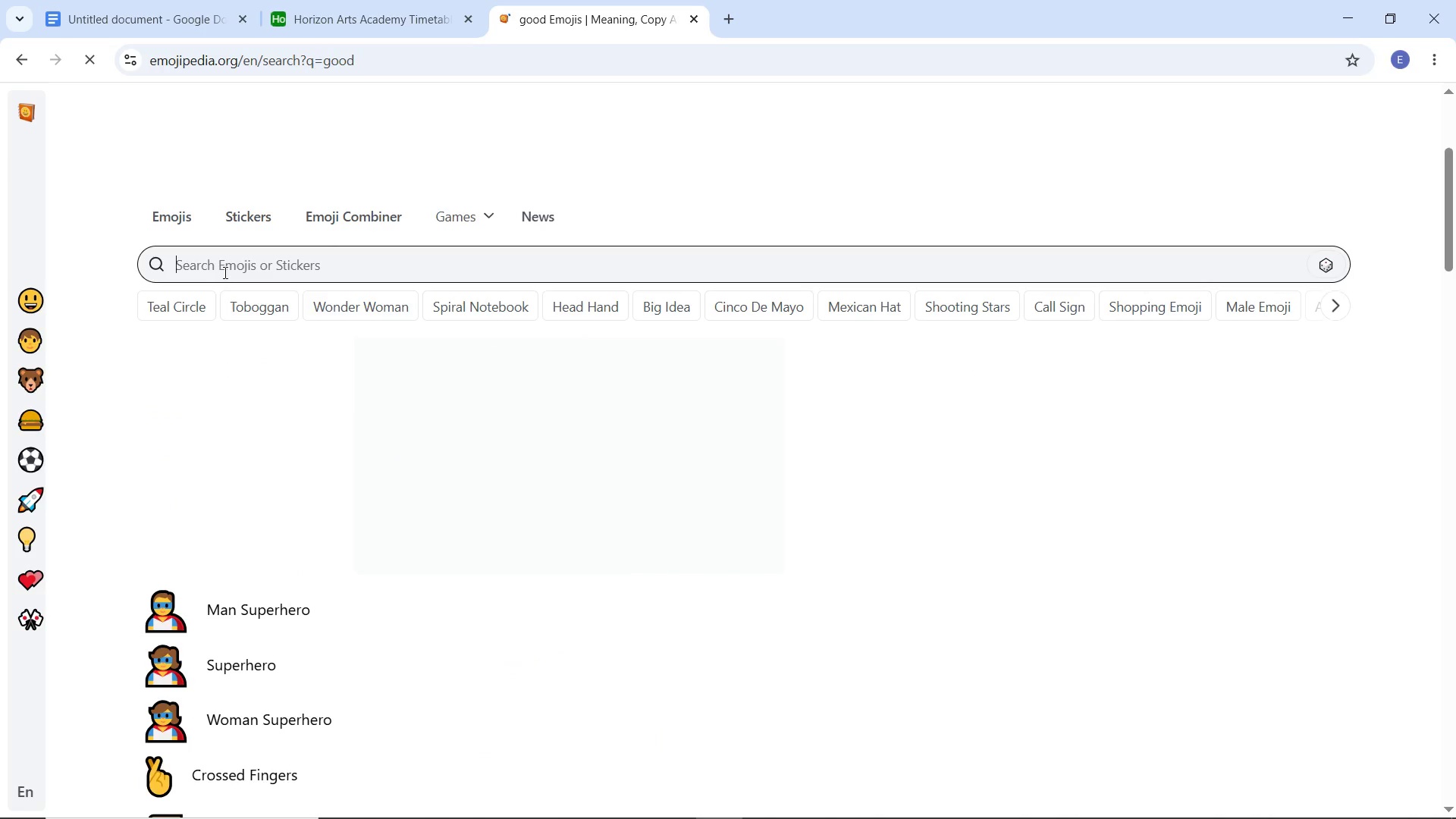 
type(tick god)
key(Backspace)
type(od)
 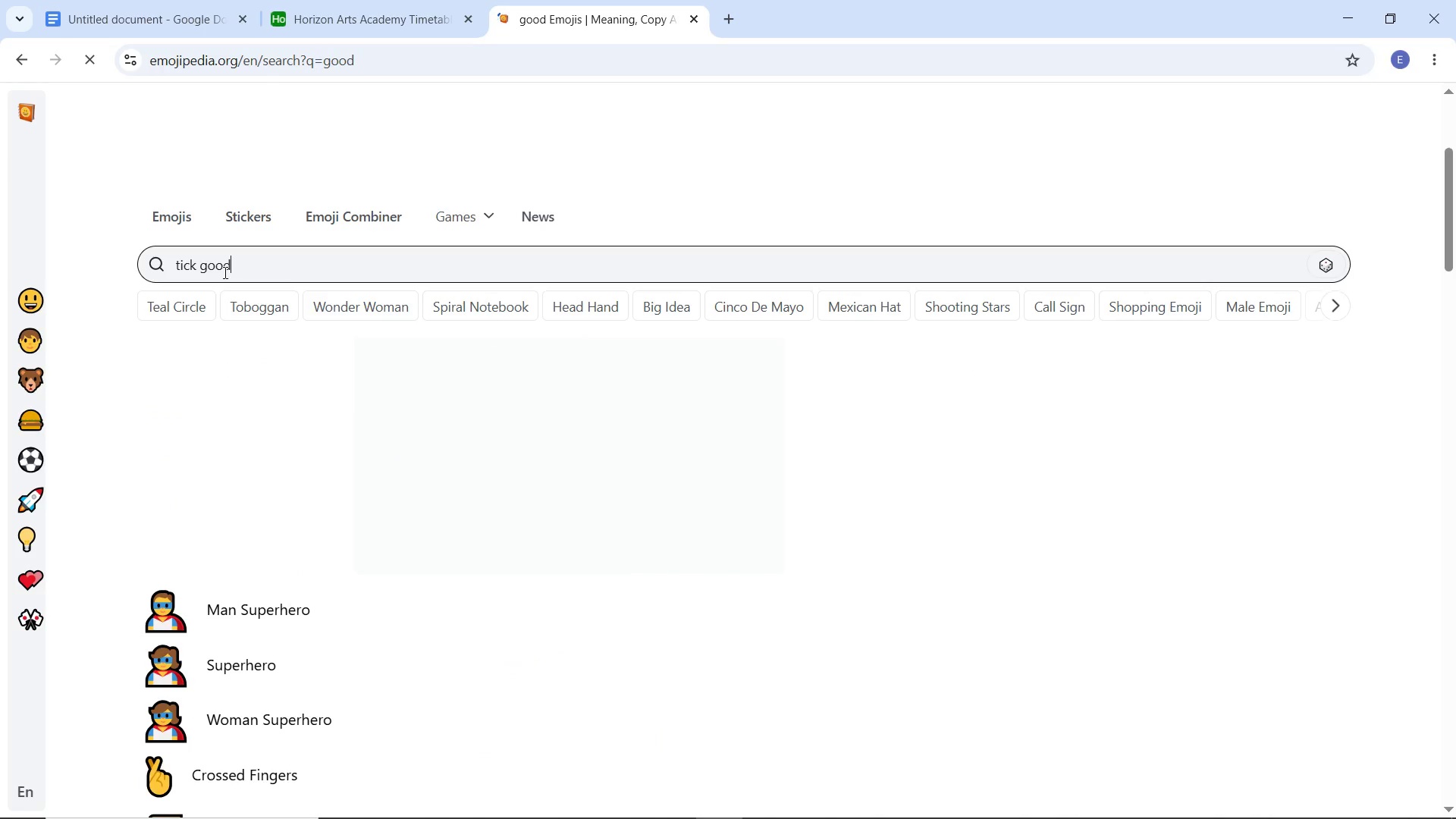 
key(Enter)
 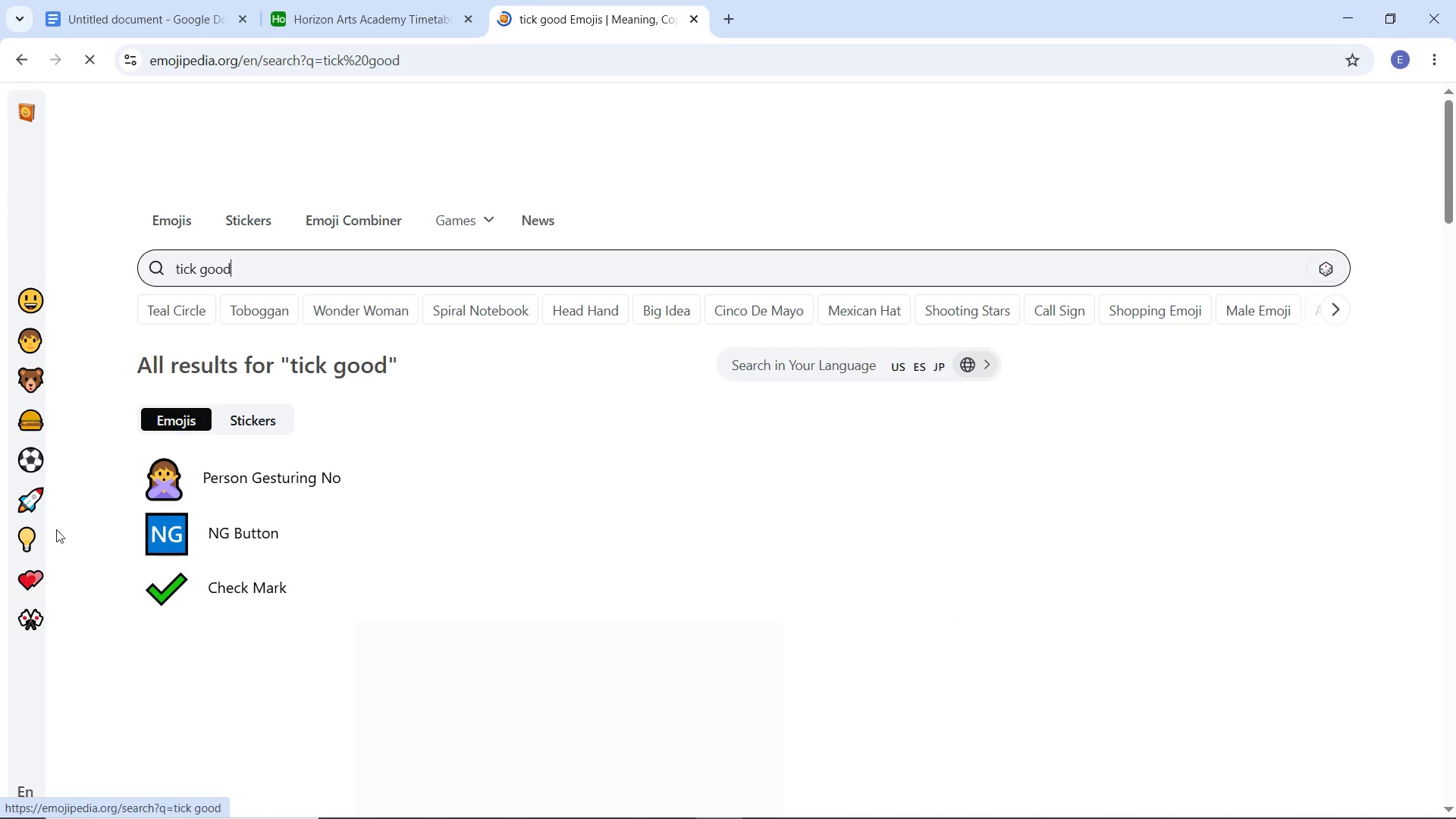 
mouse_move([187, 592])
 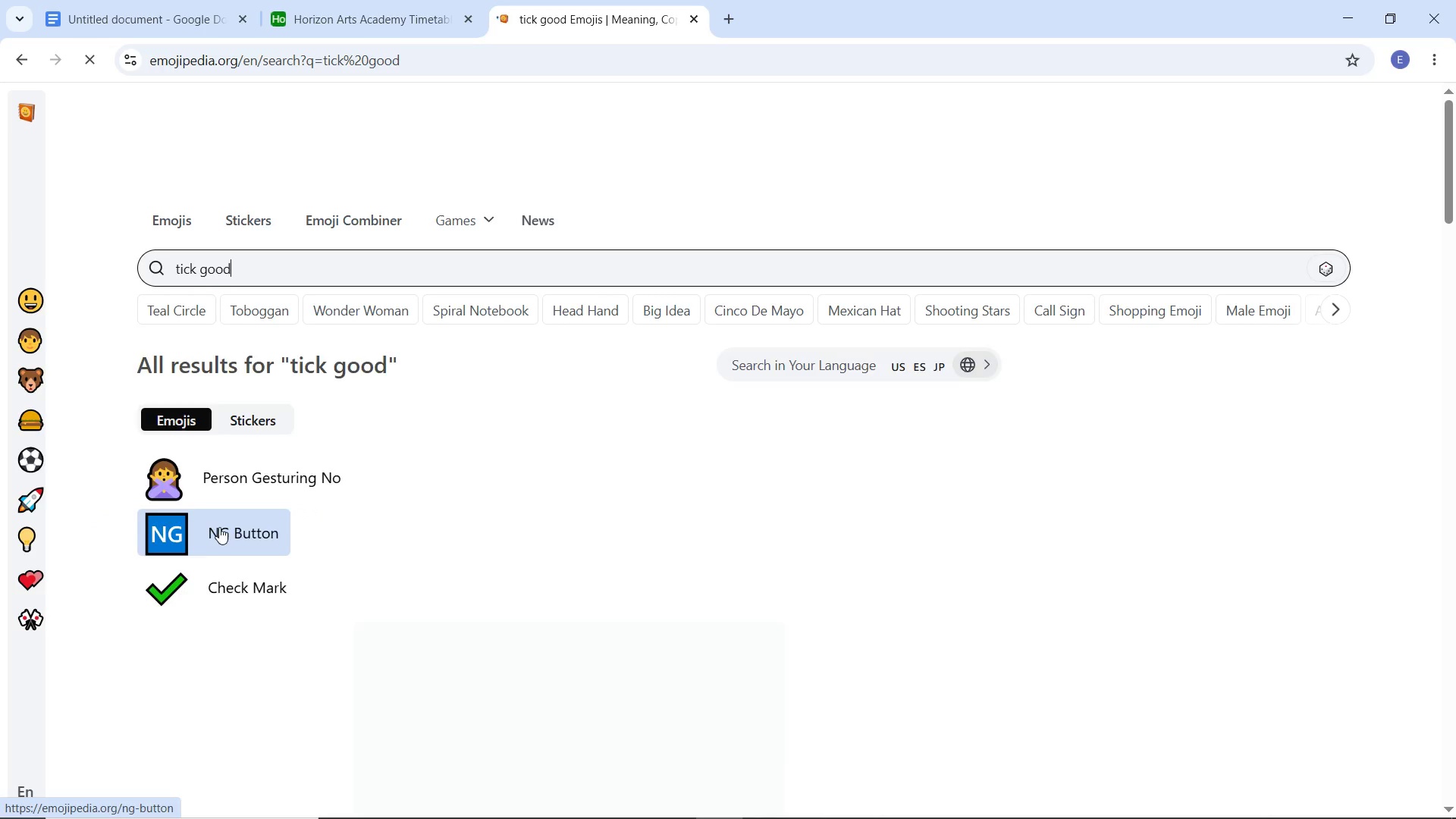 
scroll: coordinate [209, 548], scroll_direction: down, amount: 3.0
 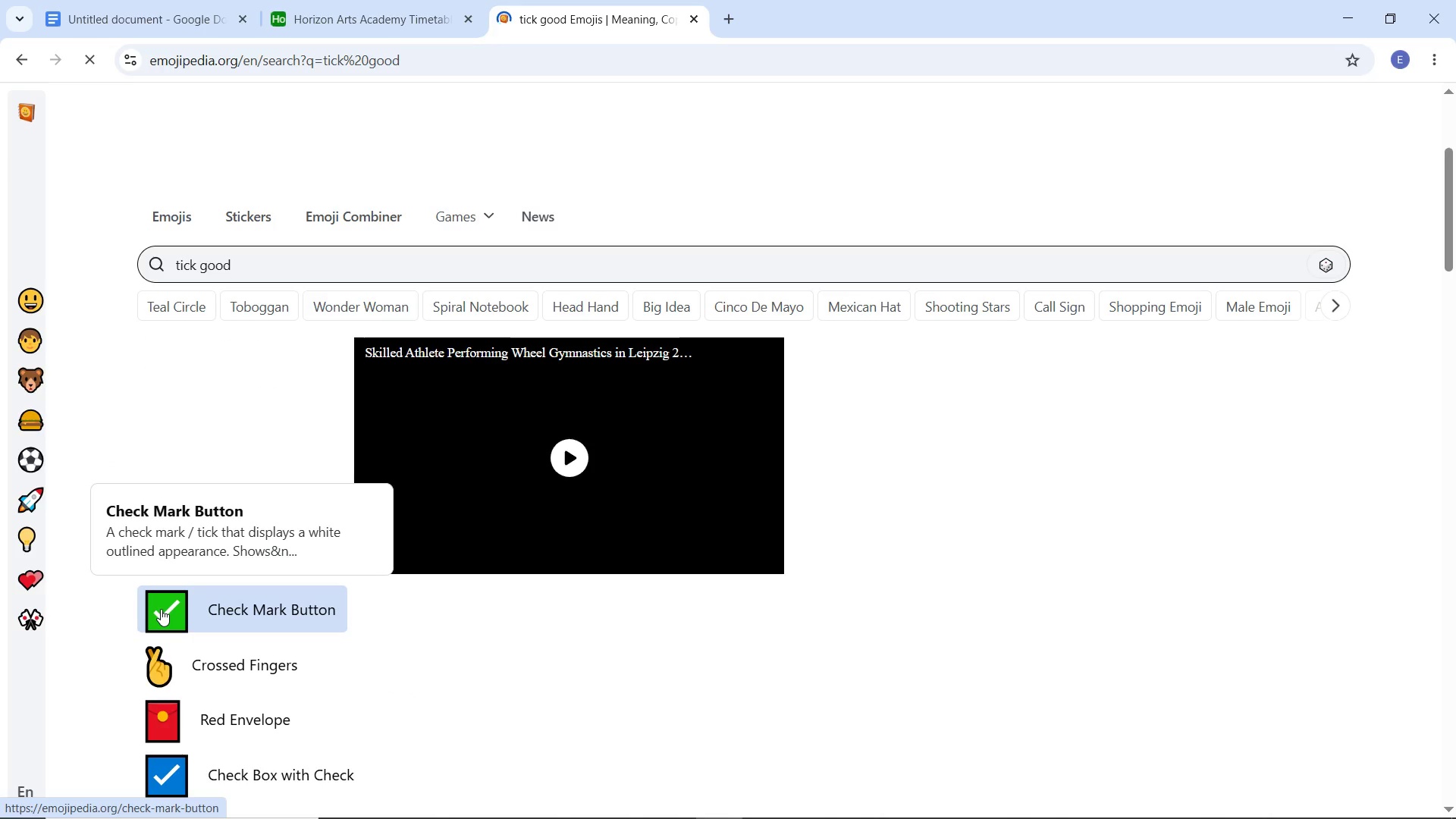 
left_click([161, 609])
 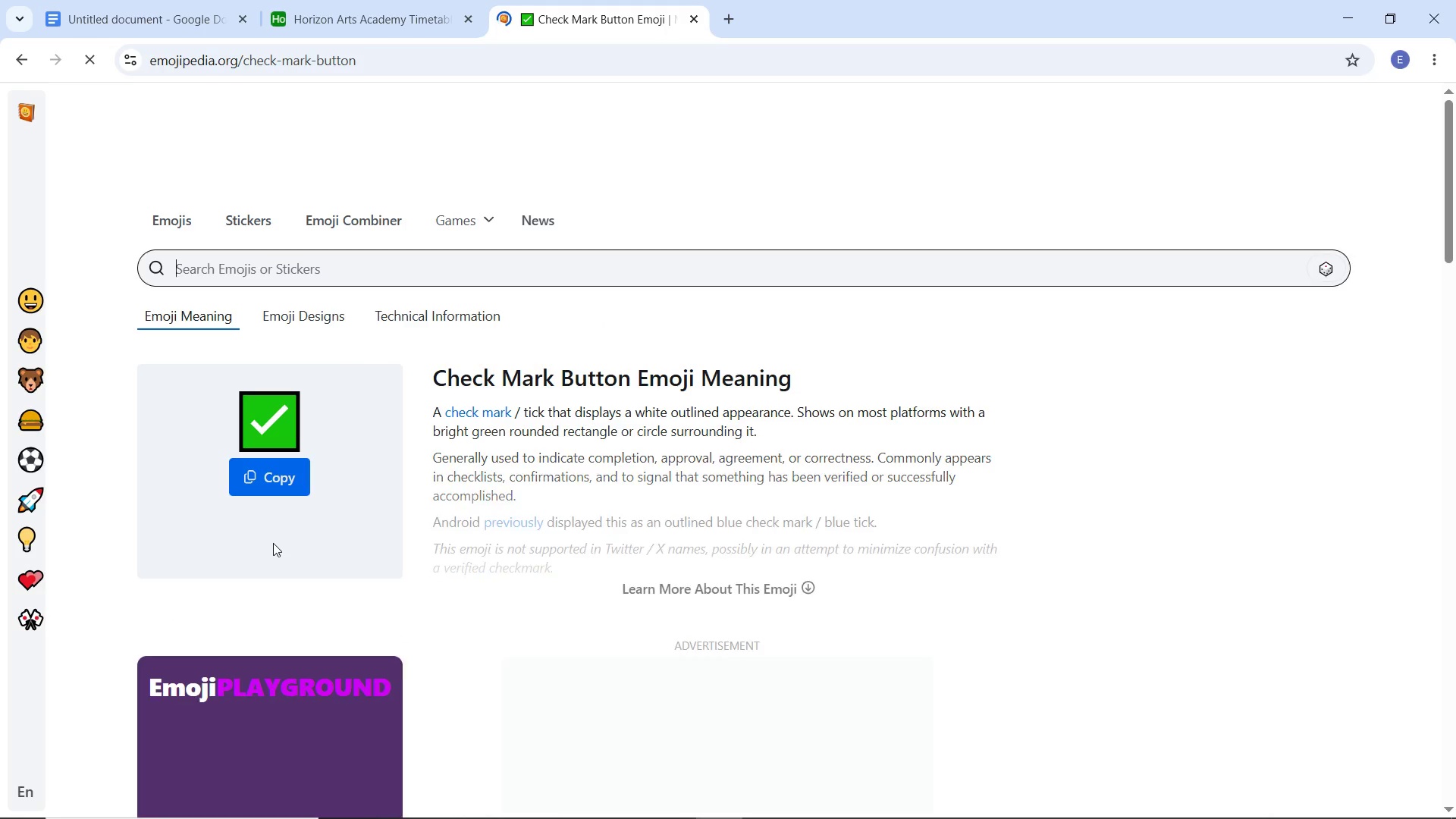 
left_click([272, 489])
 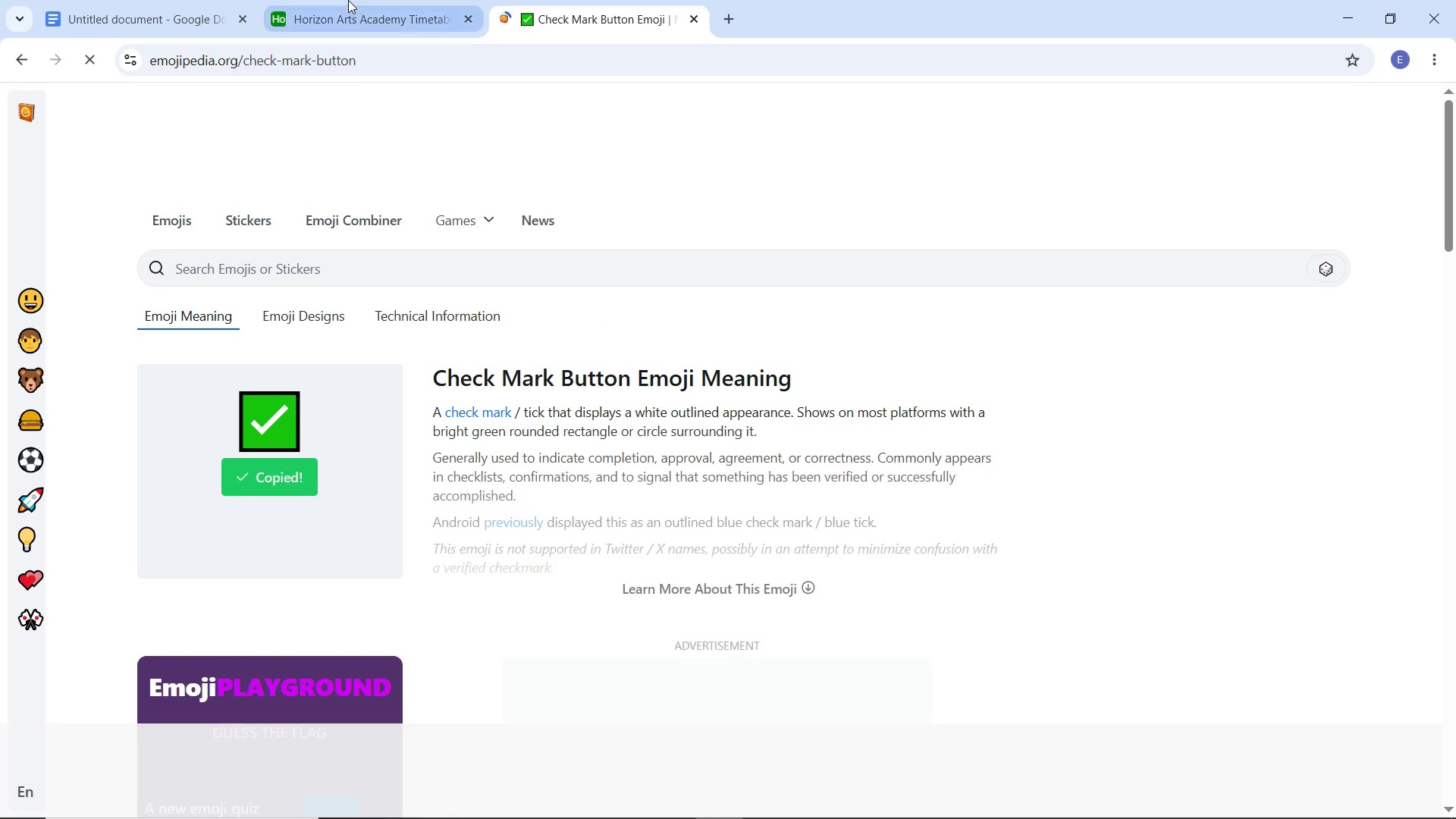 
left_click([348, 0])
 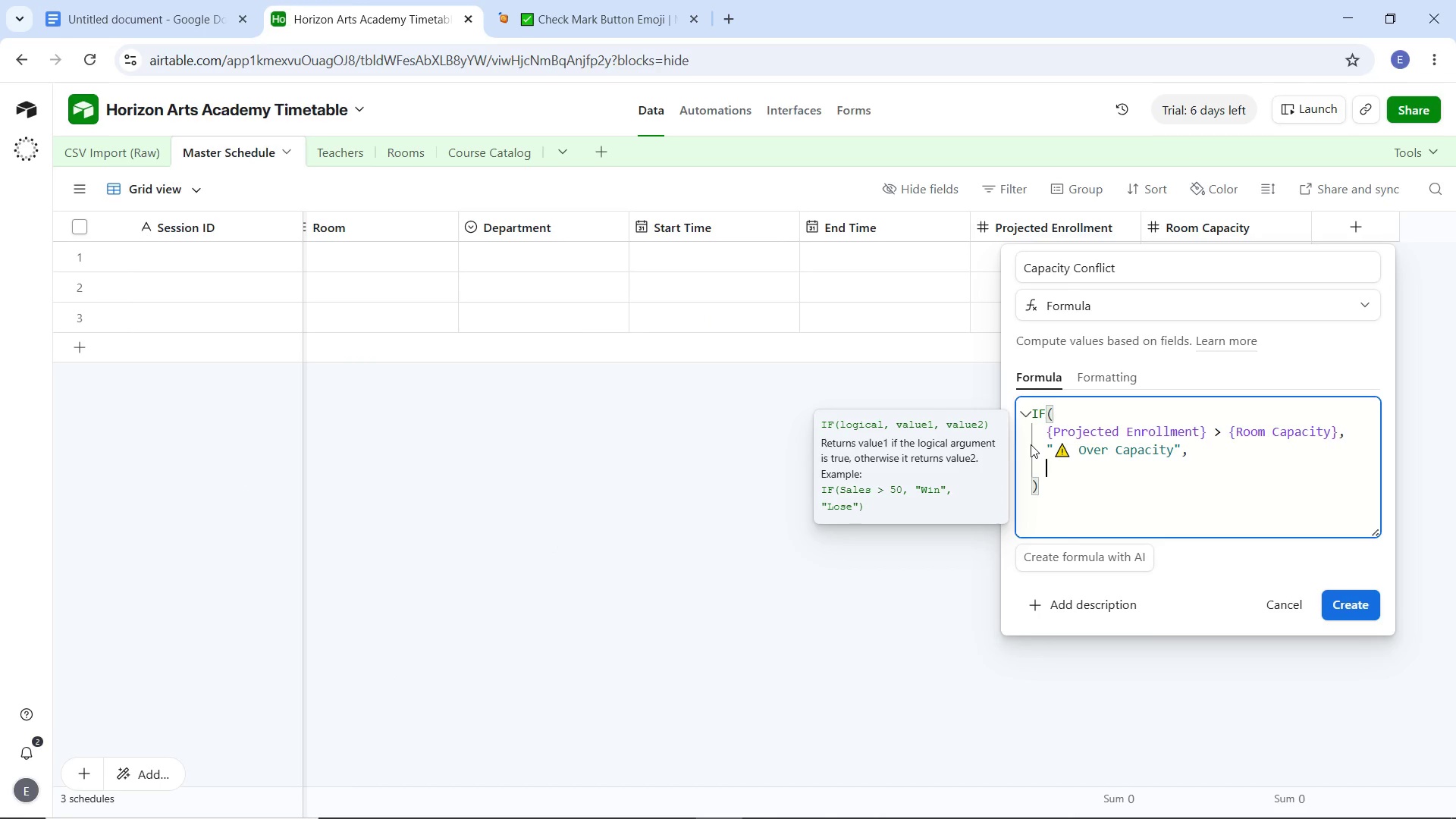 
key(Shift+Quote)
 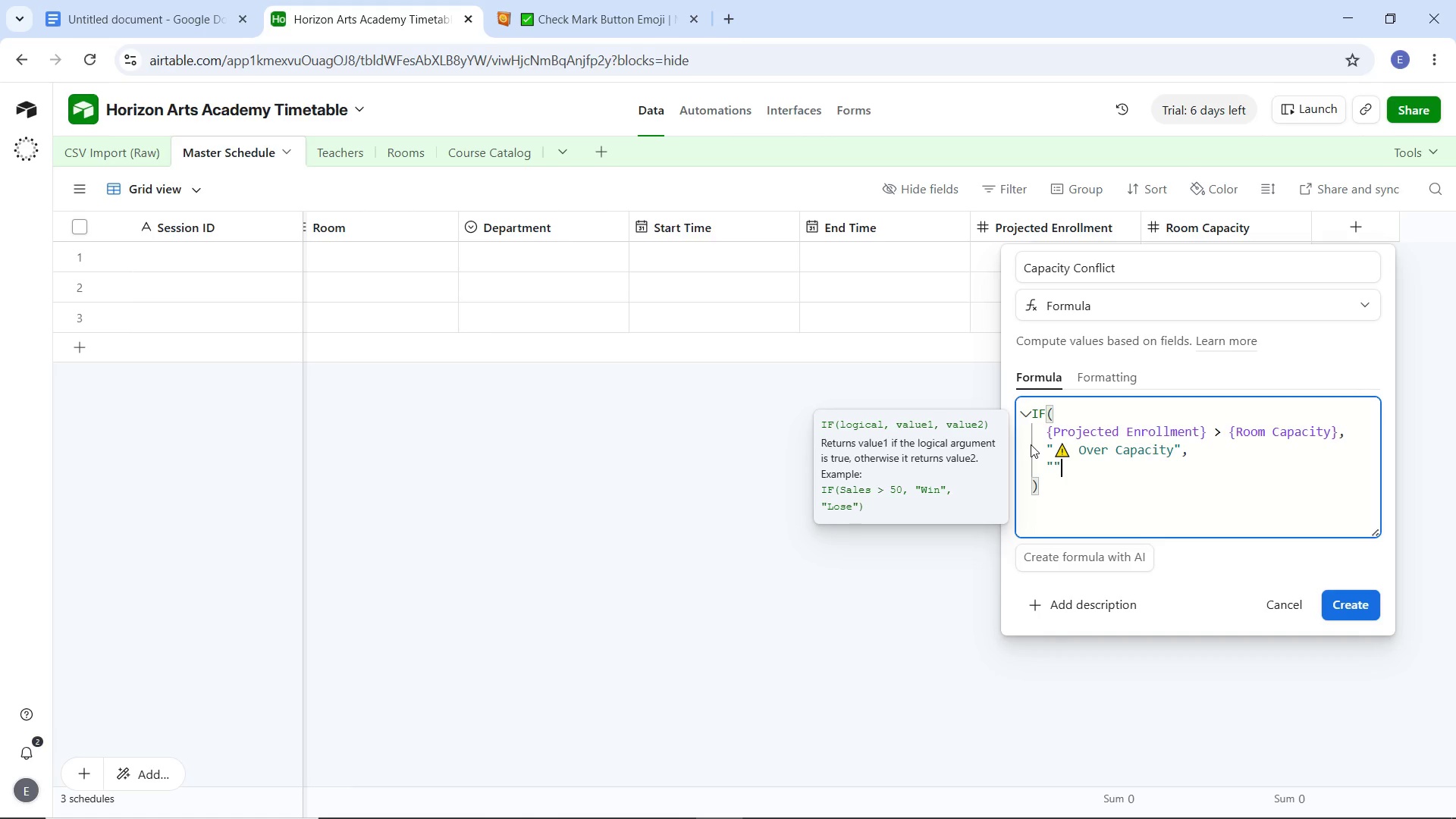 
key(Shift+Quote)
 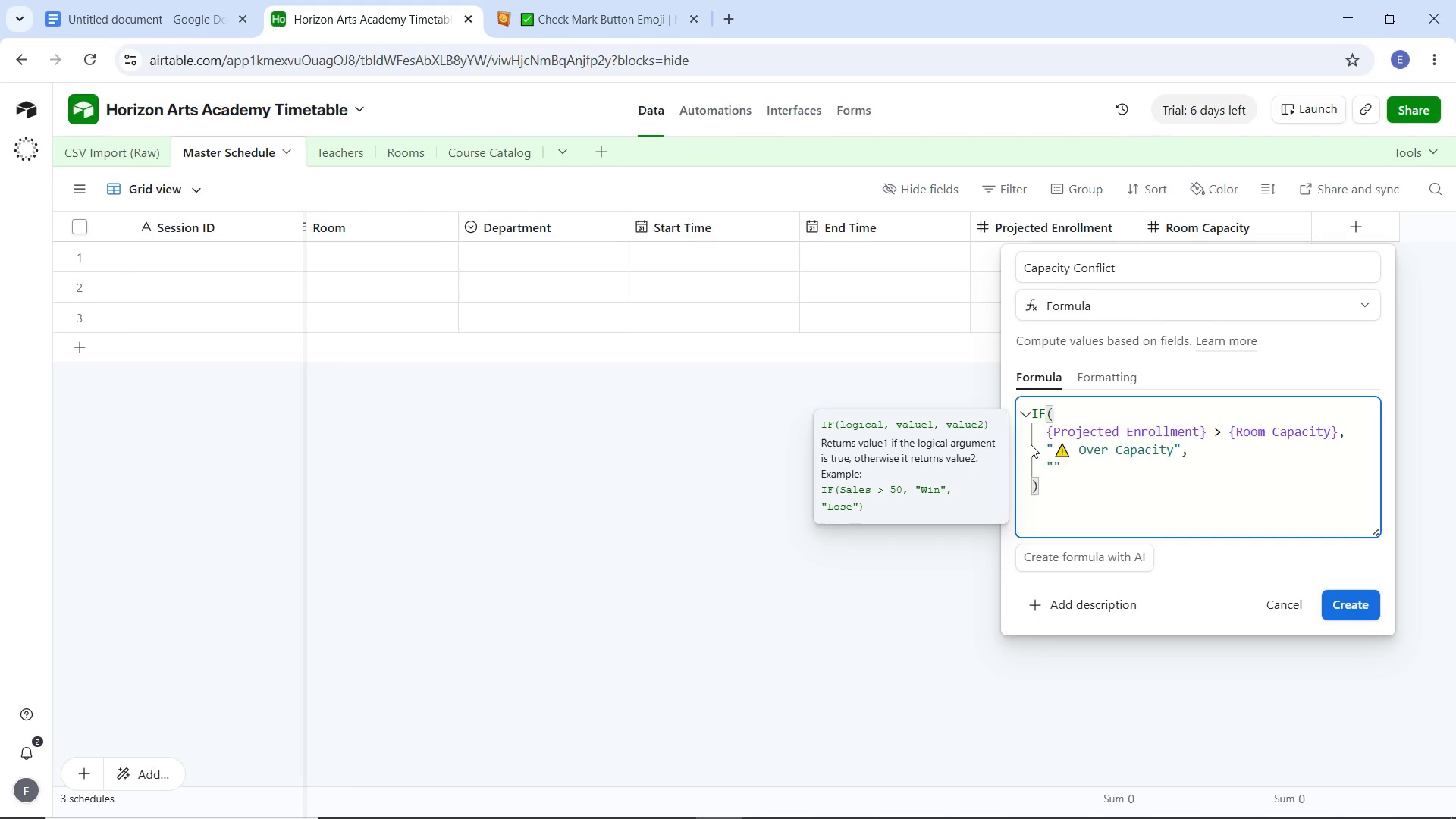 
key(ArrowLeft)
 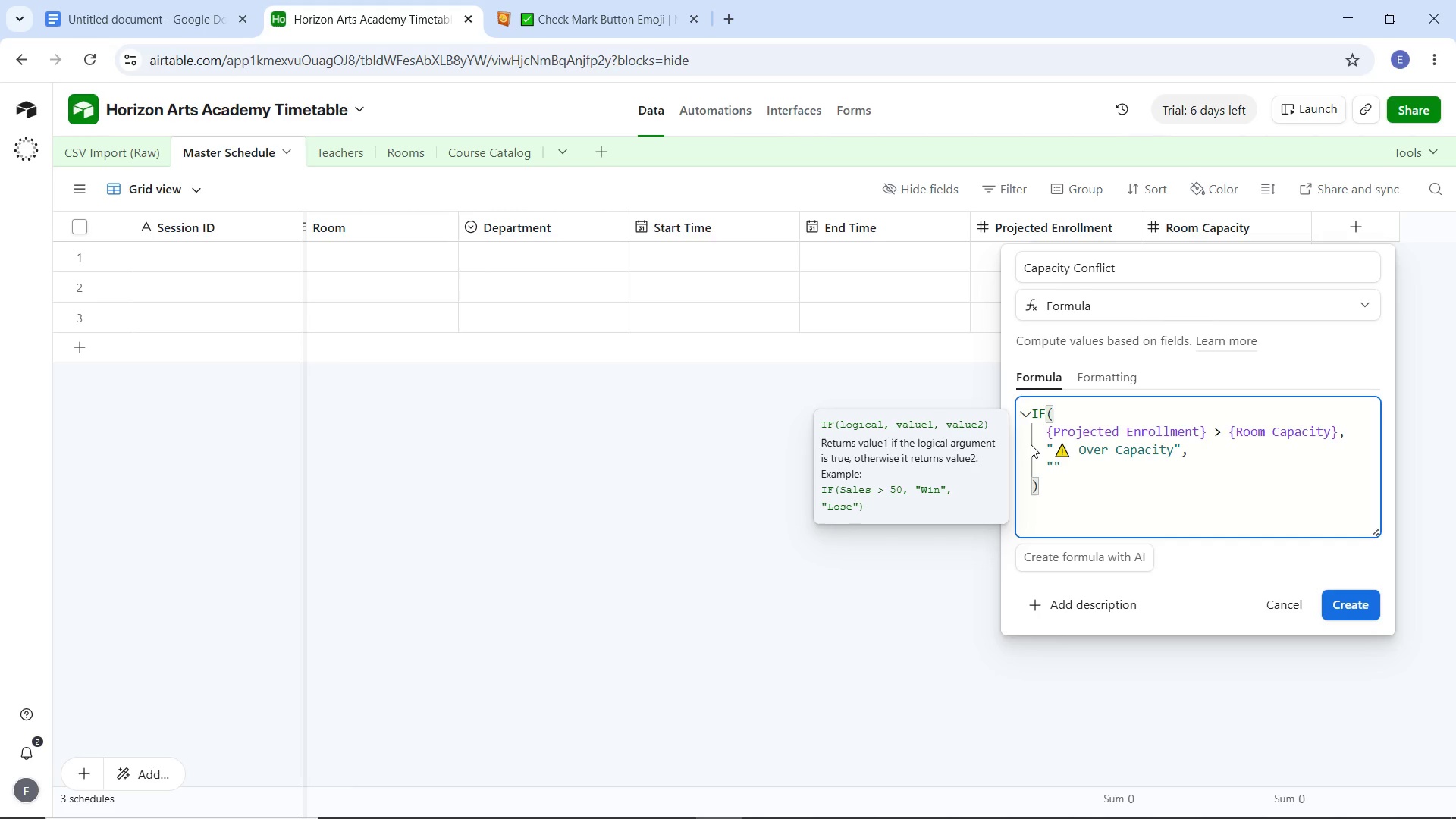 
hold_key(key=ControlLeft, duration=1.53)
 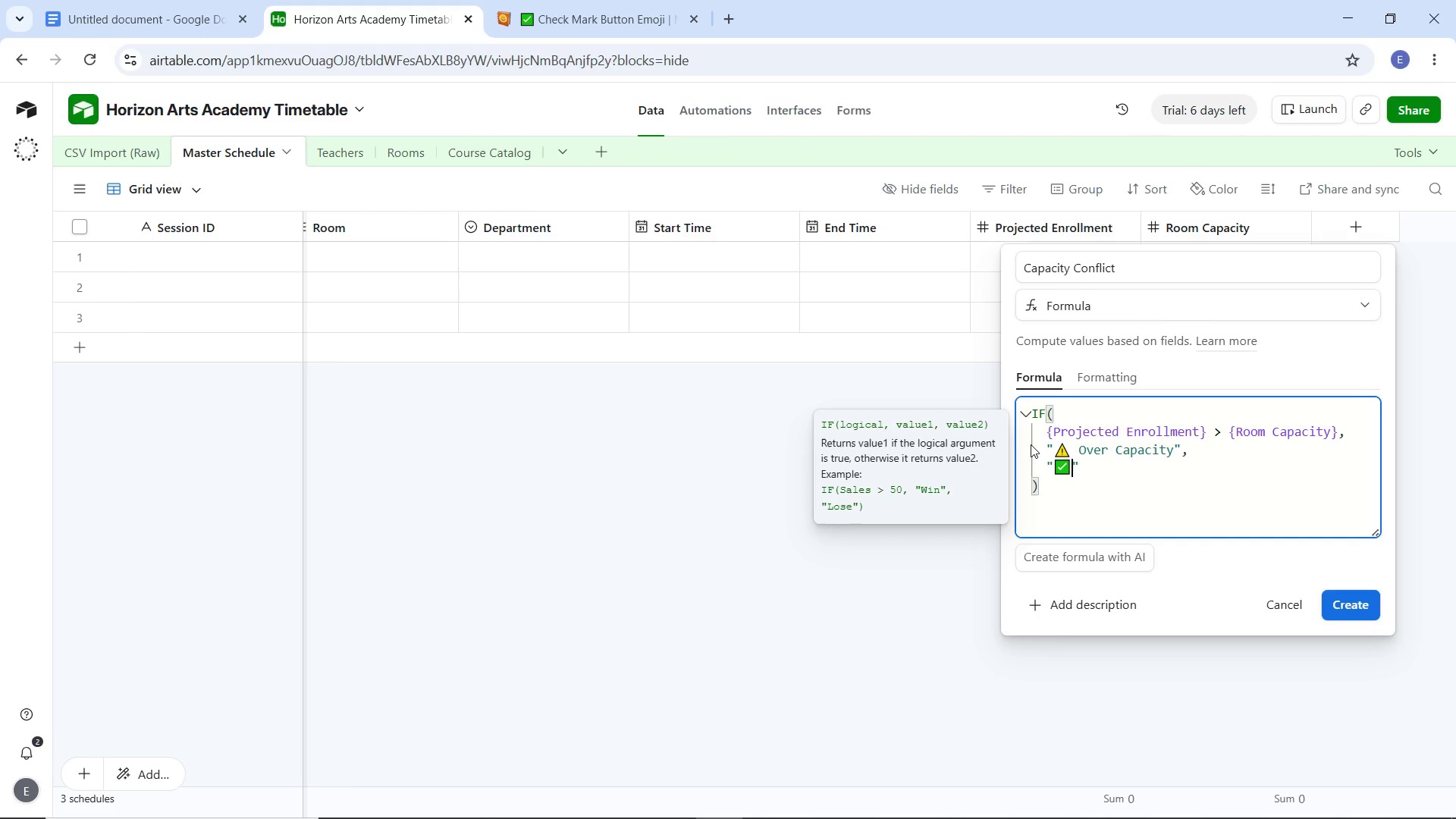 
key(Control+V)
 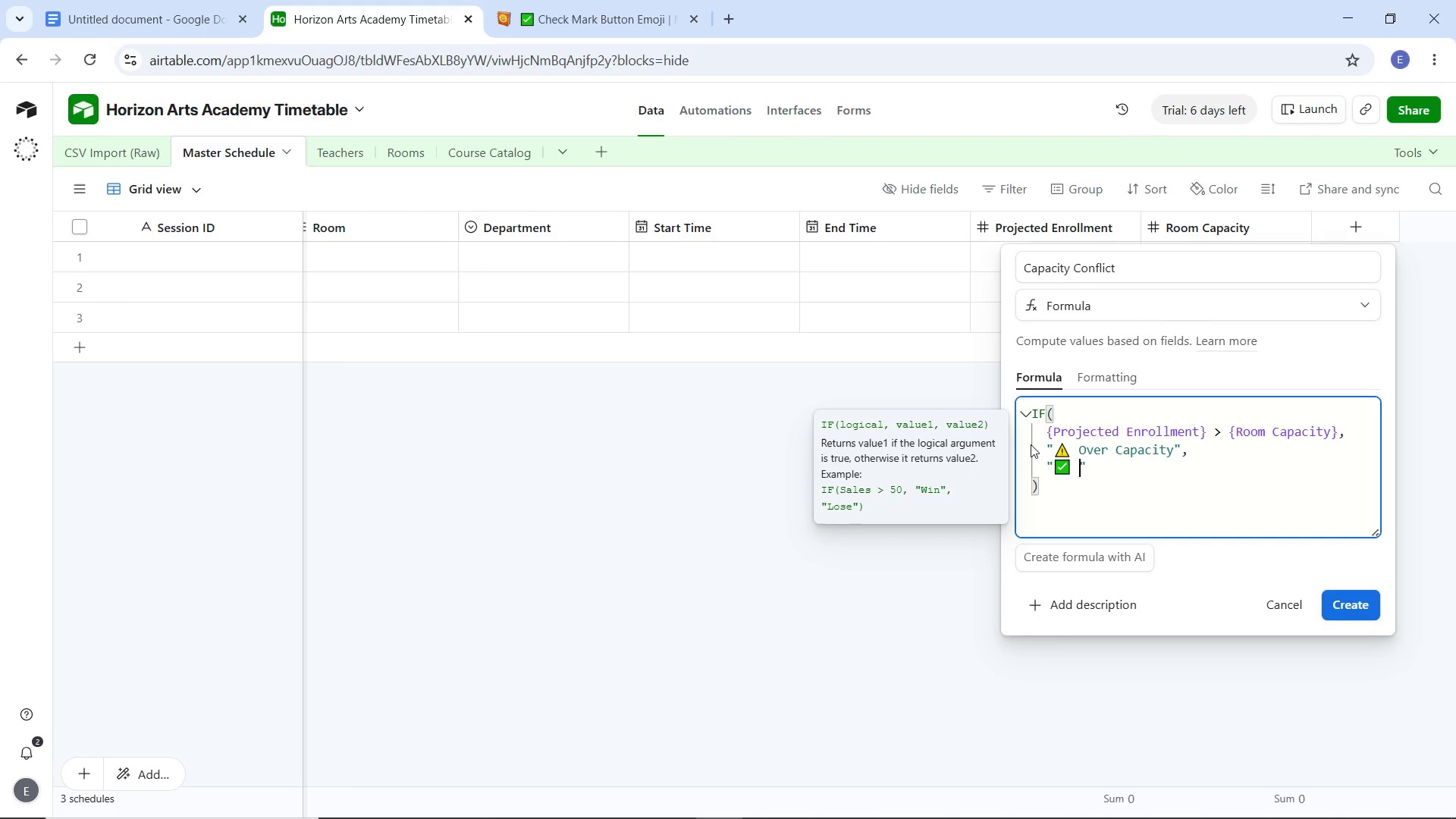 
type( OK)
 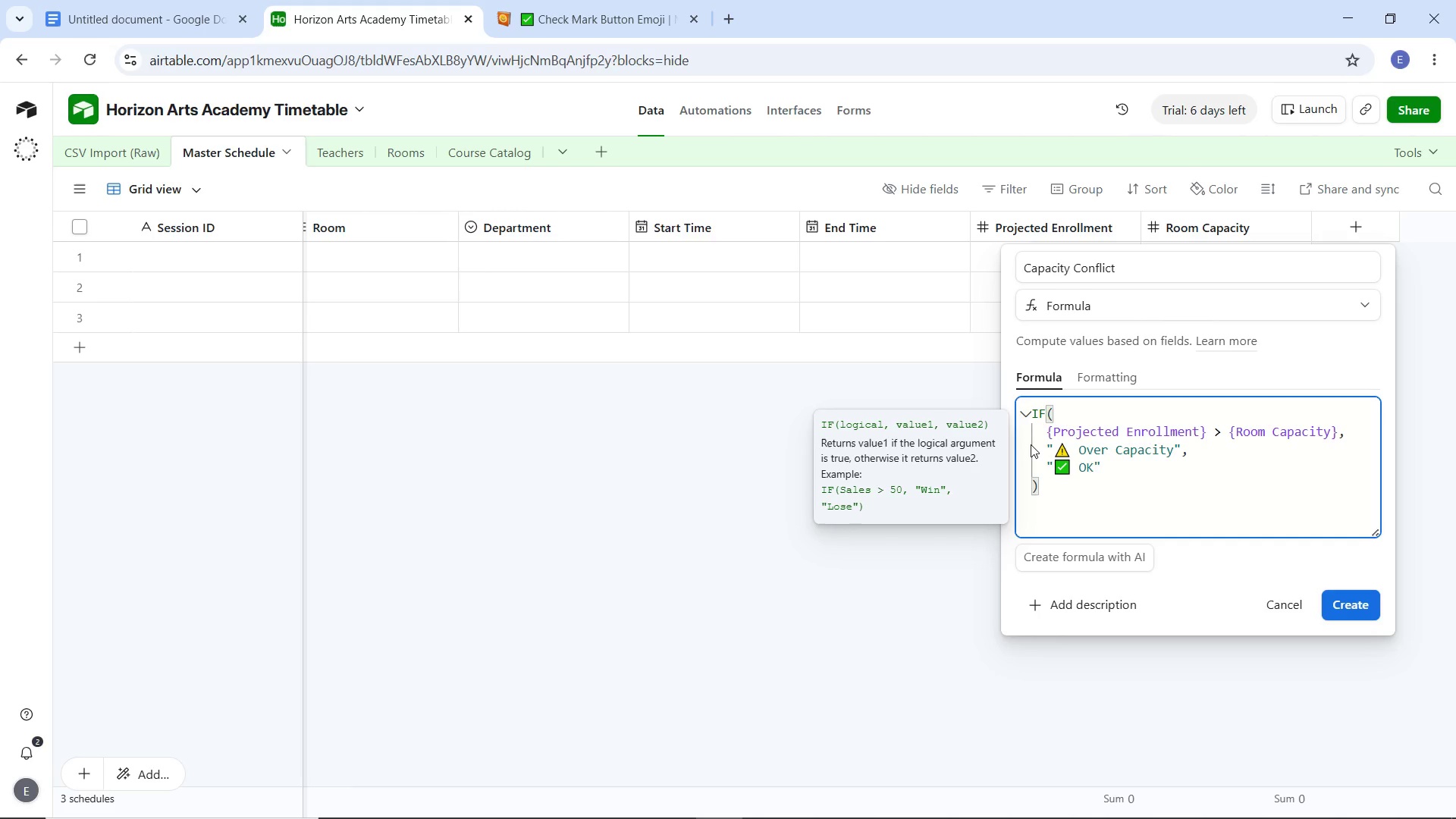 
wait(10.55)
 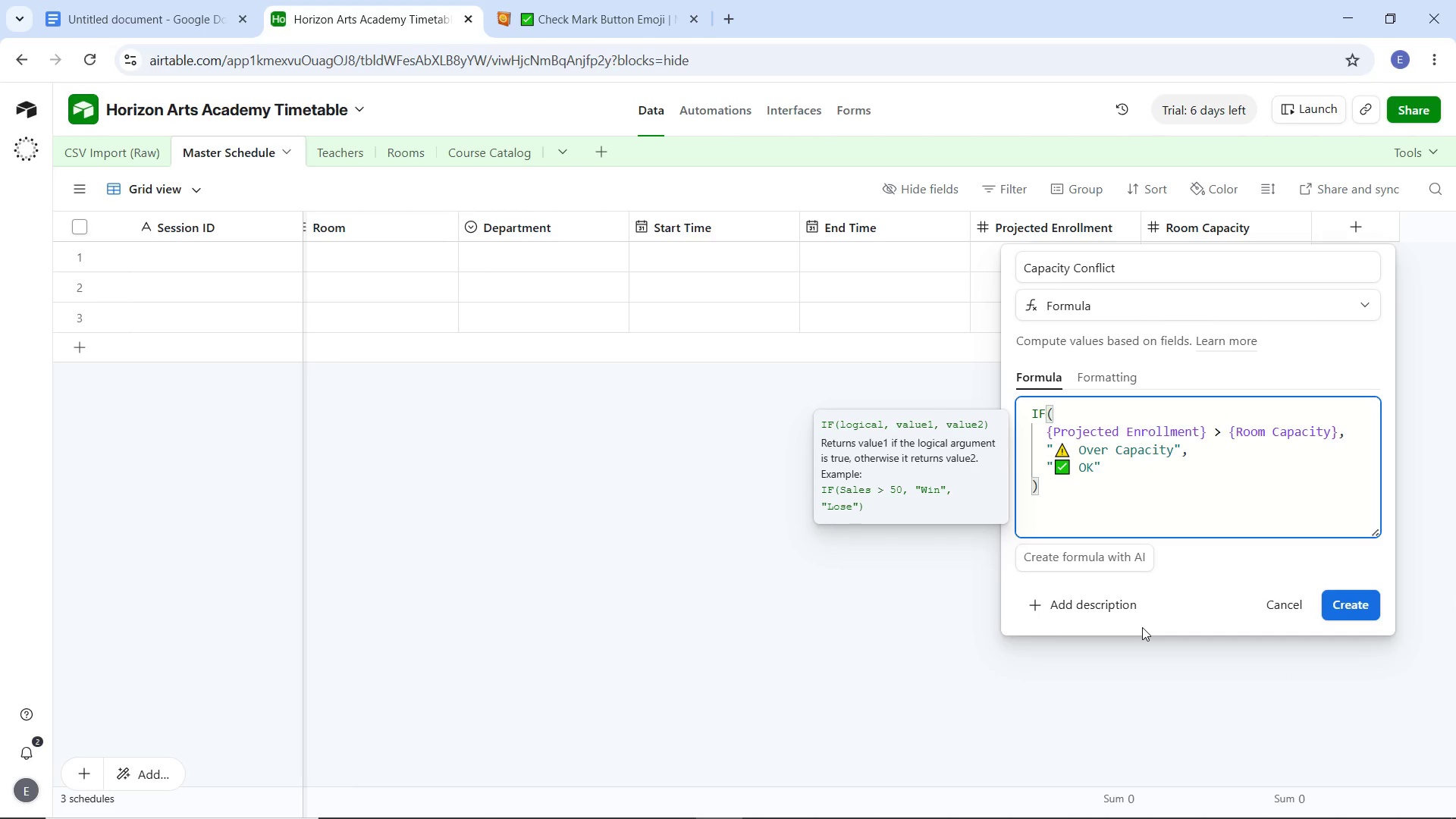 
left_click_drag(start_coordinate=[981, 808], to_coordinate=[1174, 808])
 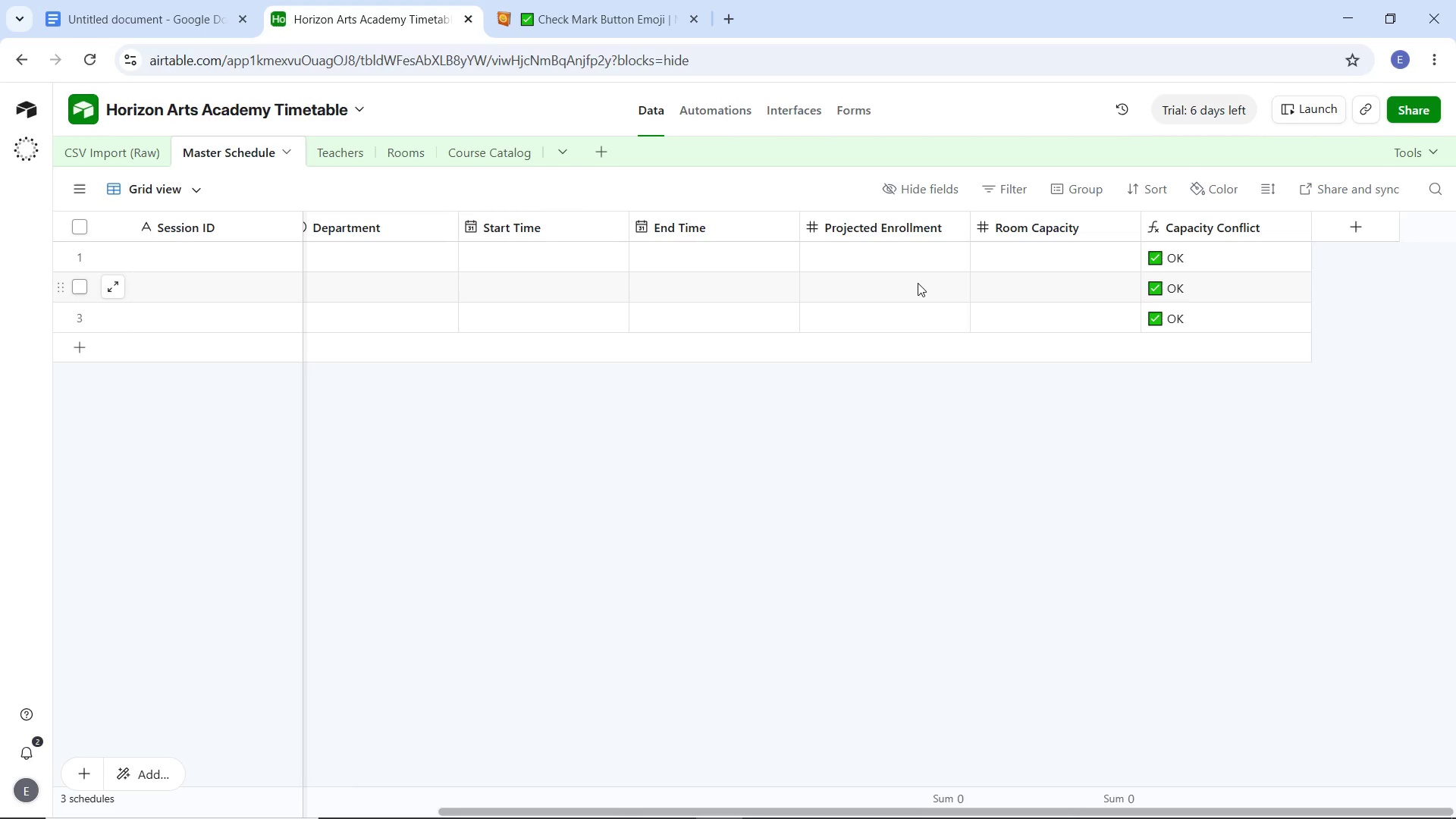 
wait(16.88)
 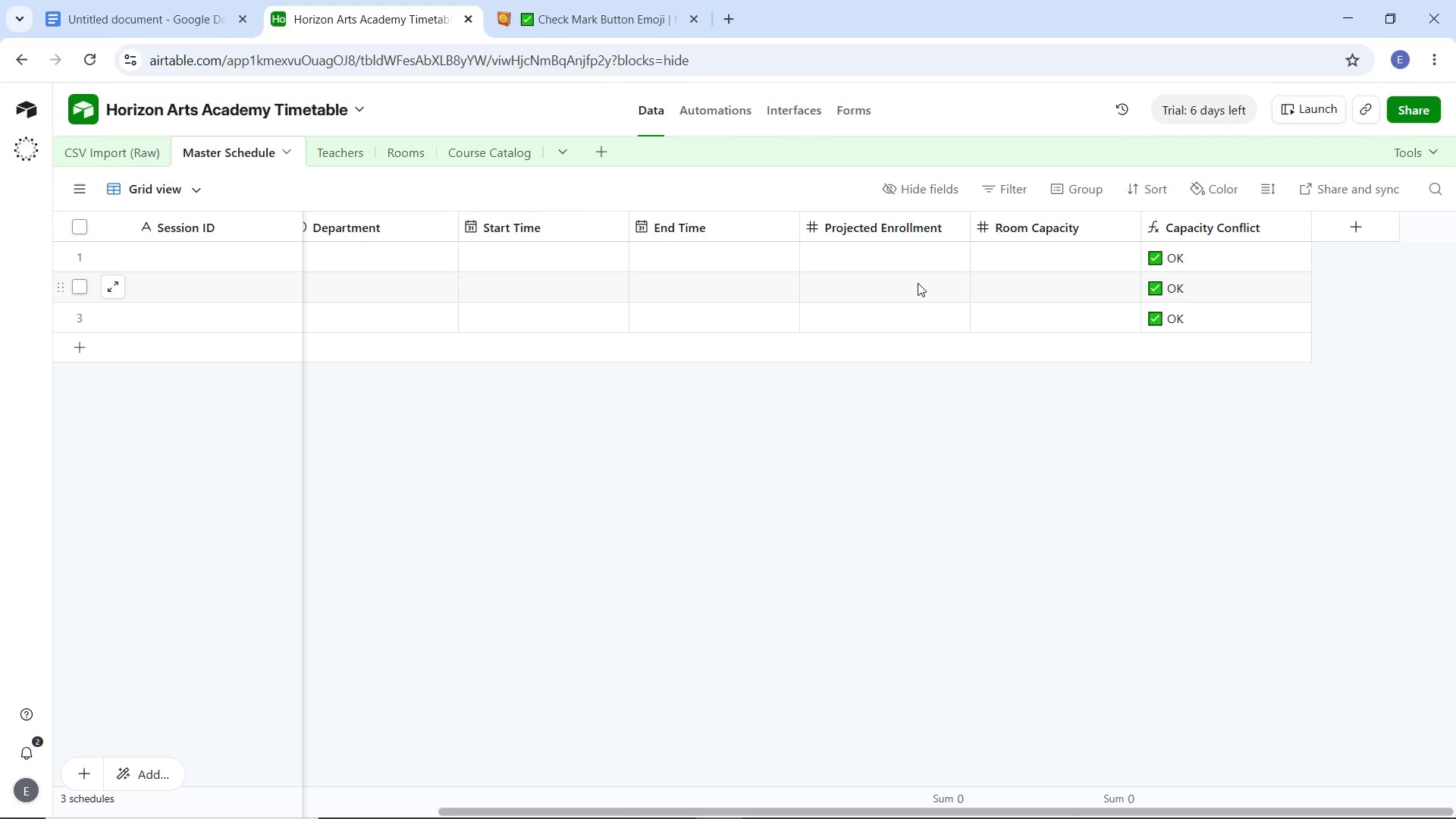 
left_click([1329, 228])
 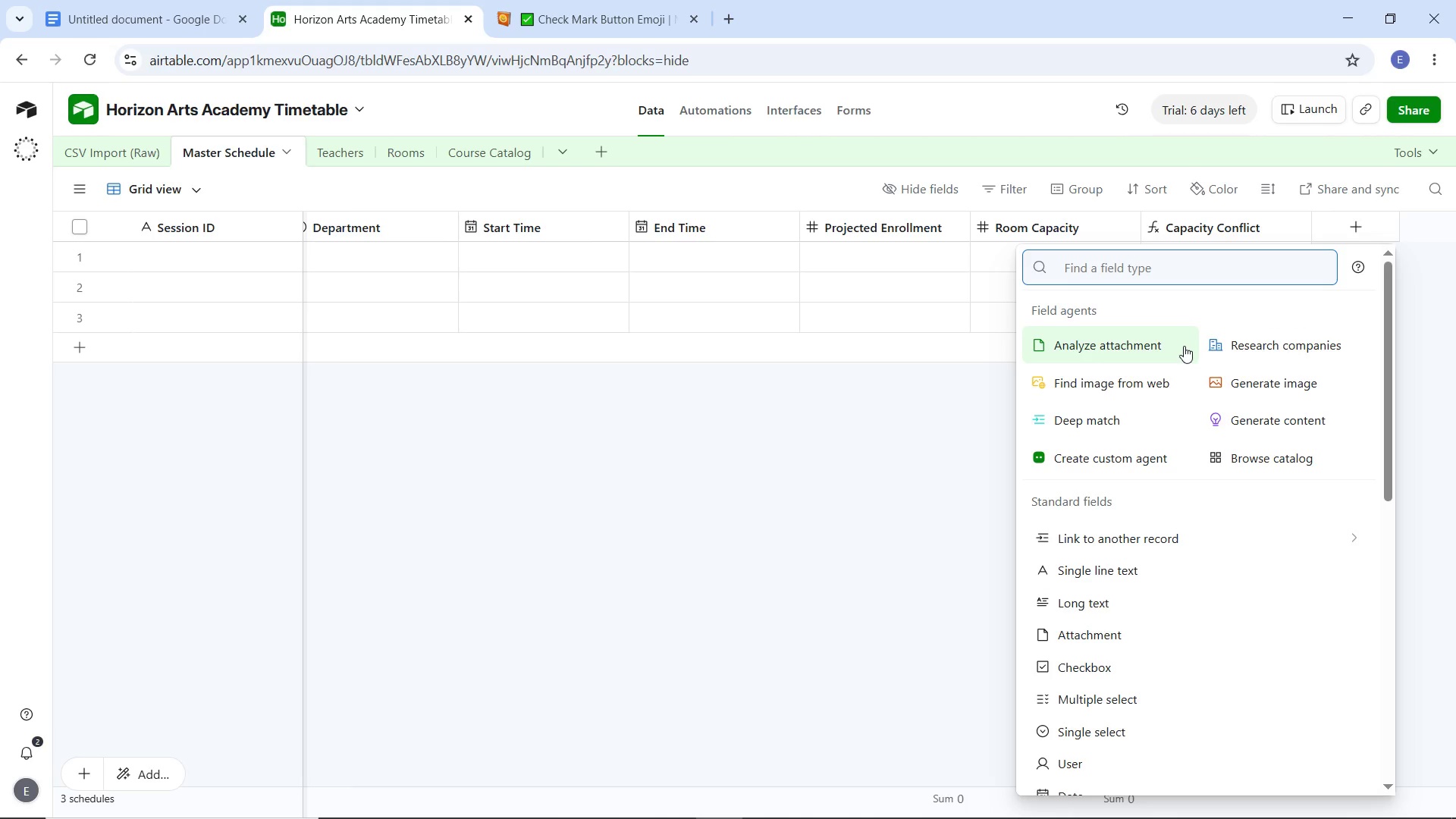 
type(form)
 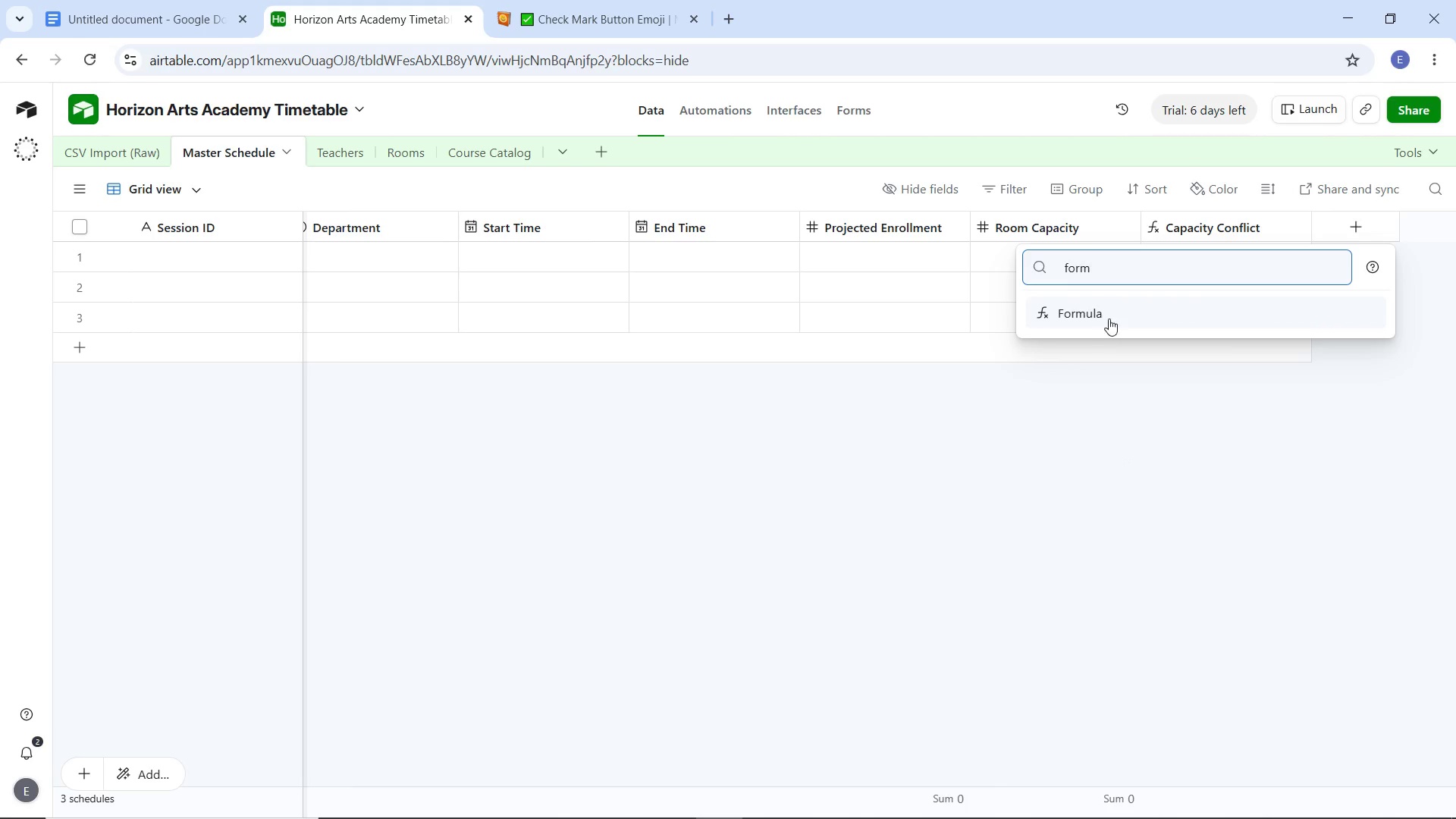 
left_click([1111, 315])
 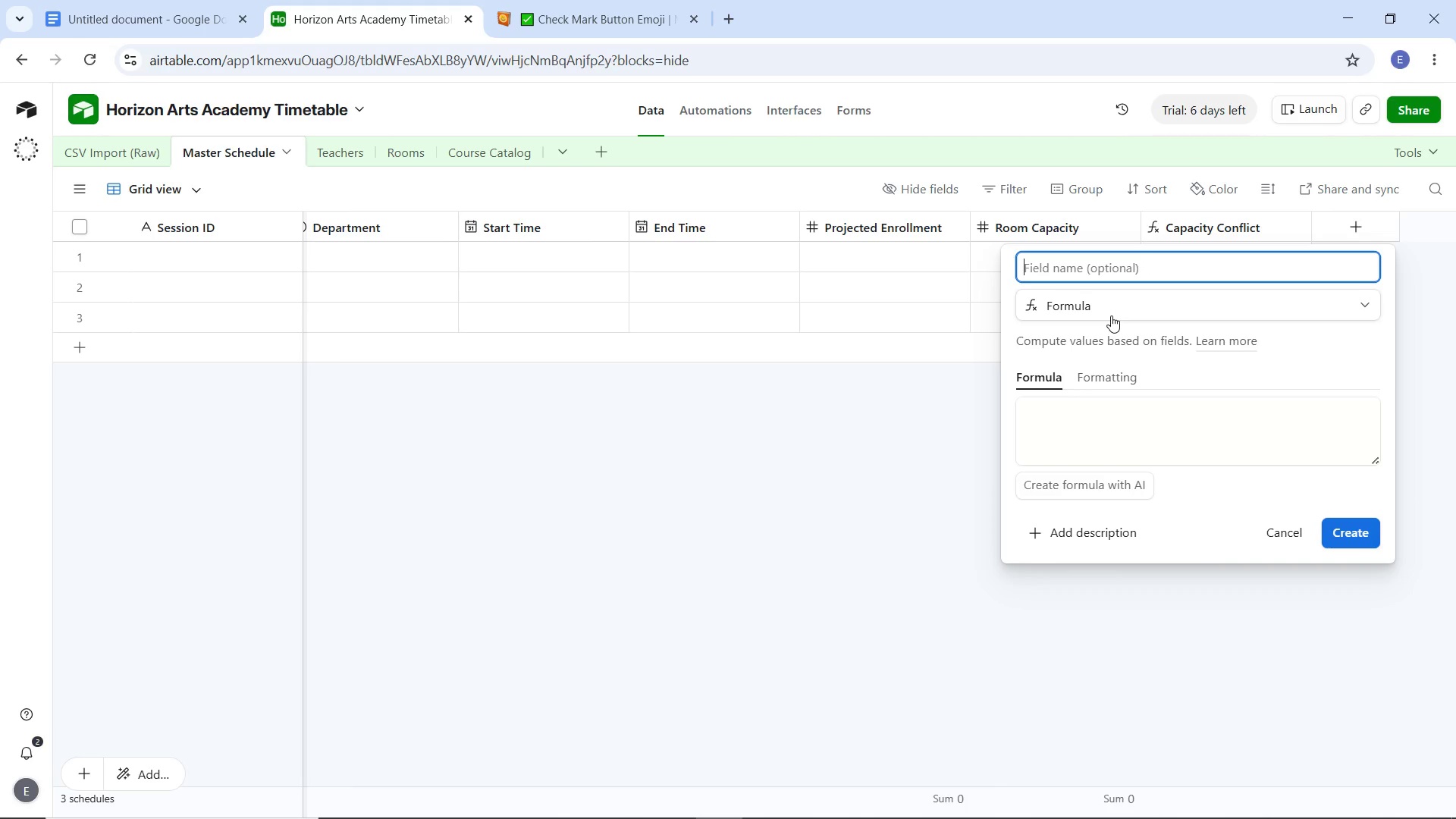 
type(Start Numeric)
 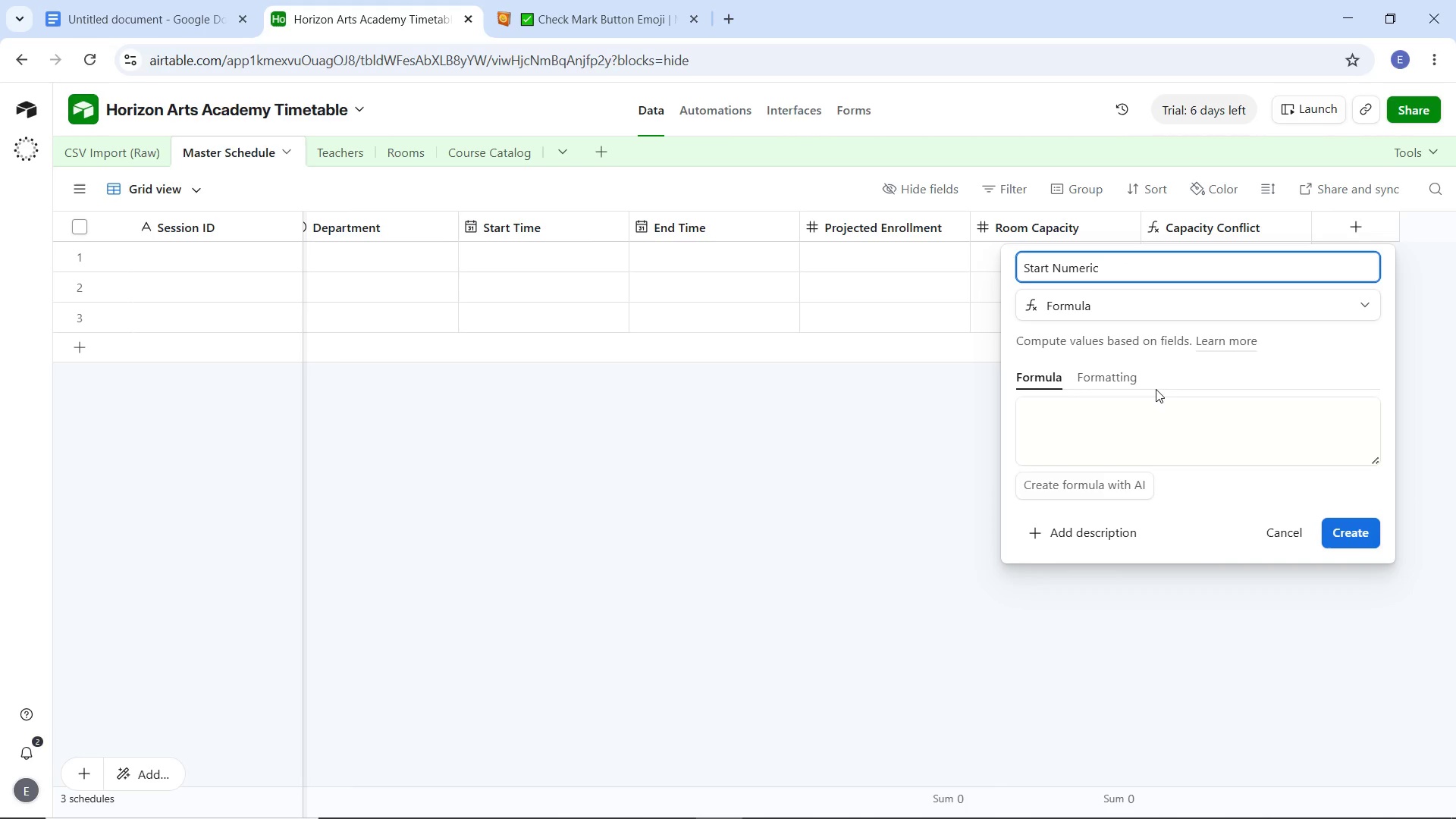 
left_click([1134, 414])
 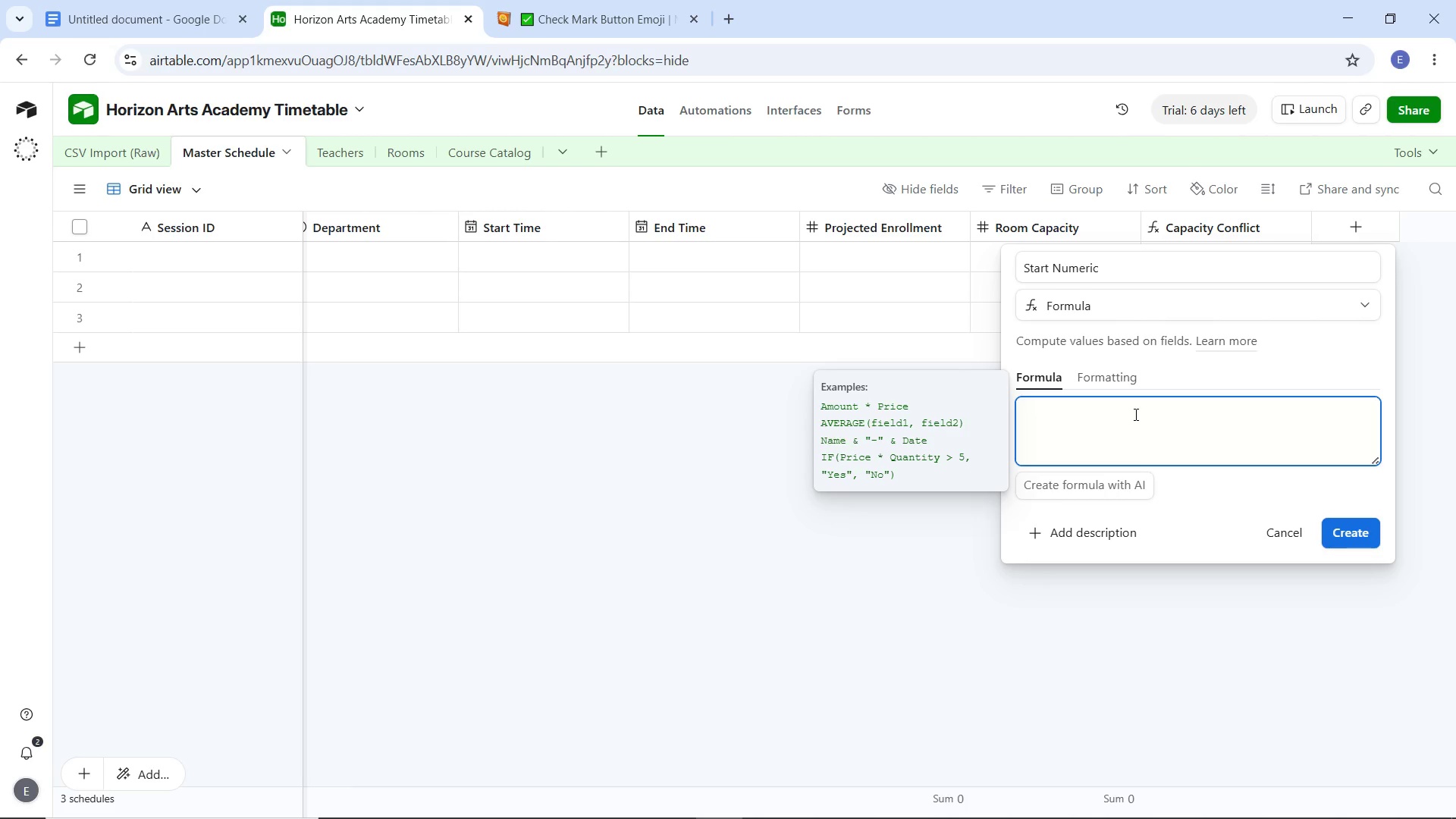 
type(DATE_TIME)
key(Backspace)
key(Backspace)
key(Backspace)
key(Backspace)
key(Backspace)
type(TIME_DIFF)
 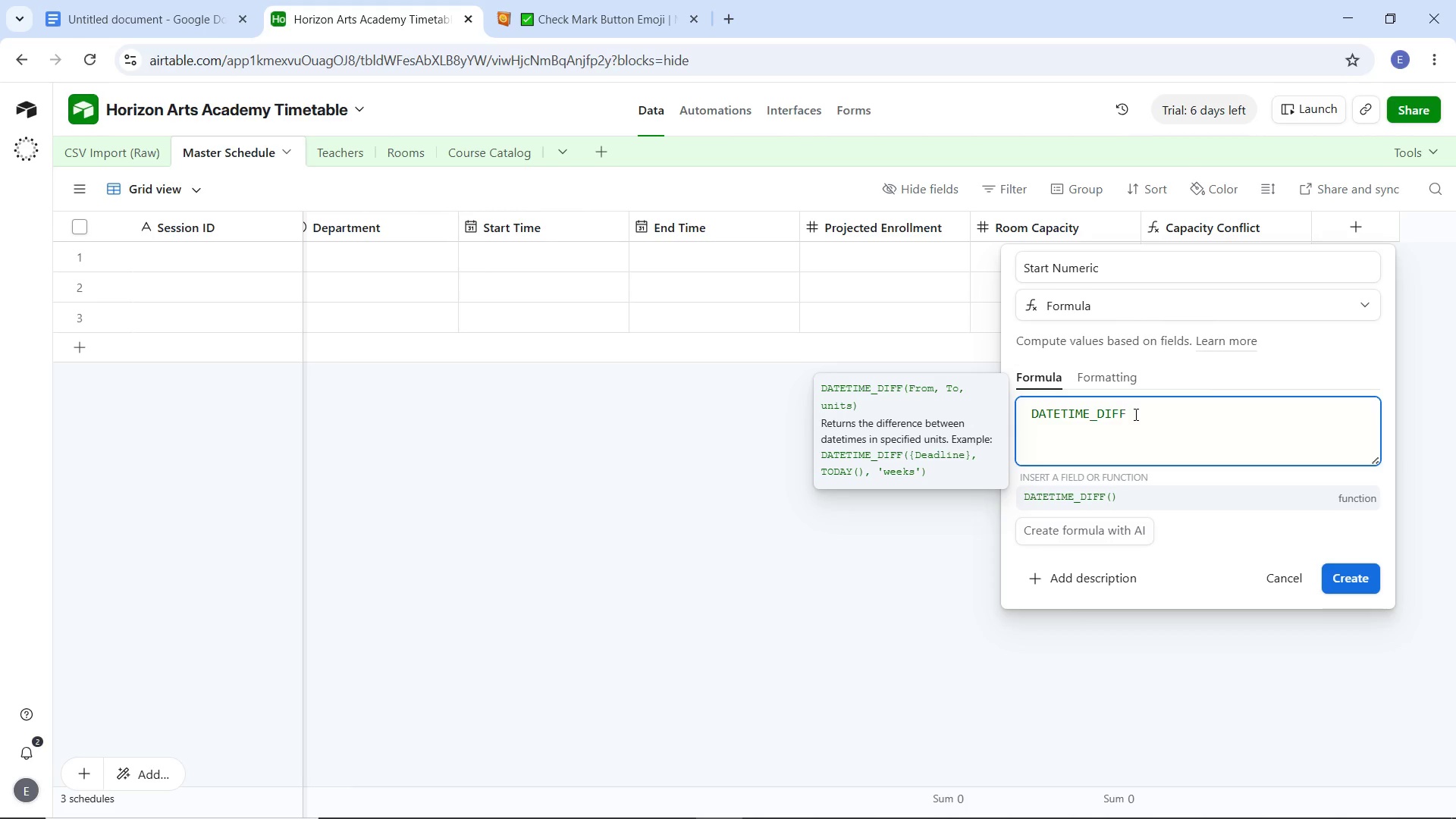 
wait(5.73)
 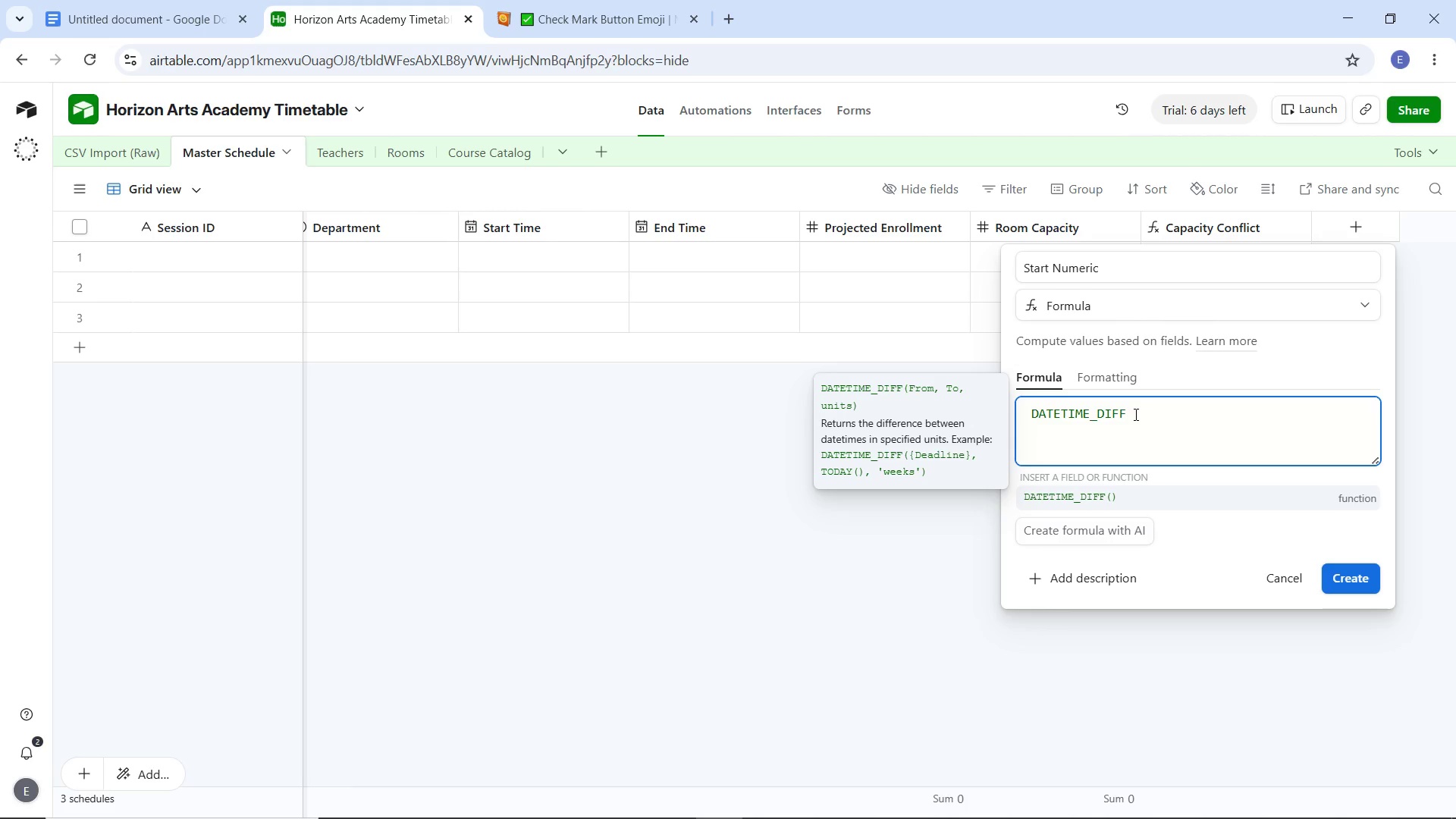 
key(Shift+9)
 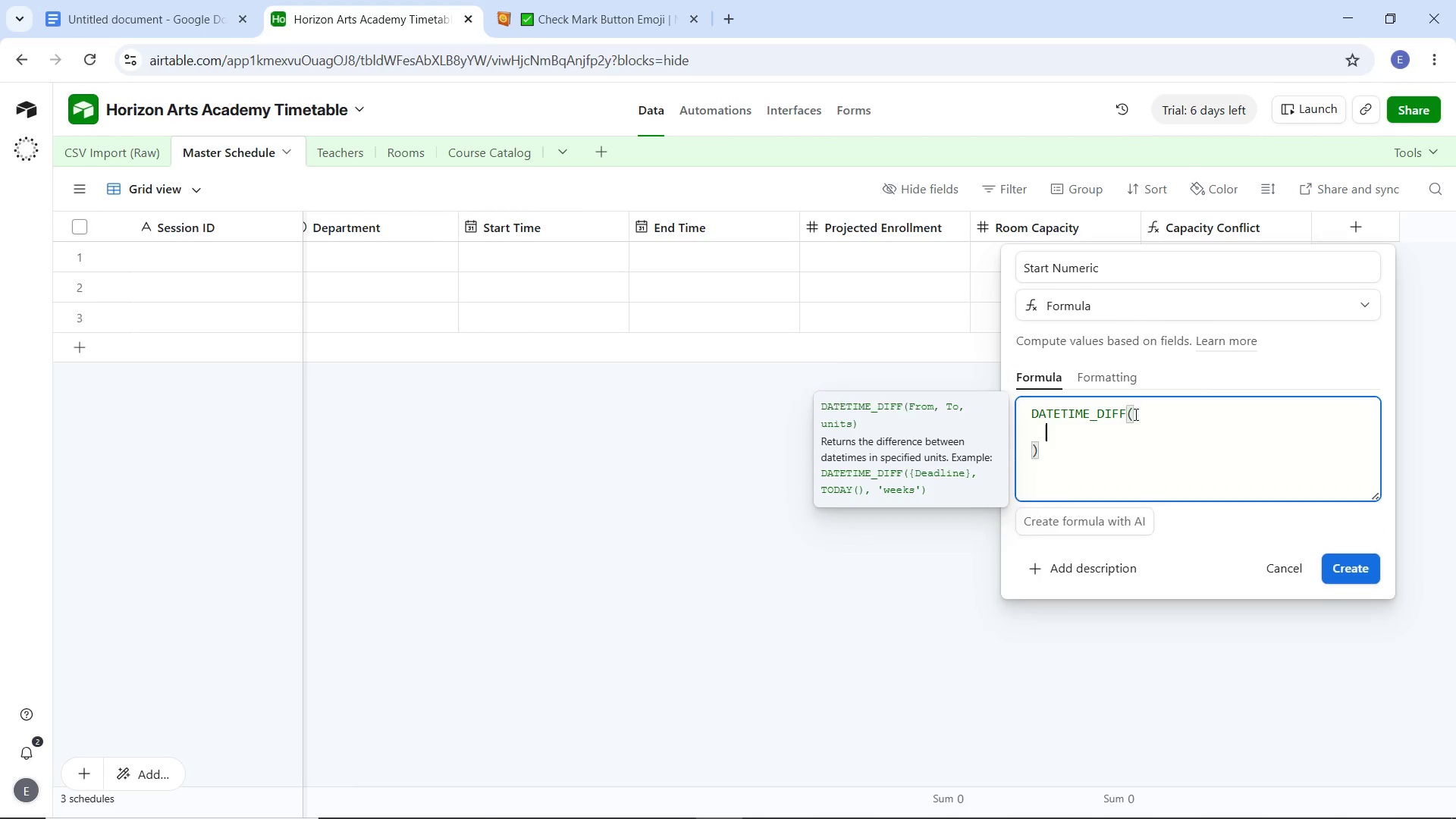 
key(Enter)
 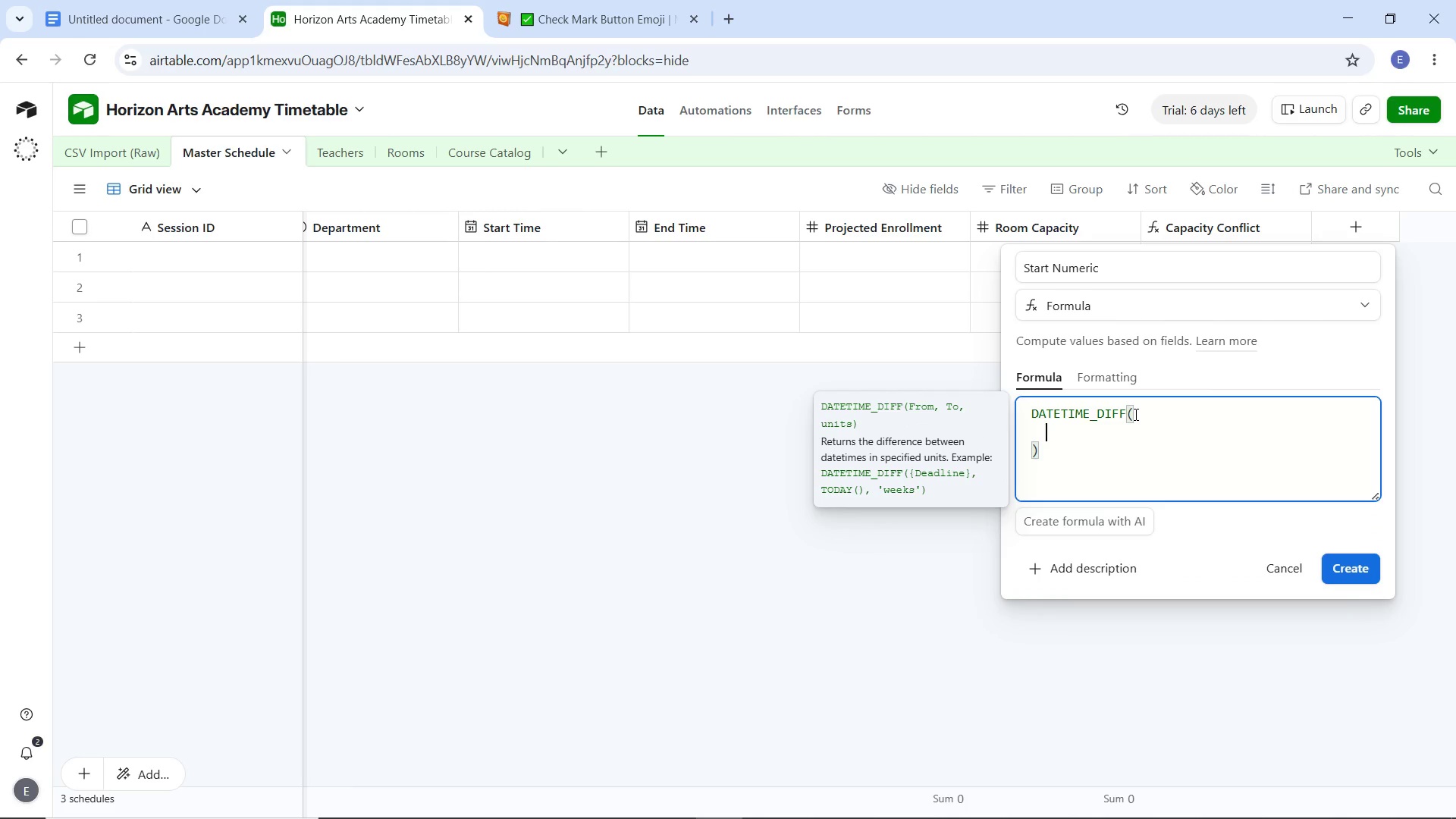 
hold_key(key=ShiftLeft, duration=1.5)
 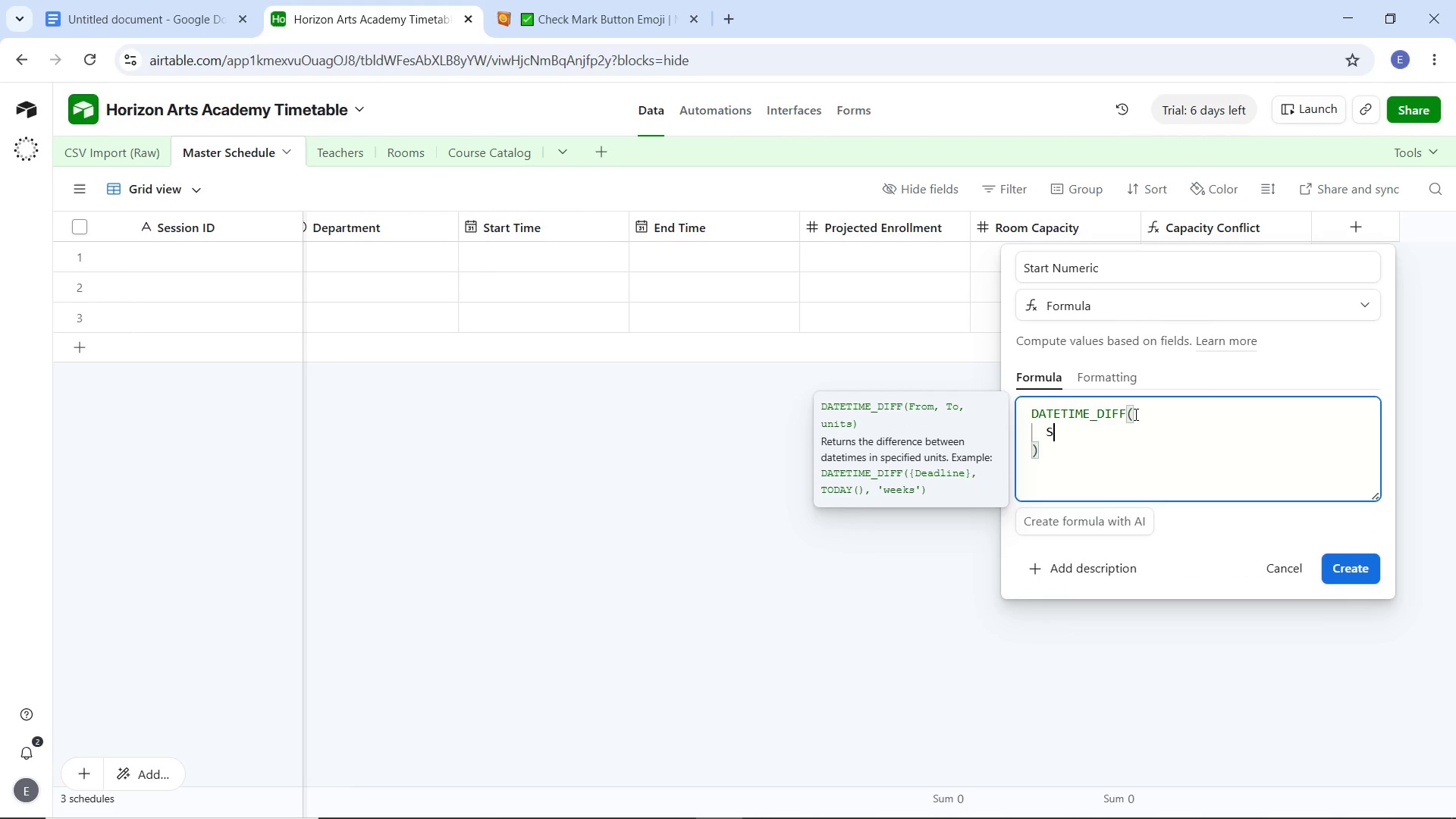 
type(Start)
 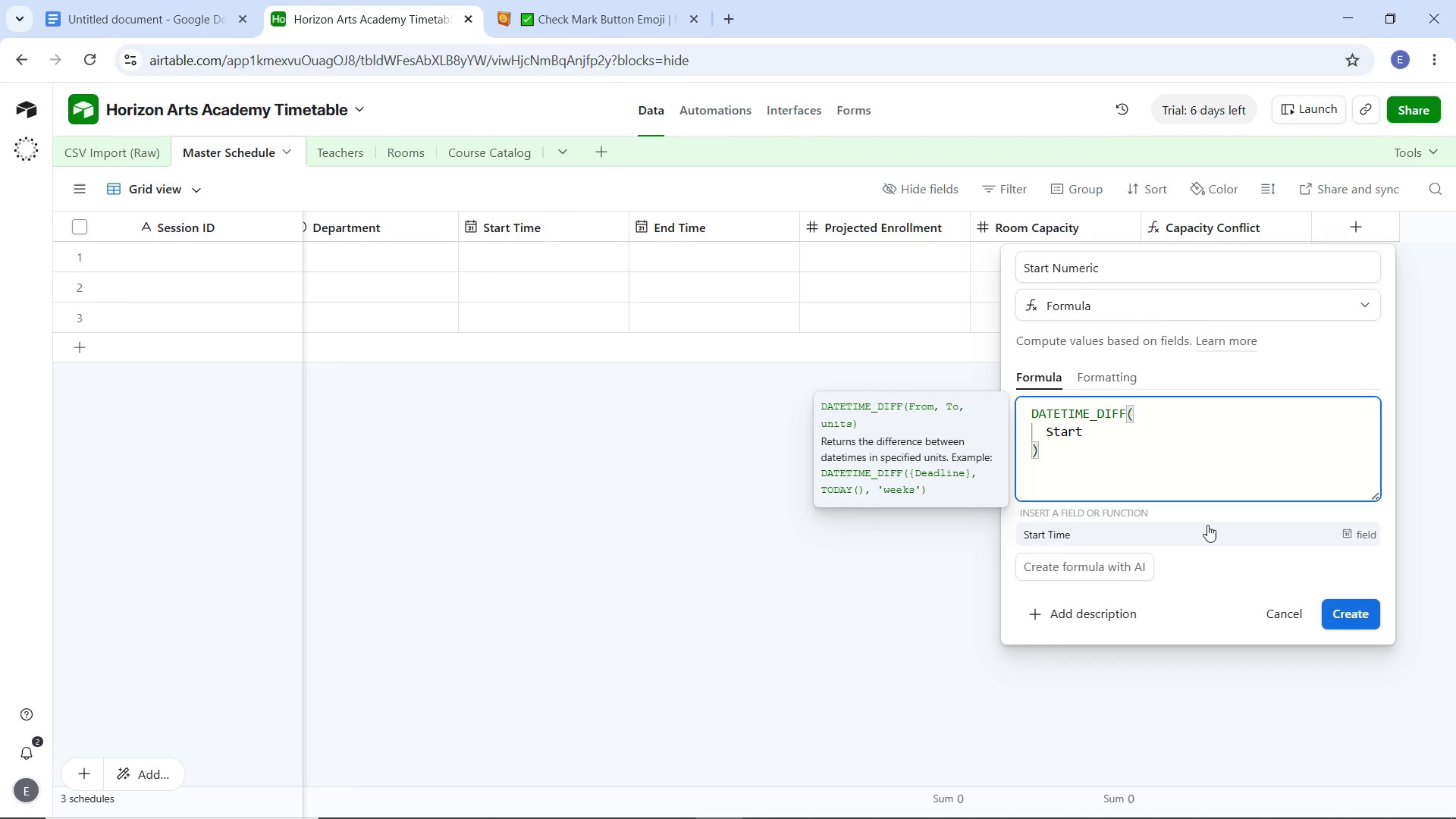 
left_click([1208, 532])
 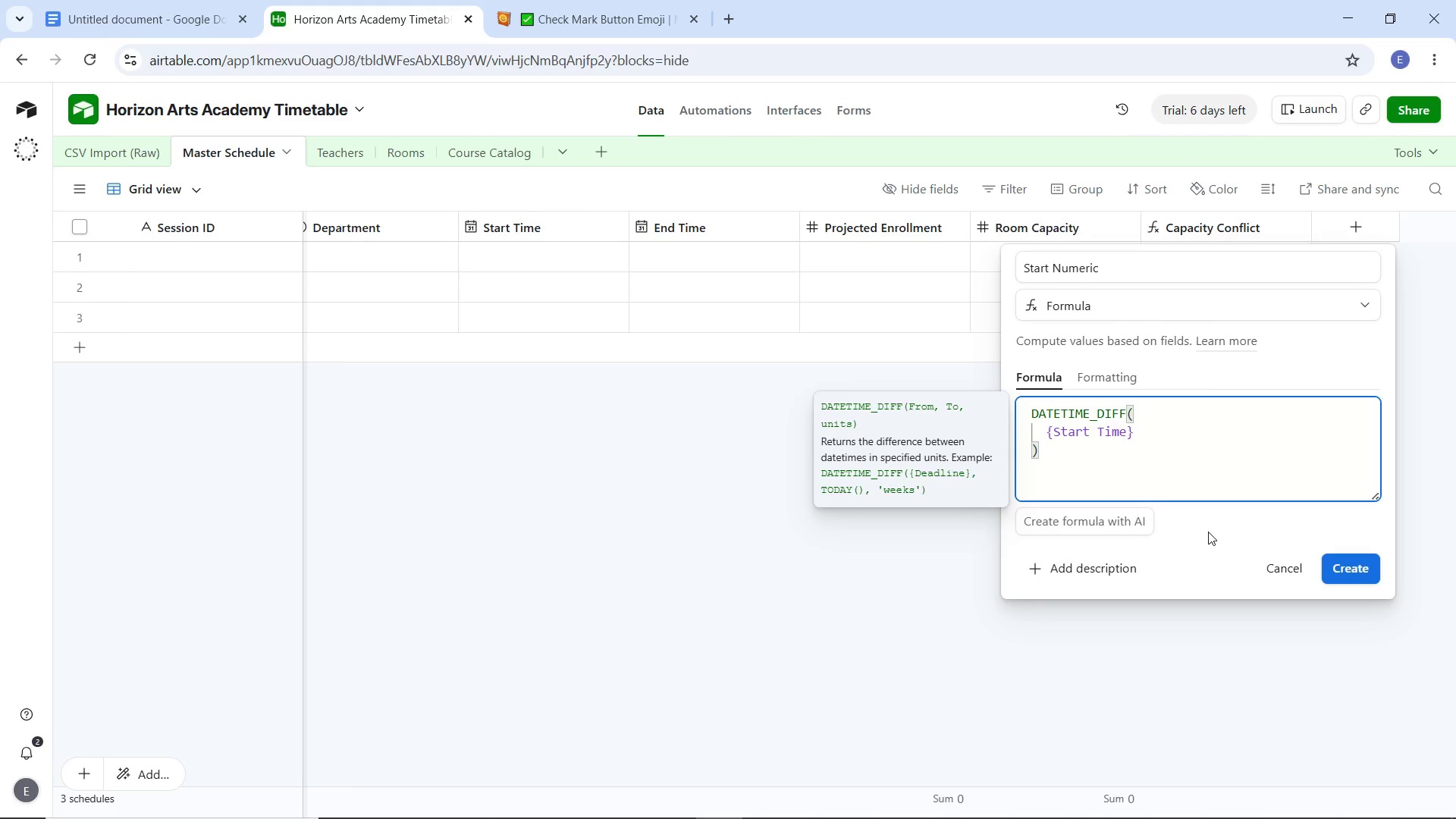 
key(Comma)
 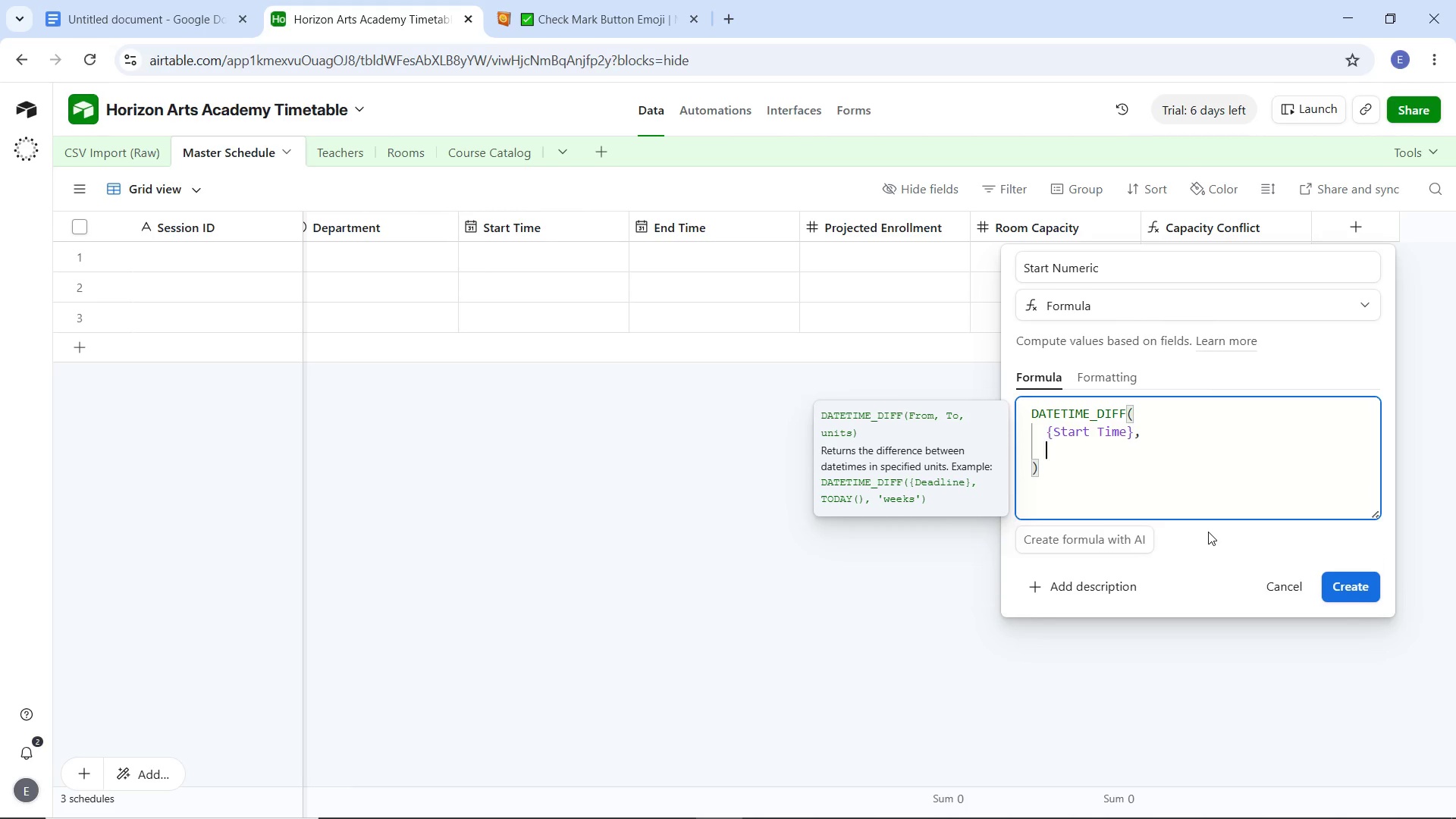 
key(Enter)
 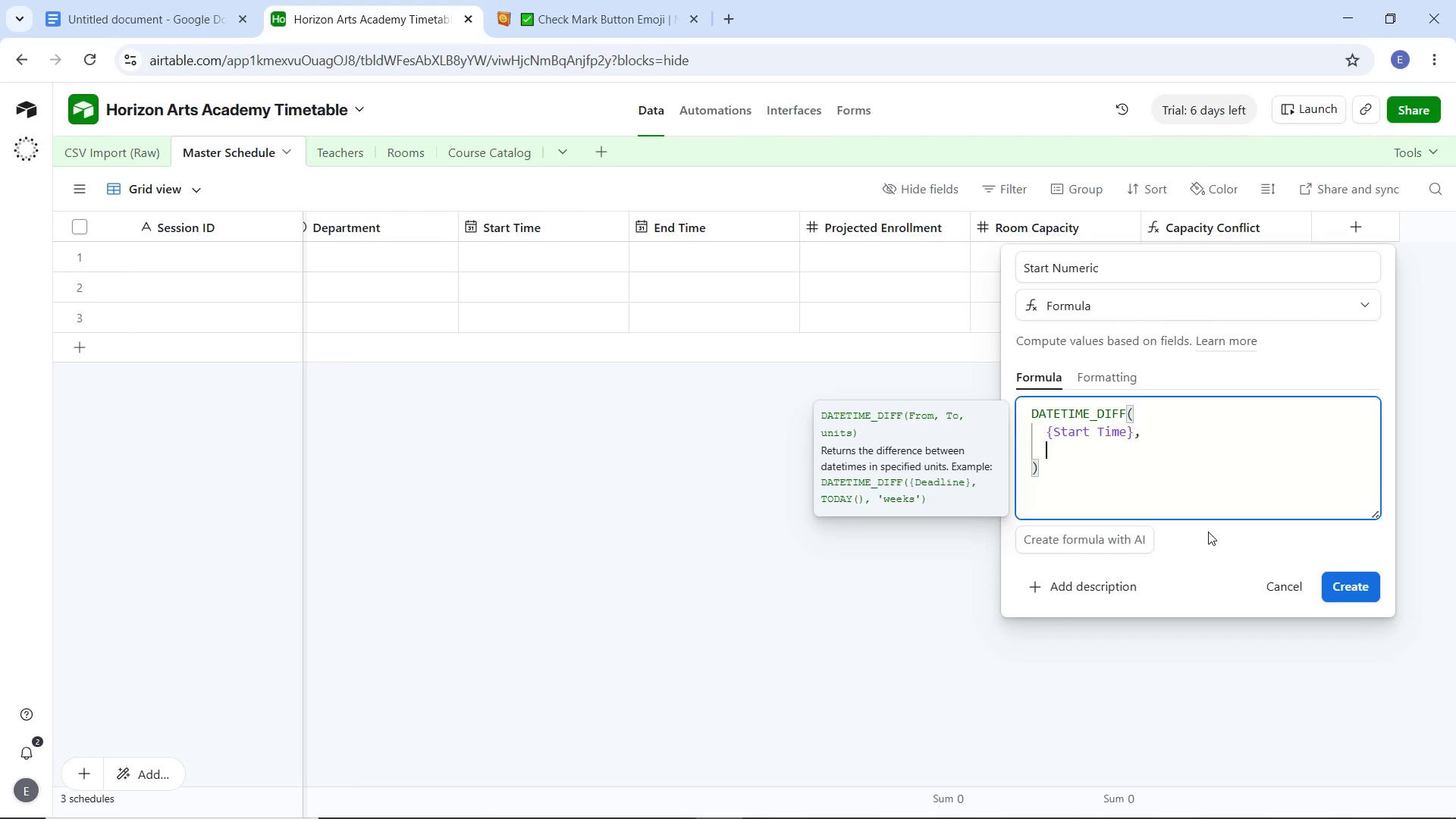 
type(DATETIME_PARSE()
 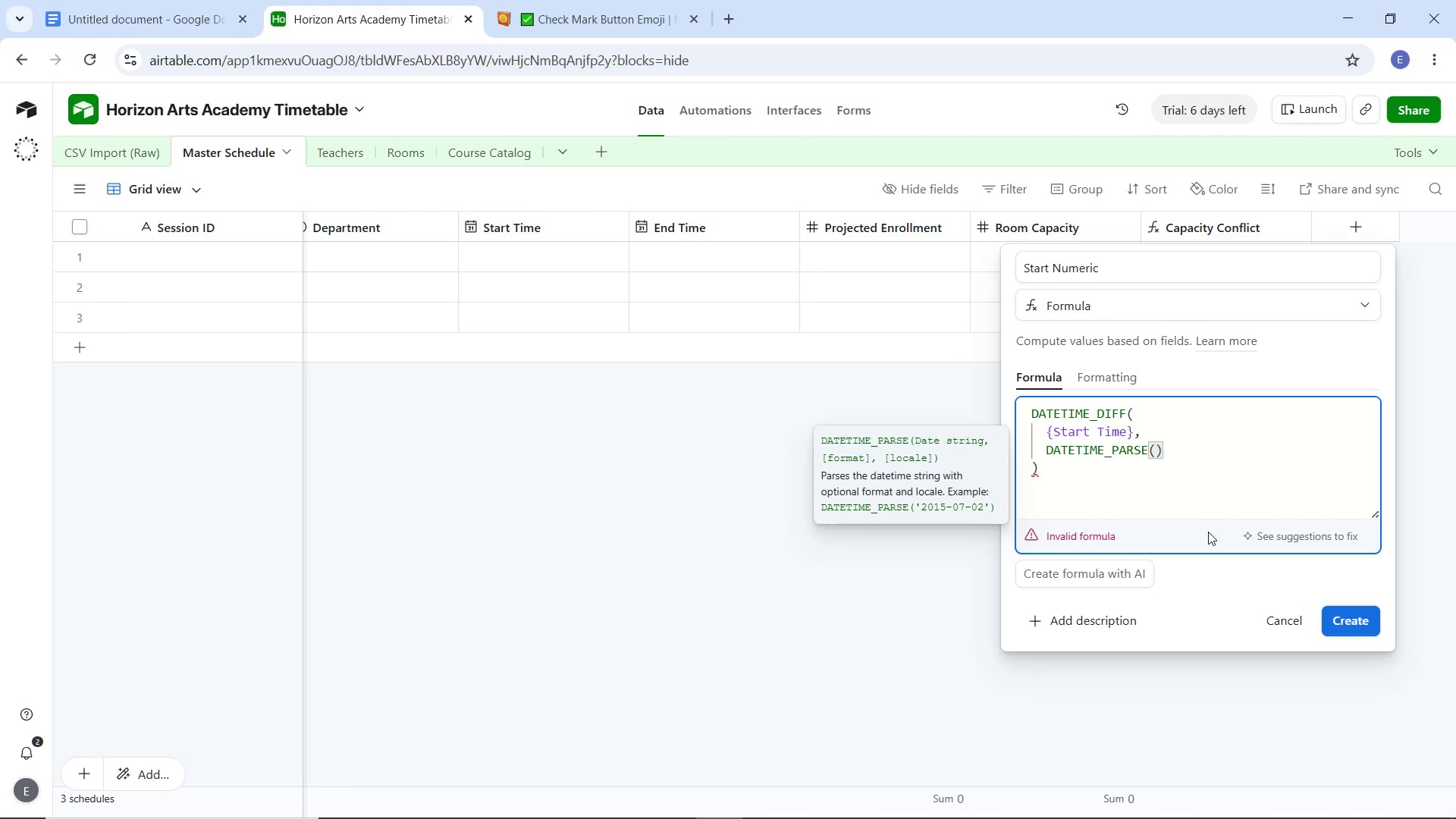 
type(2024-01-01)
 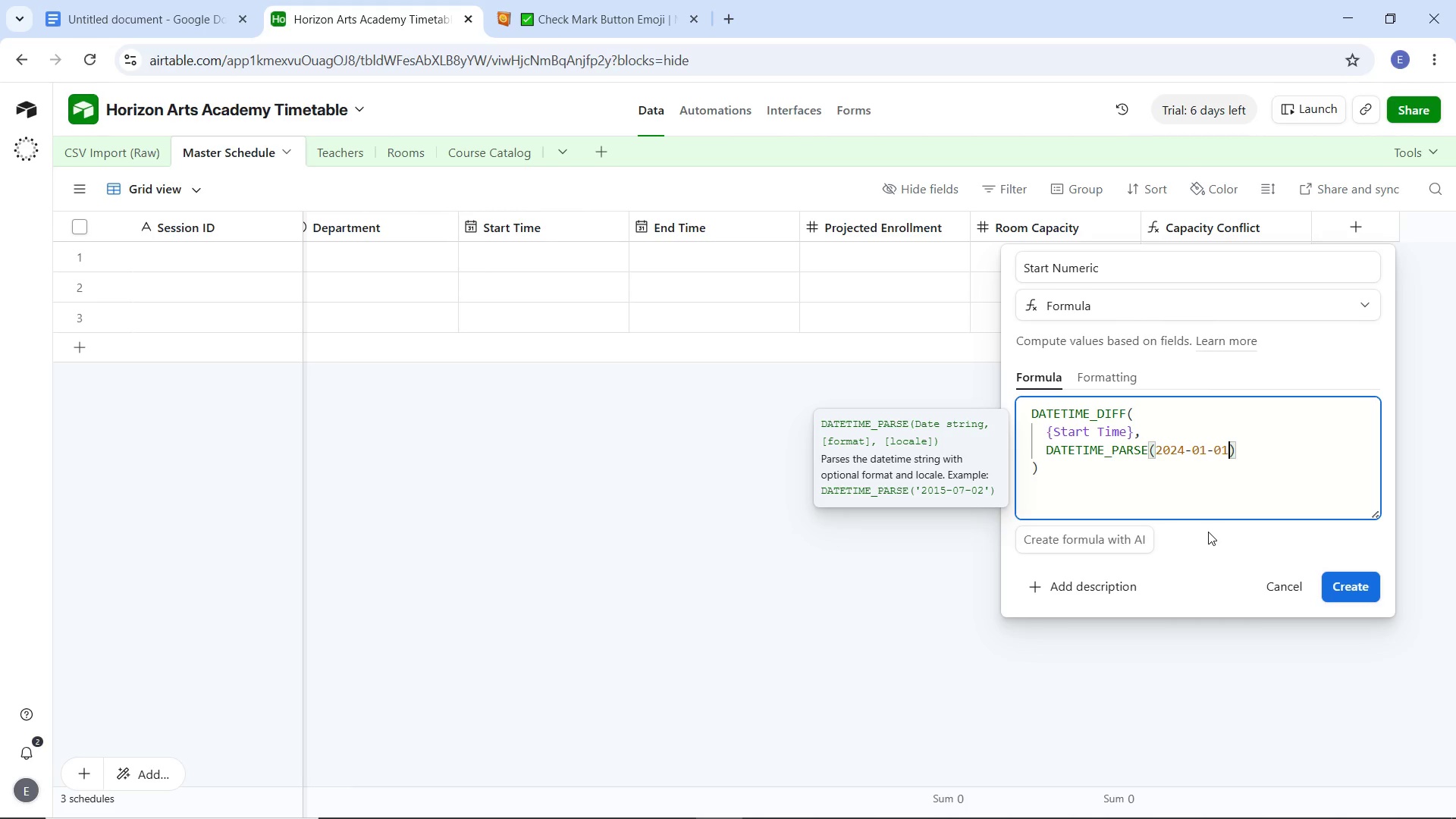 
key(ArrowRight)
 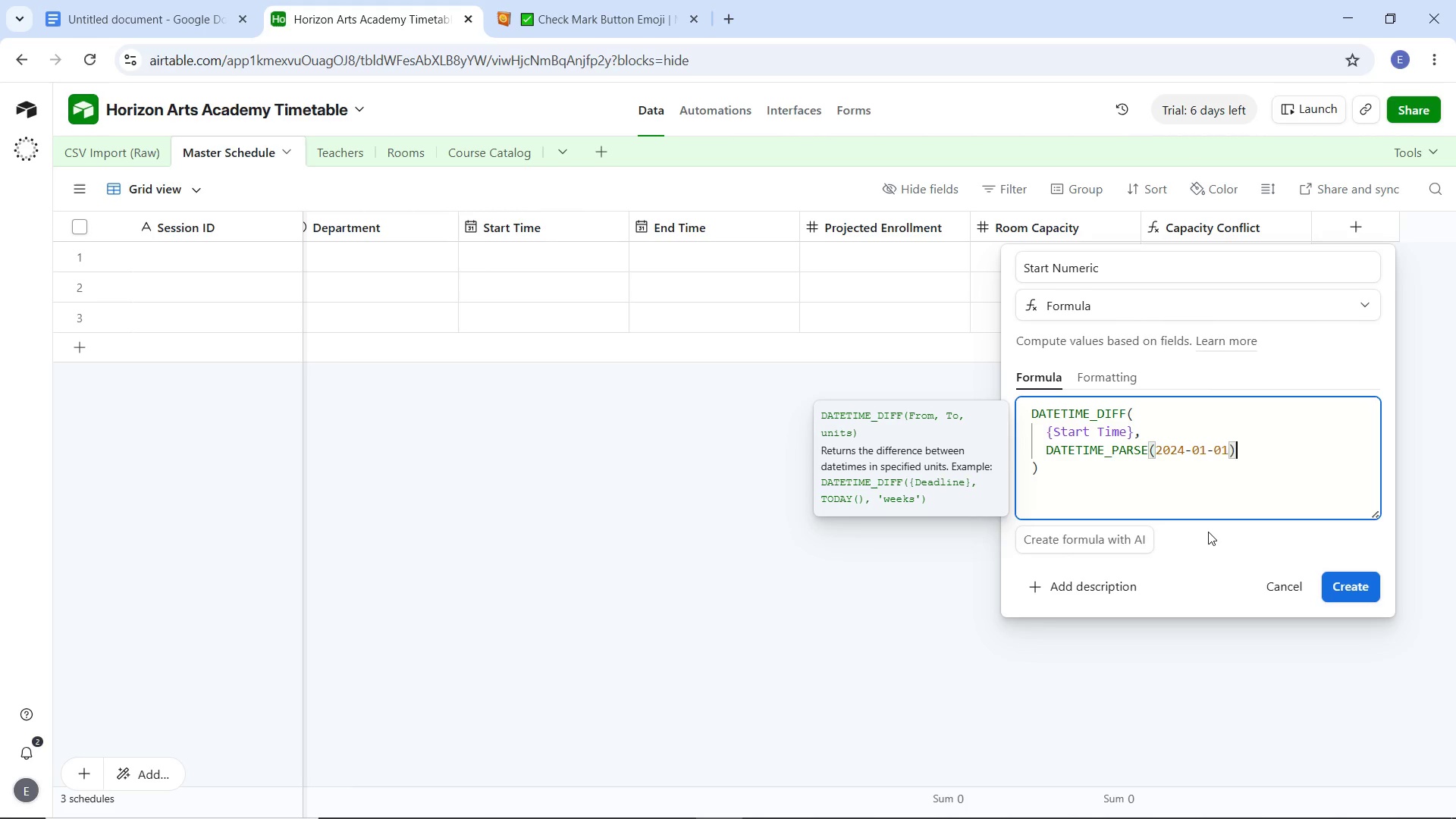 
key(Comma)
 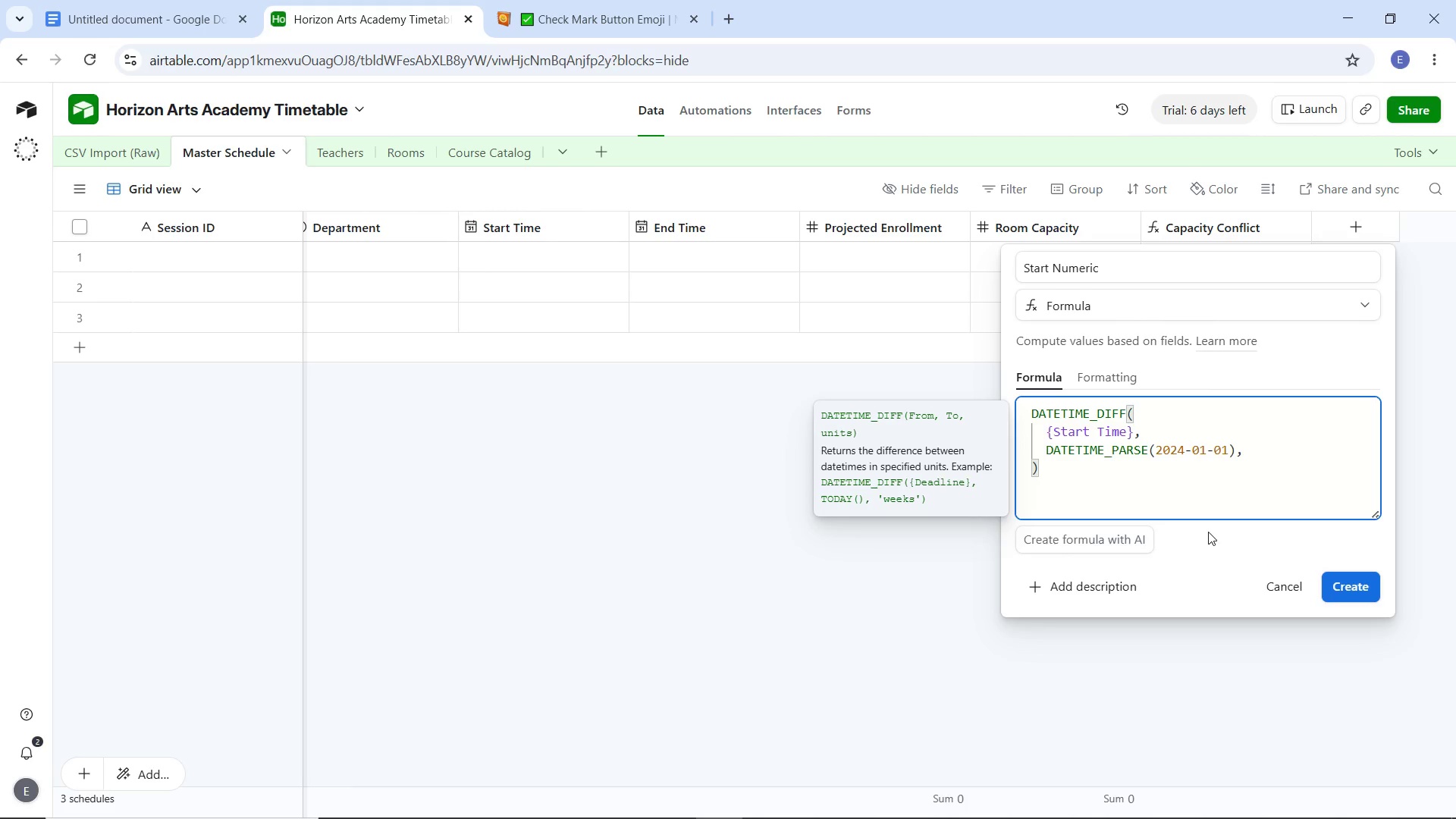 
key(Enter)
 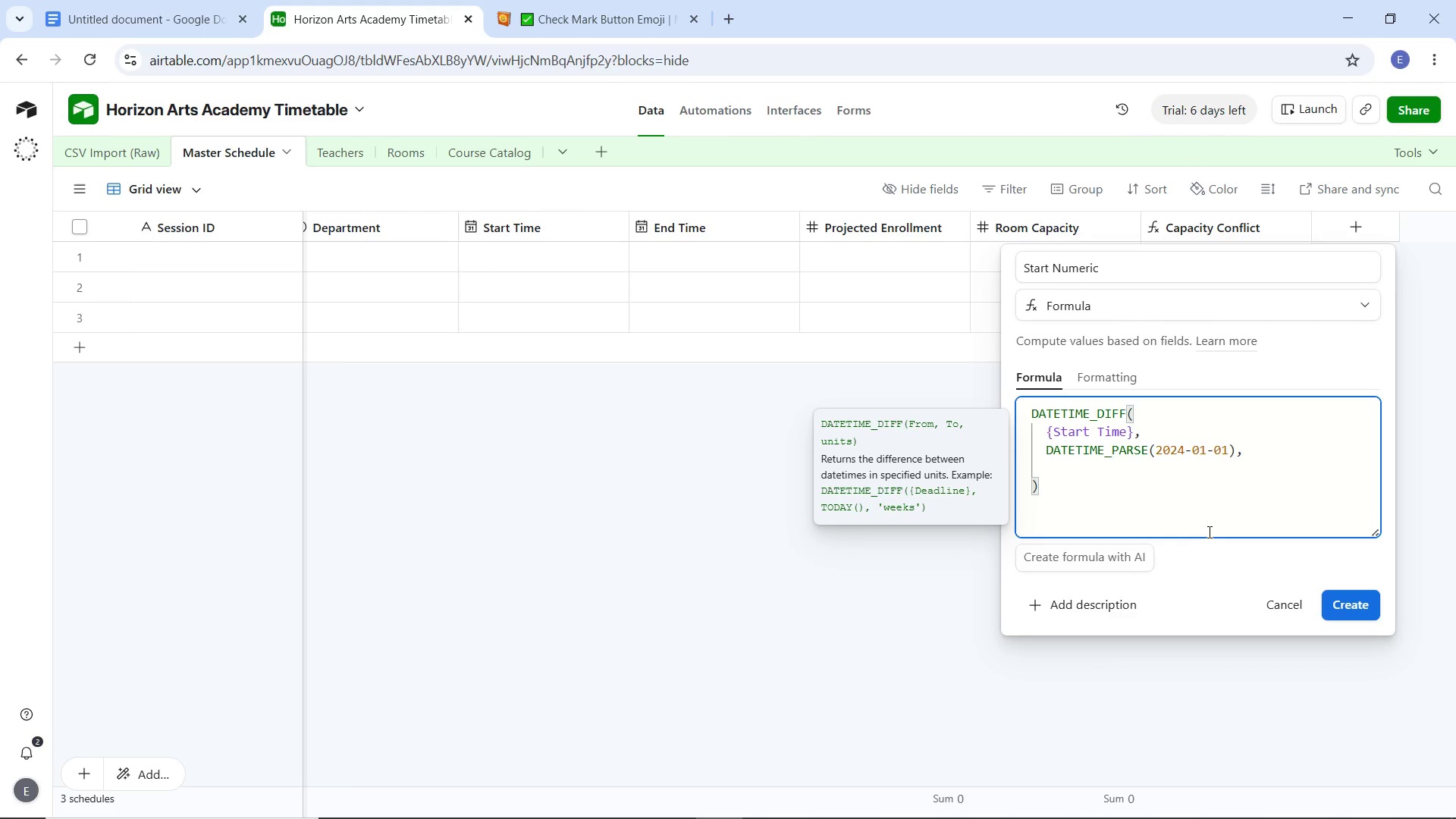 
hold_key(key=ShiftLeft, duration=0.48)
 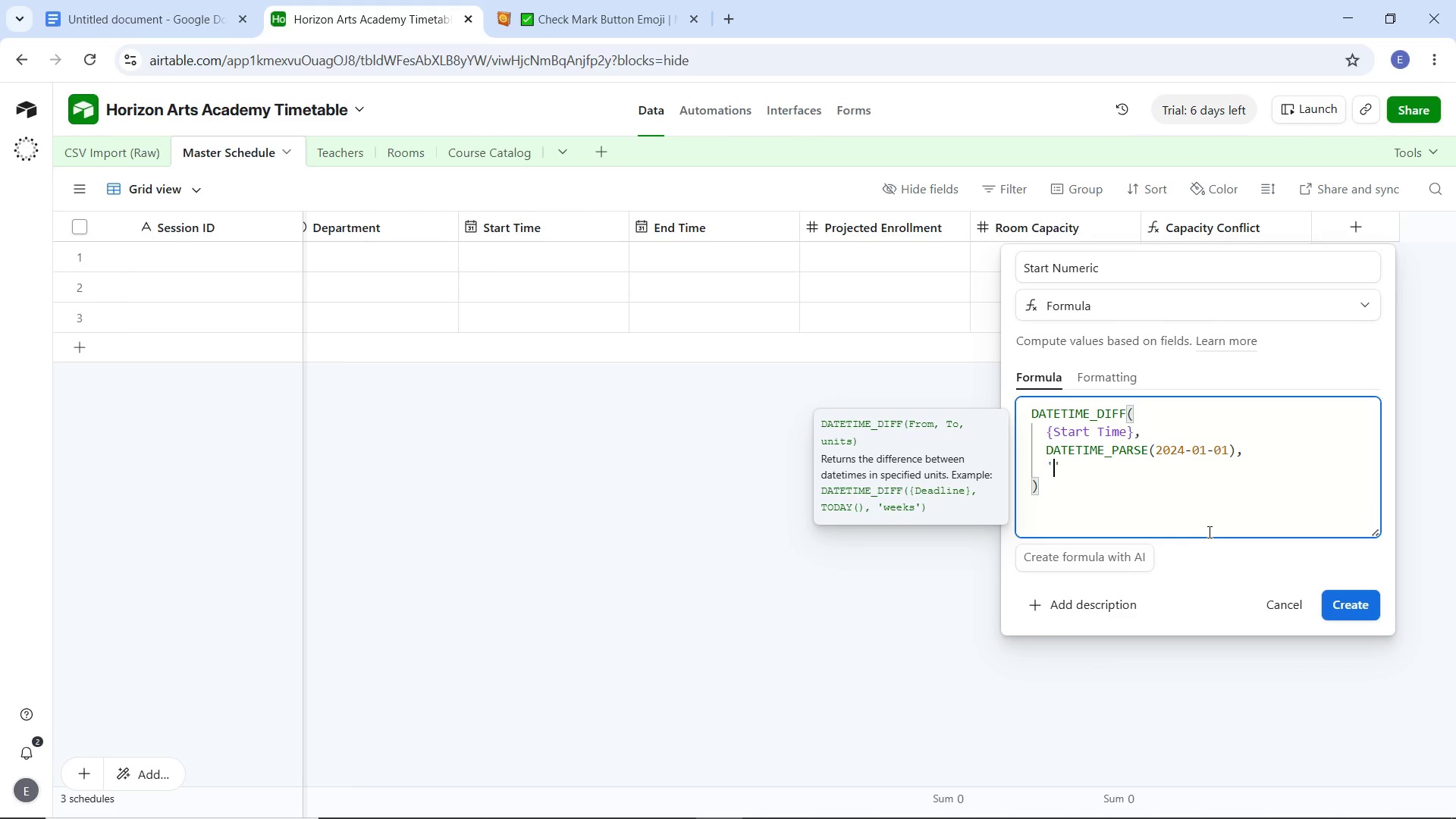 
key(Quote)
 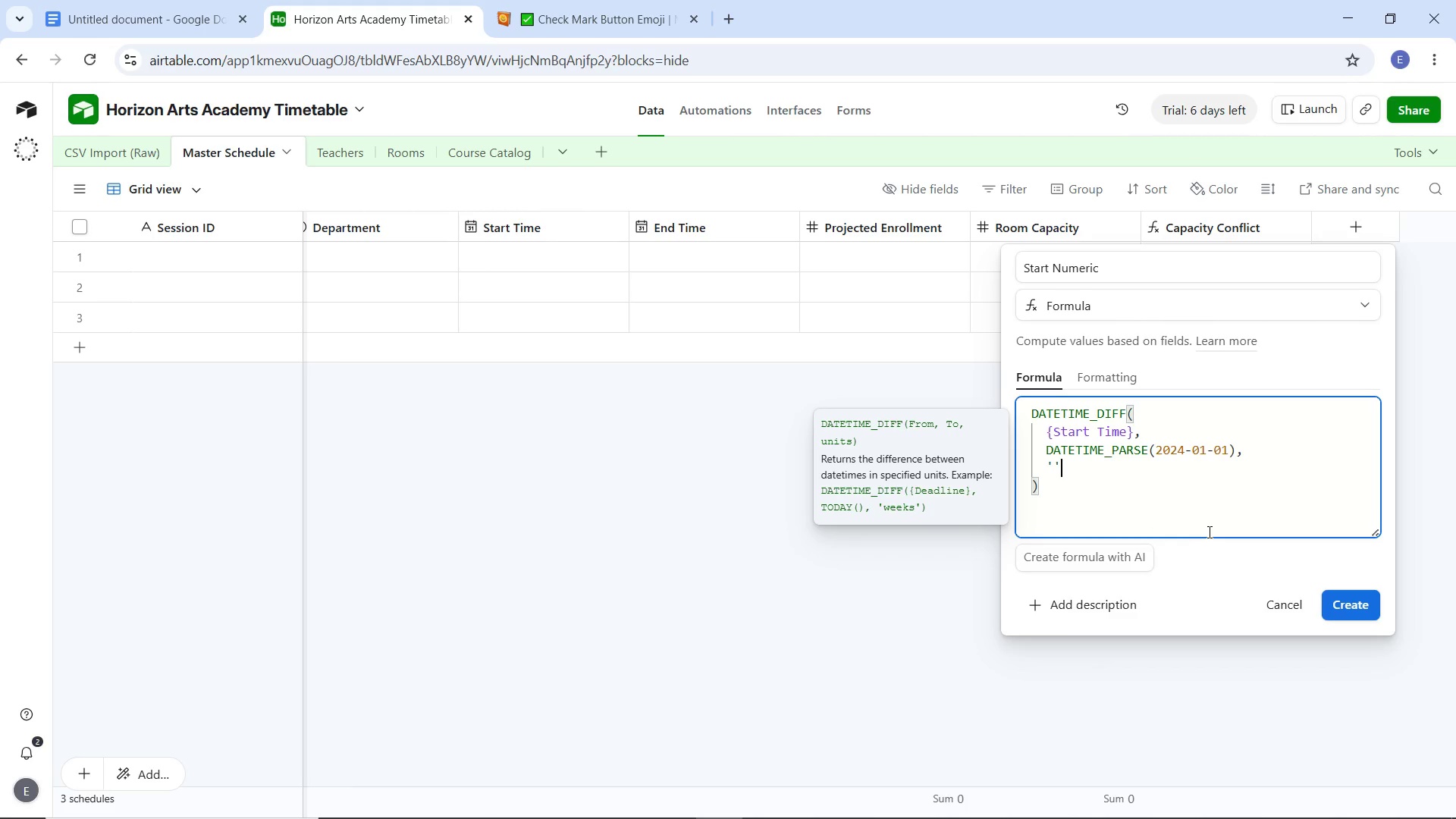 
key(Quote)
 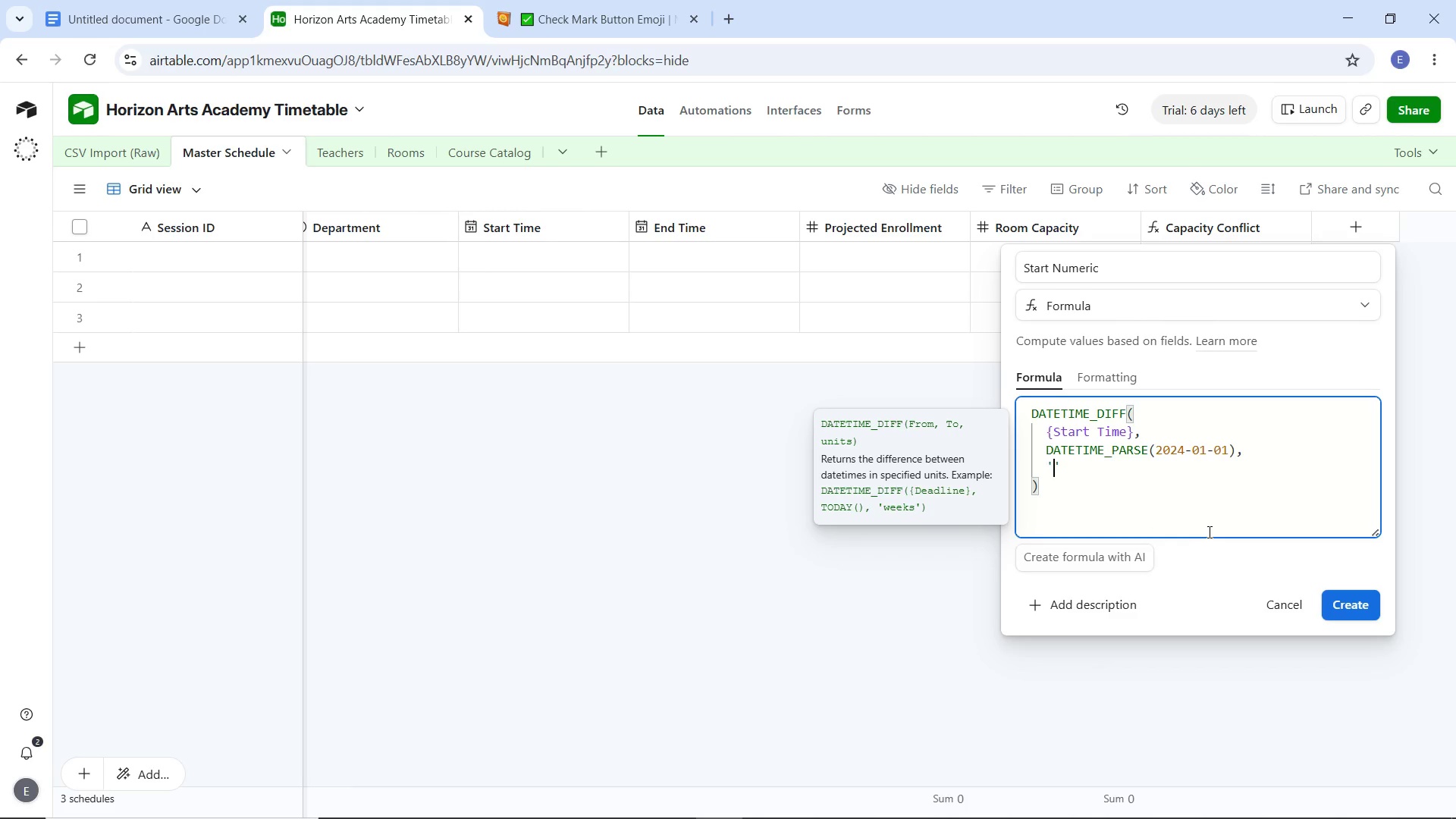 
key(ArrowLeft)
 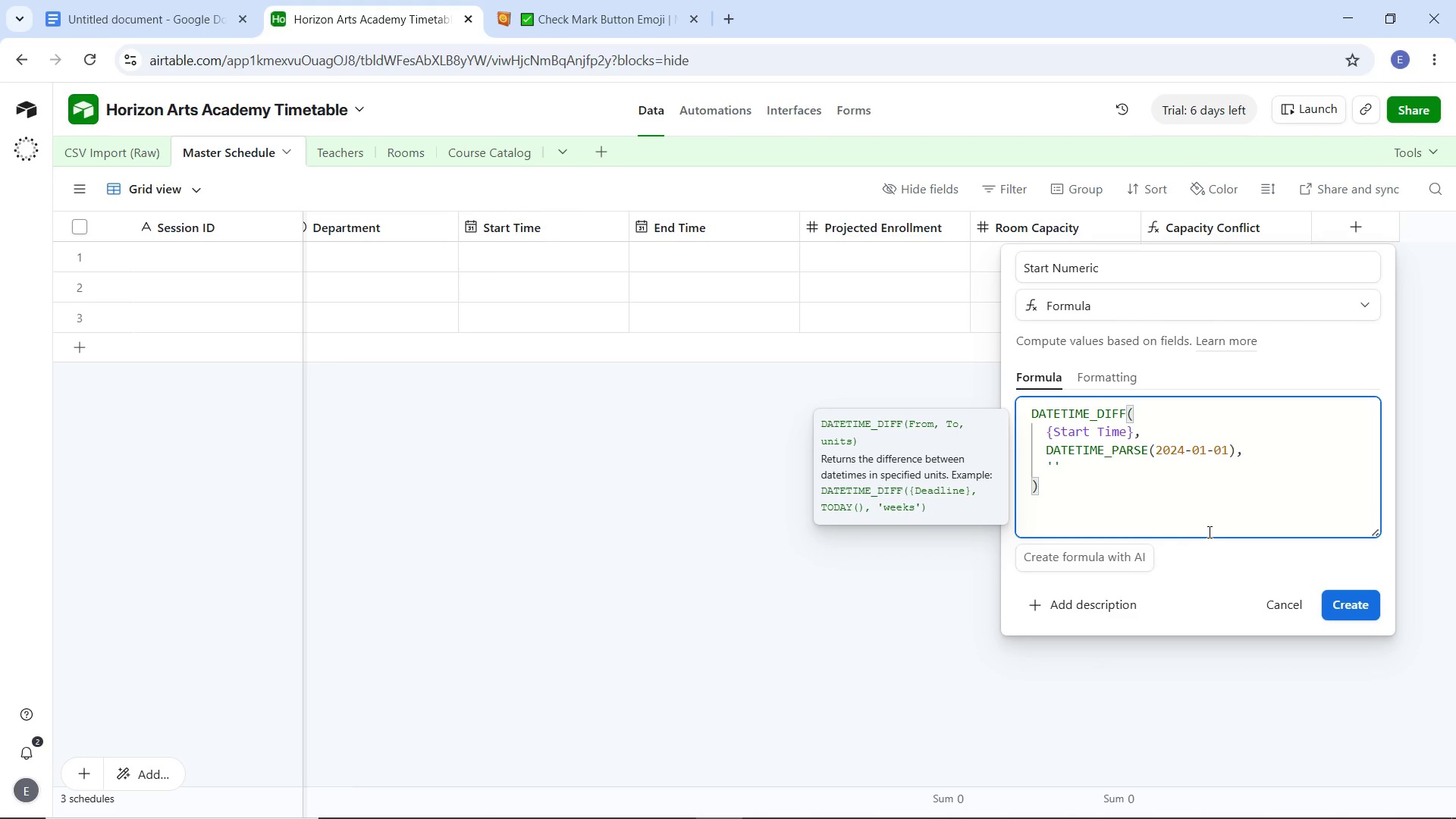 
type(minutw)
key(Backspace)
type(es)
 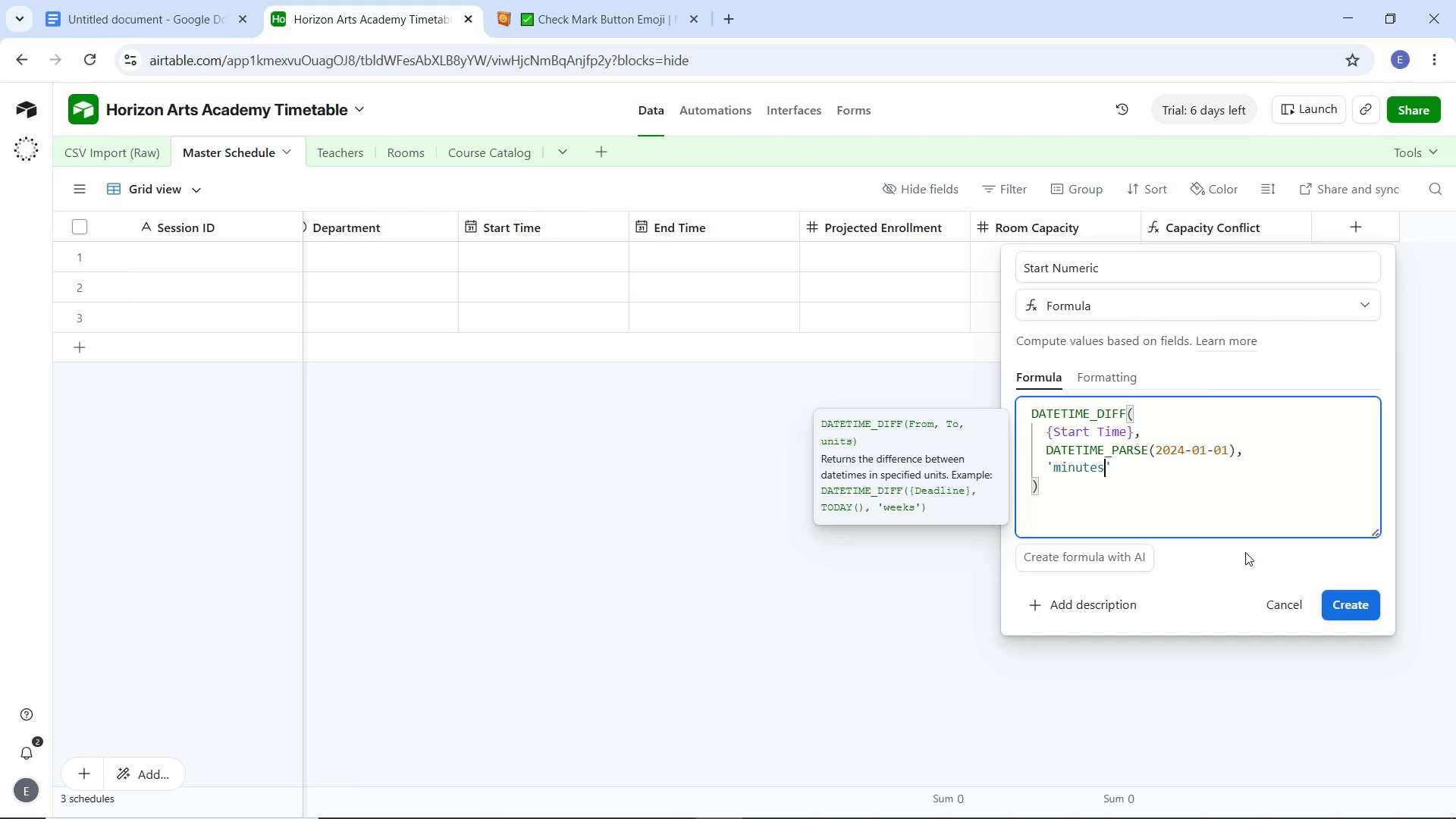 
left_click([1348, 610])
 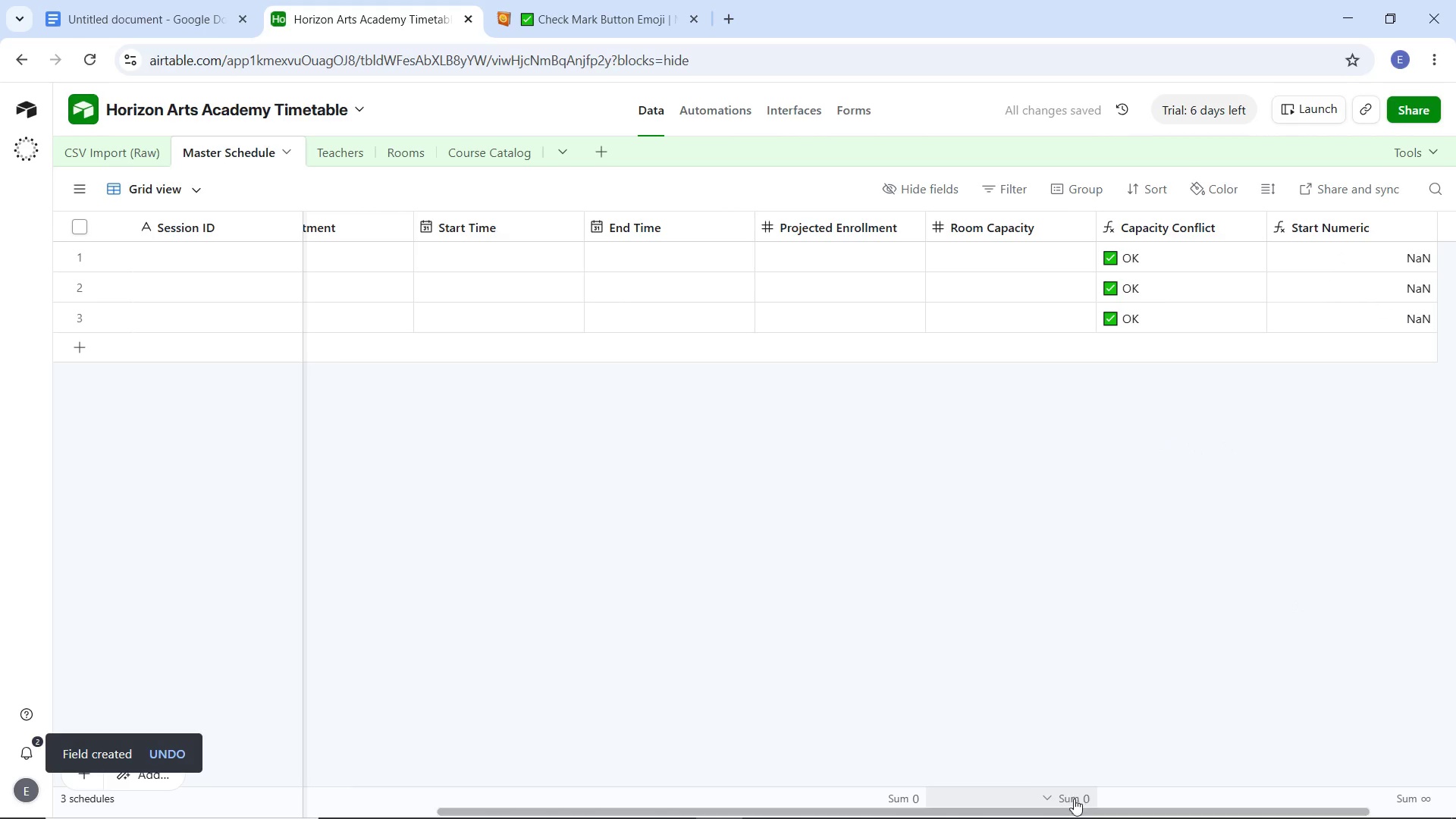 
left_click_drag(start_coordinate=[1078, 808], to_coordinate=[1077, 803])
 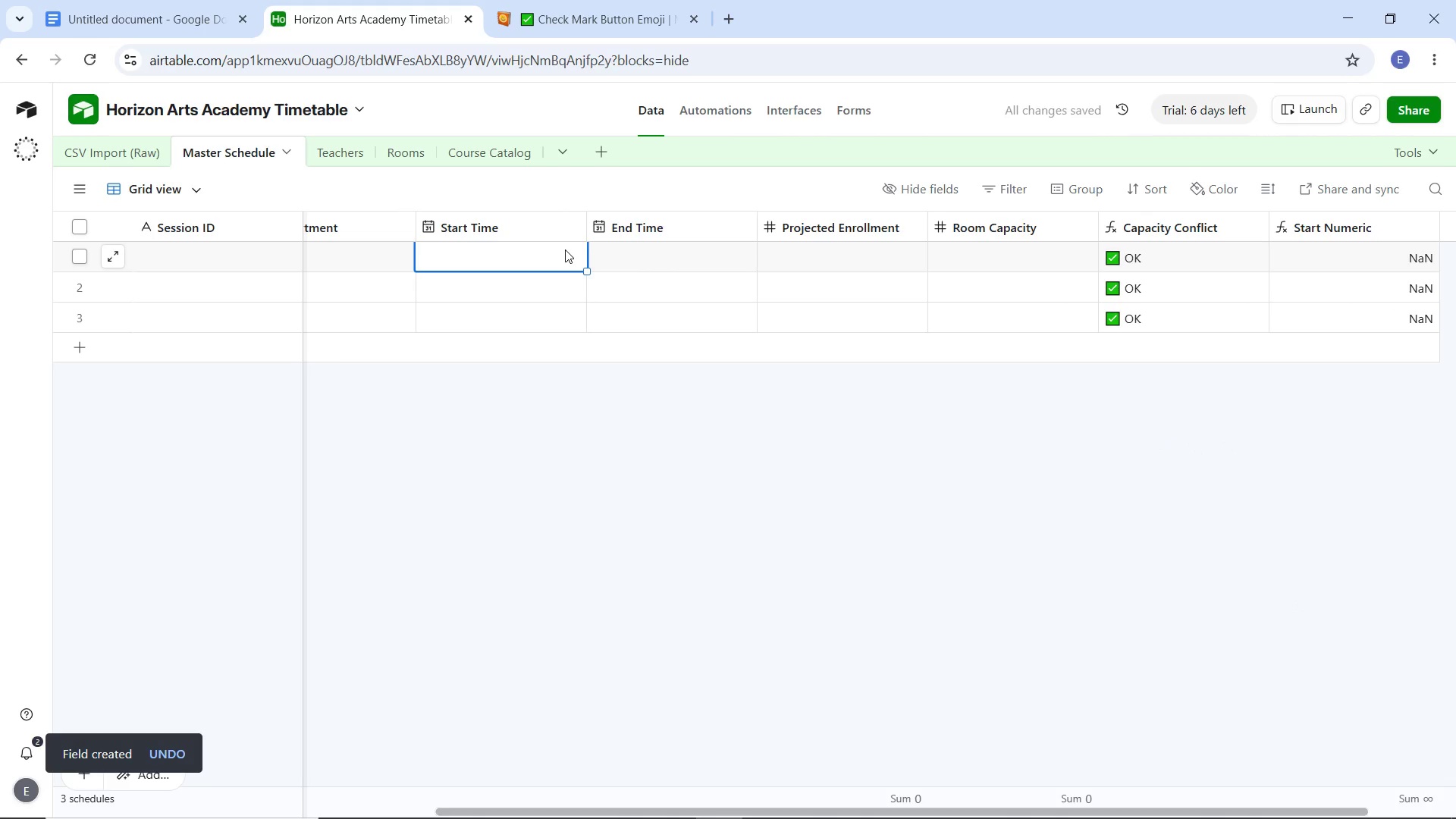 
double_click([565, 249])
 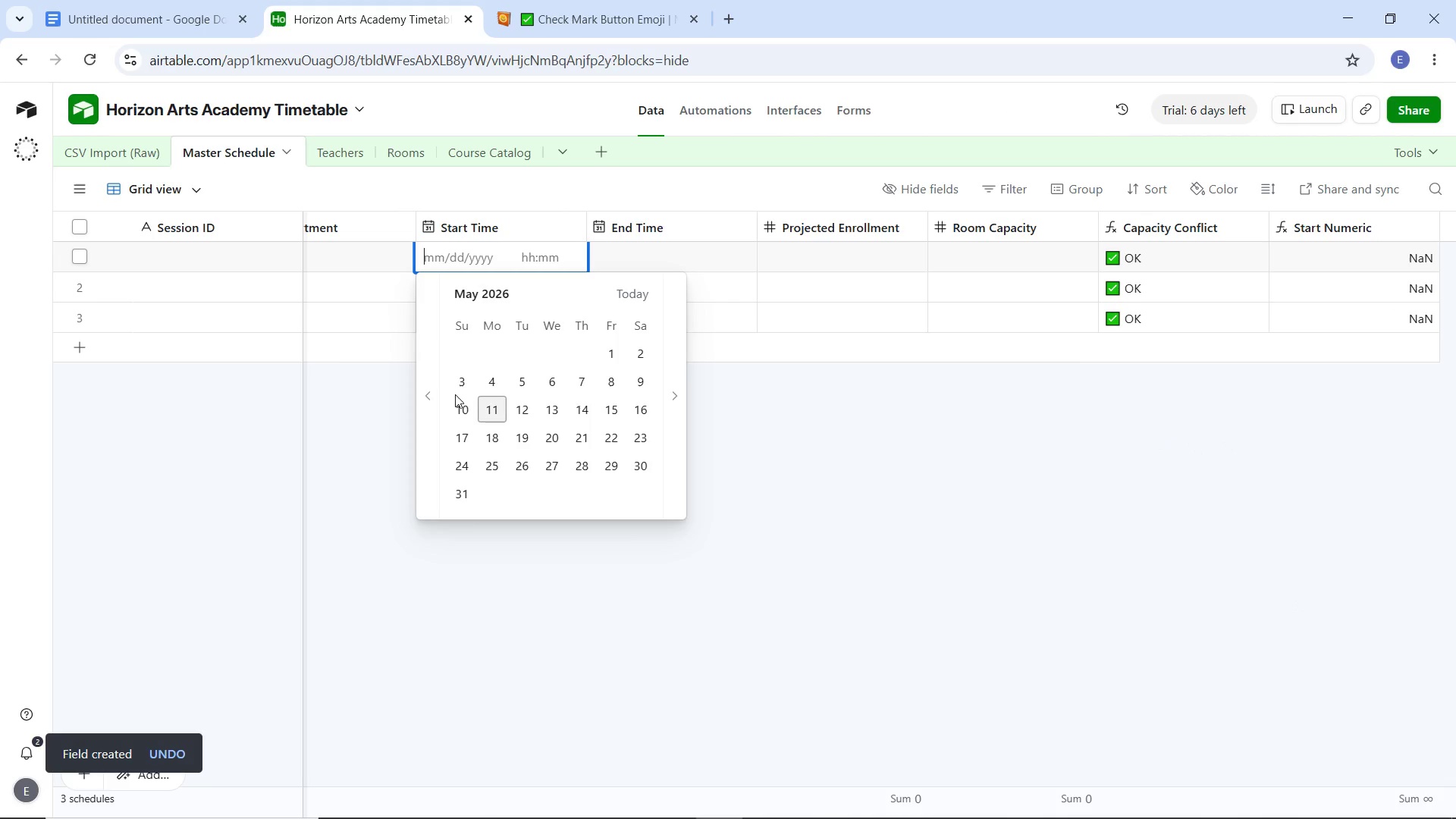 
left_click([469, 380])
 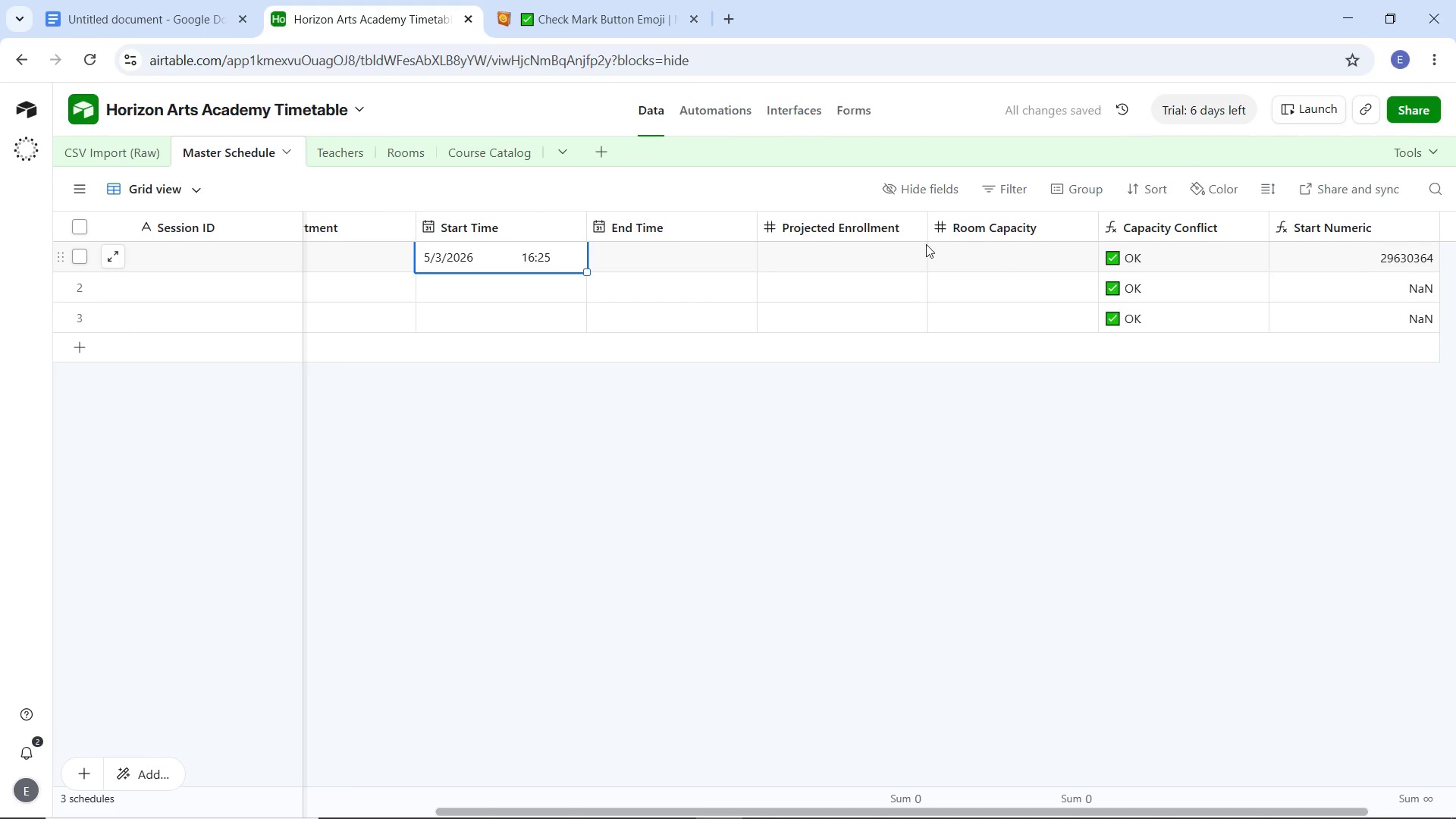 
left_click([546, 254])
 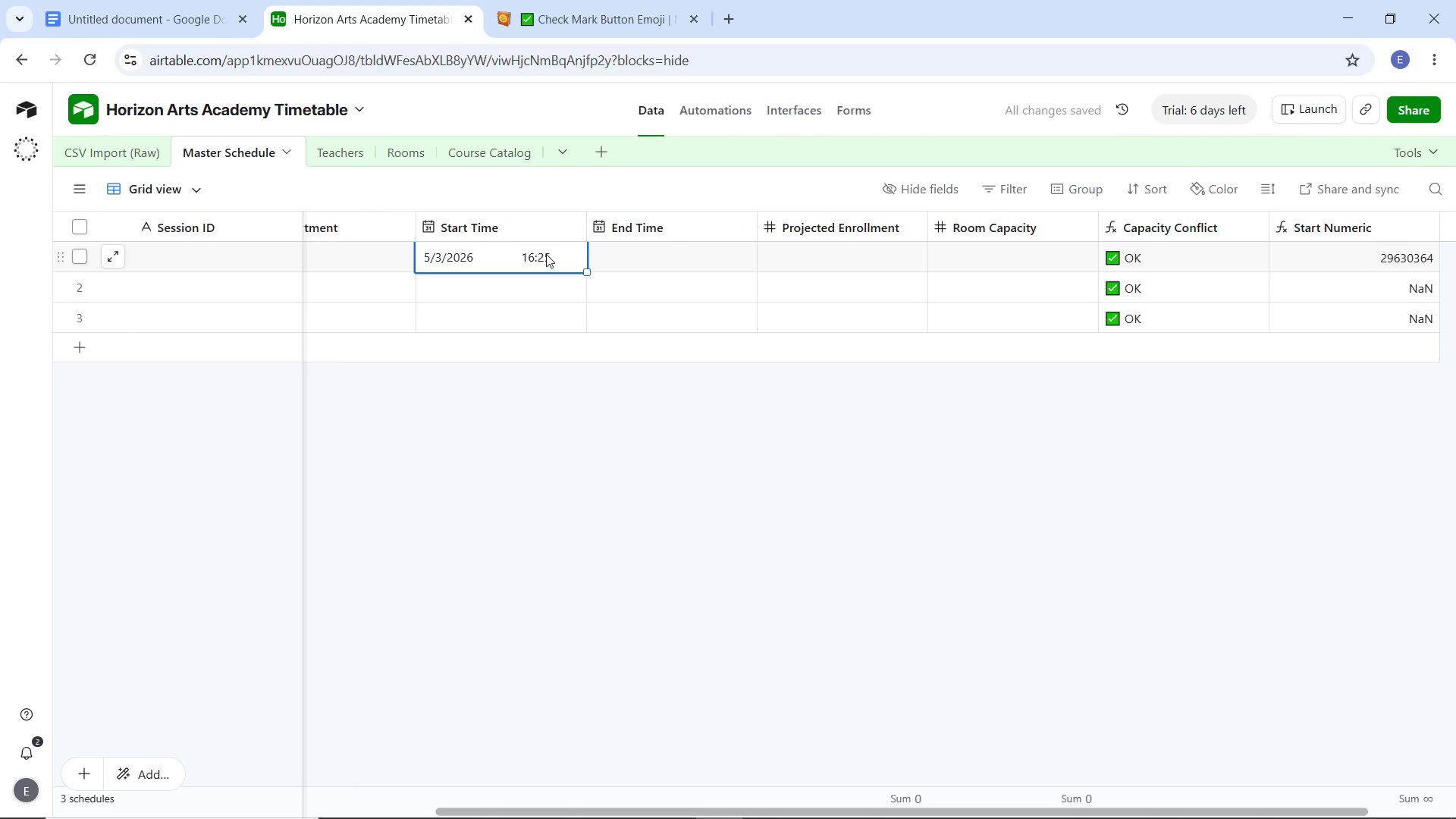 
double_click([546, 254])
 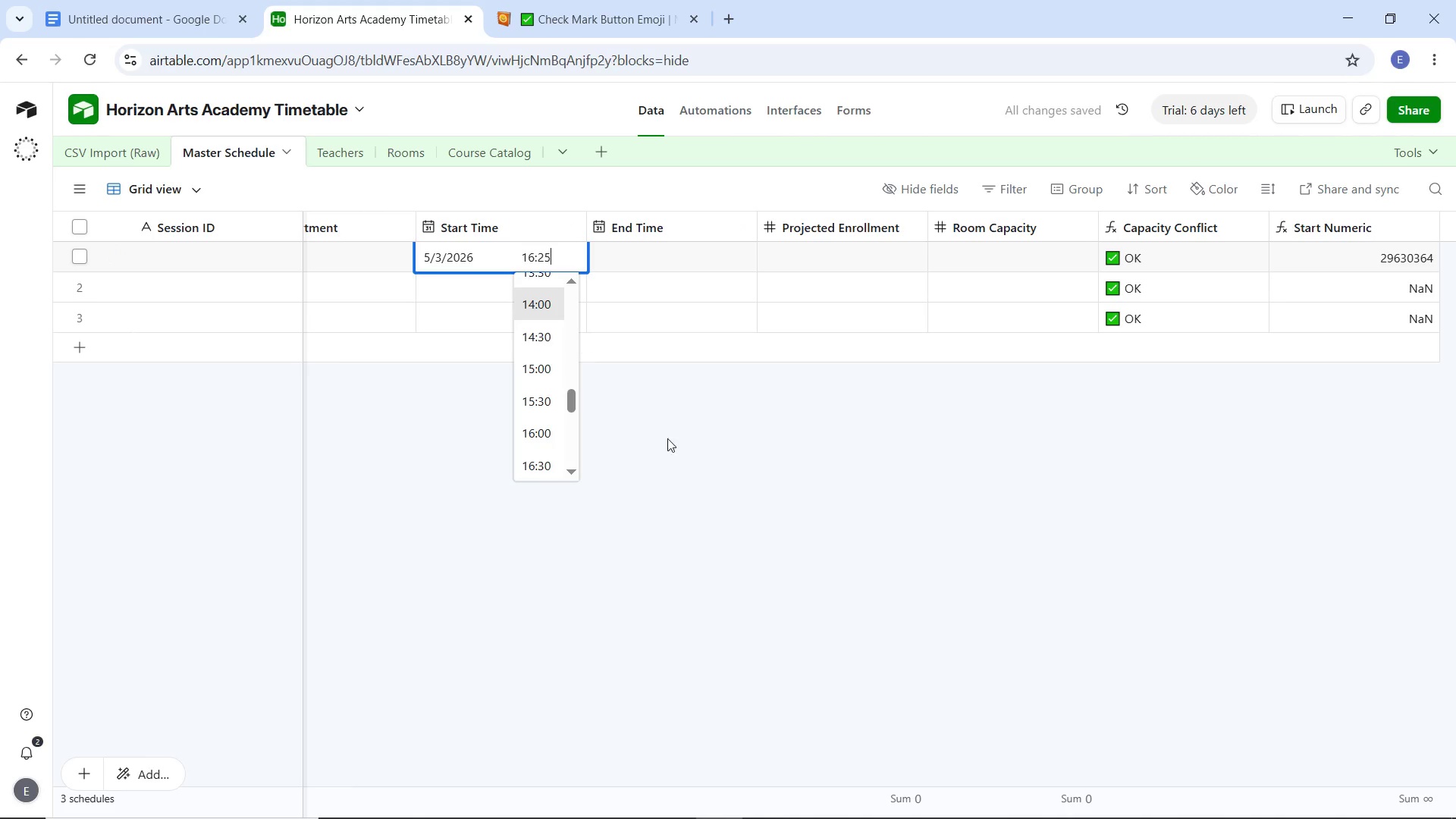 
left_click([673, 443])
 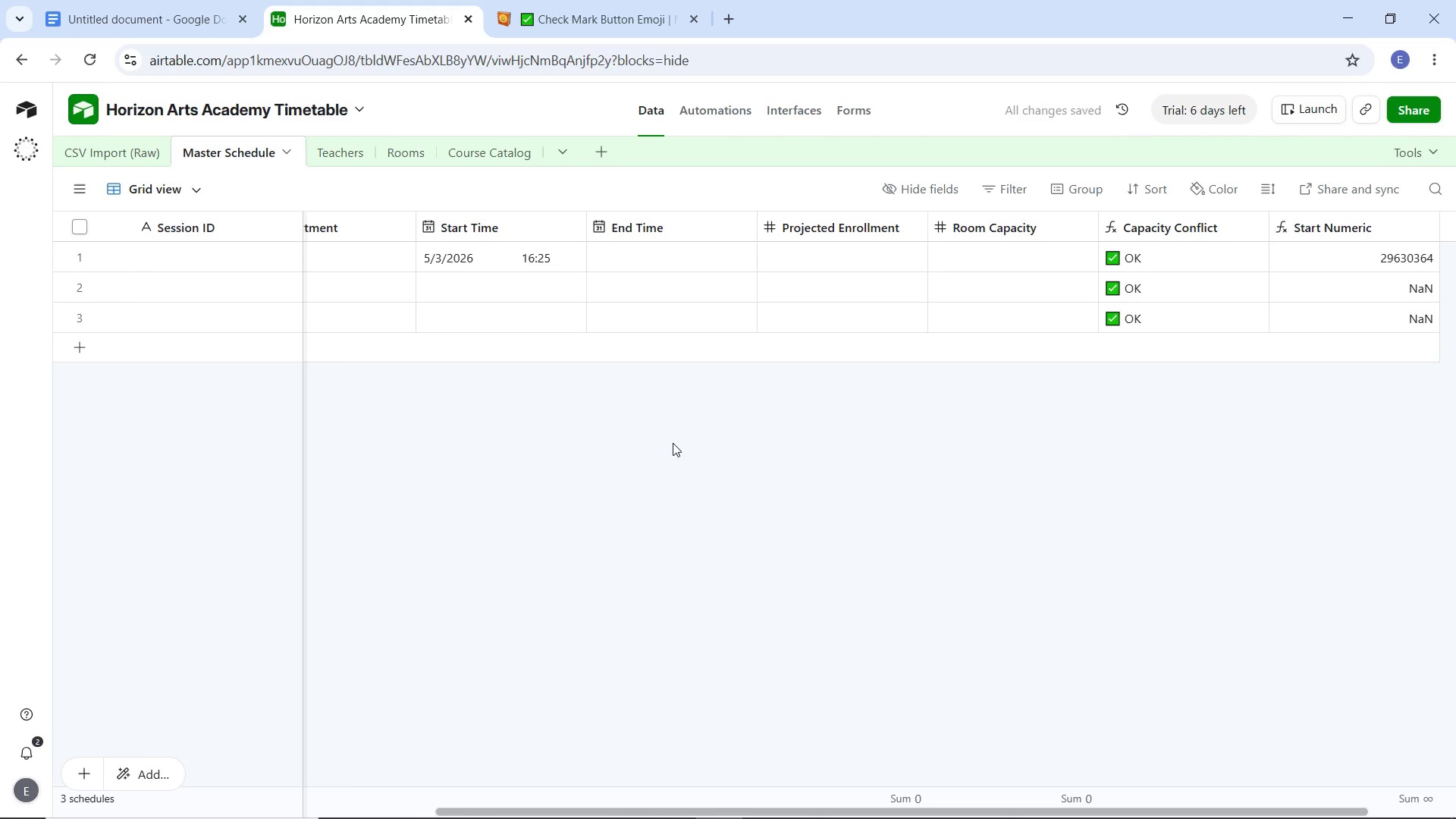 
key(Control+Z)
 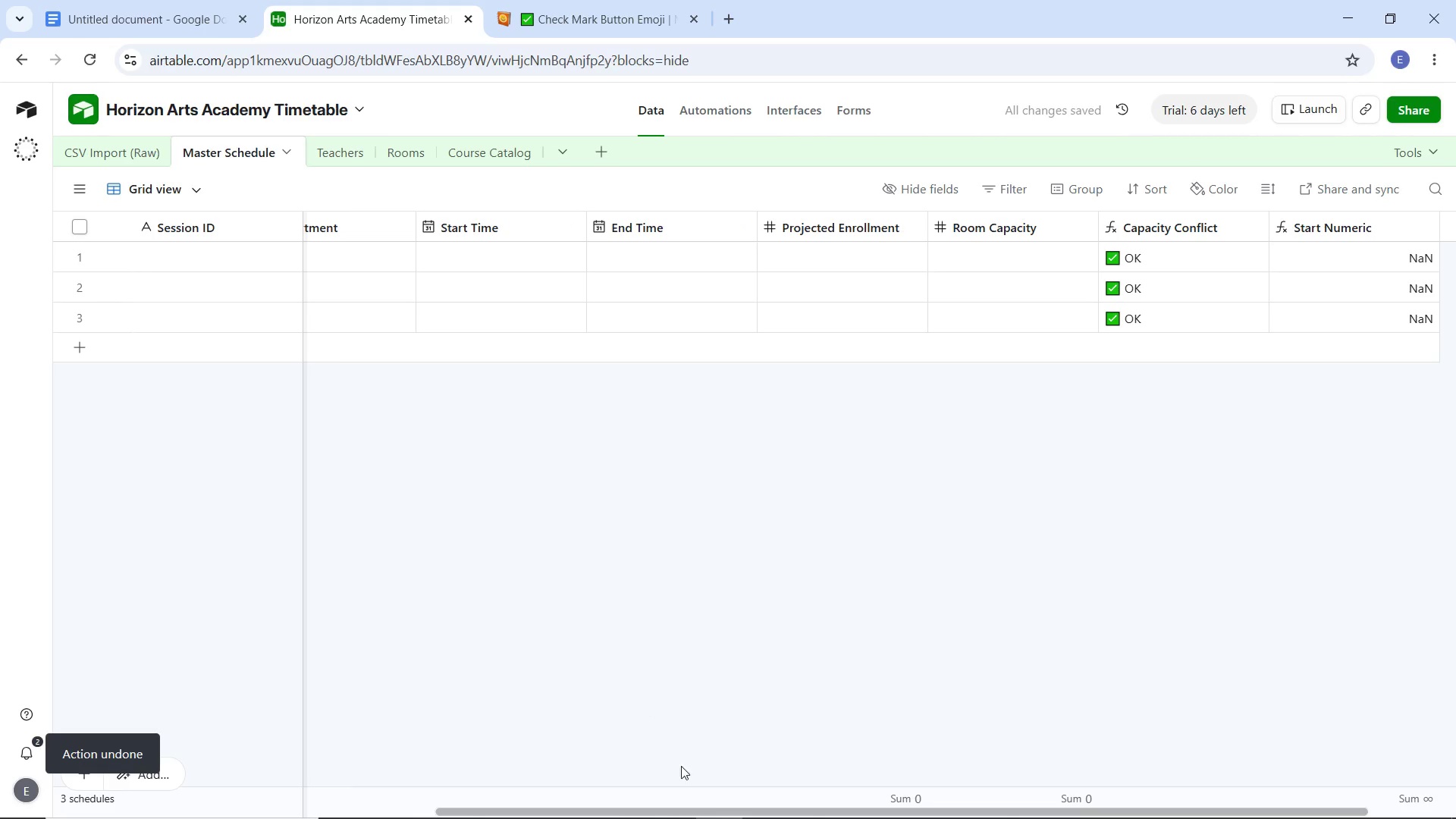 
left_click_drag(start_coordinate=[742, 810], to_coordinate=[1020, 806])
 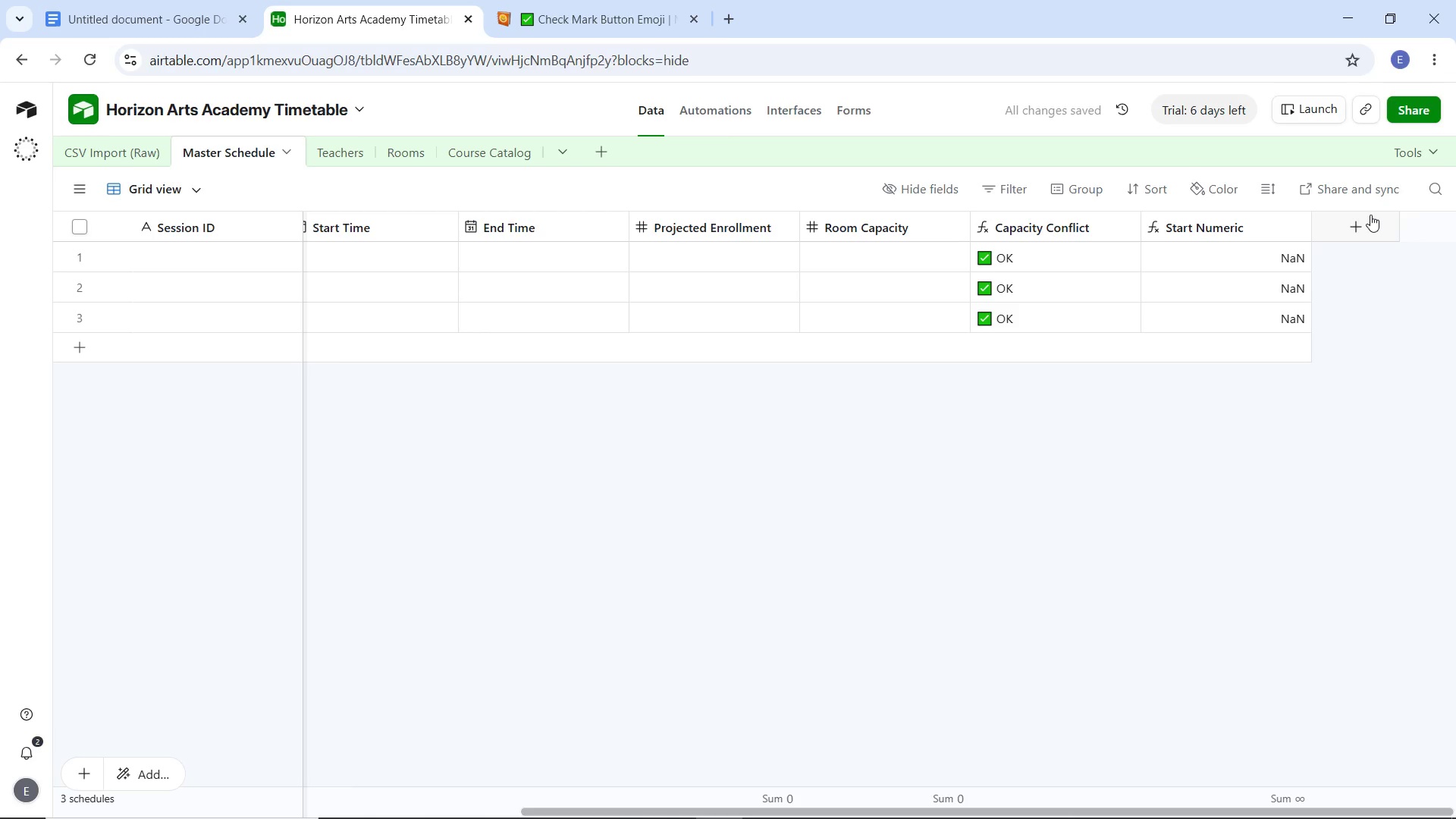 
left_click([1370, 215])
 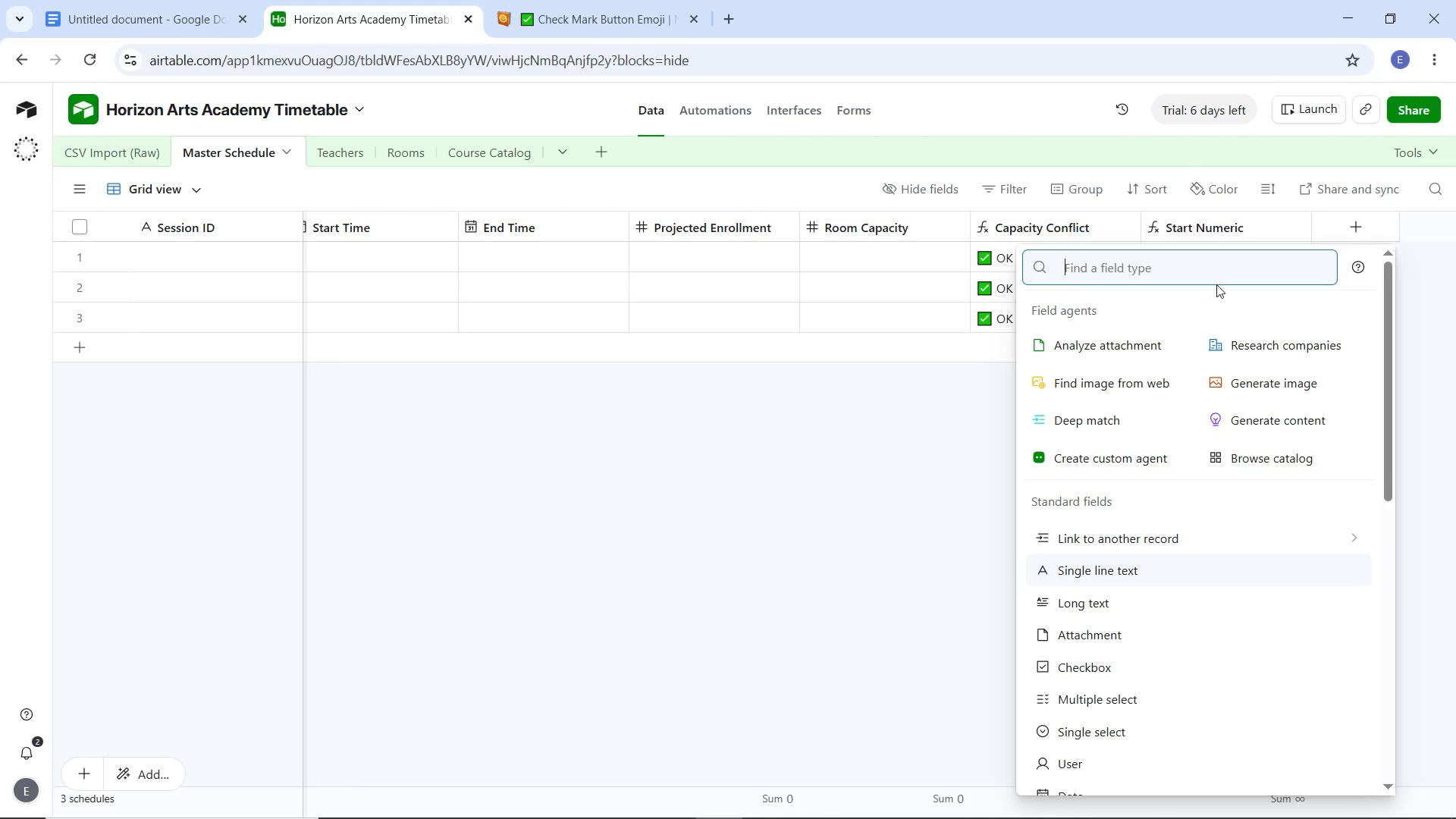 
type(form)
 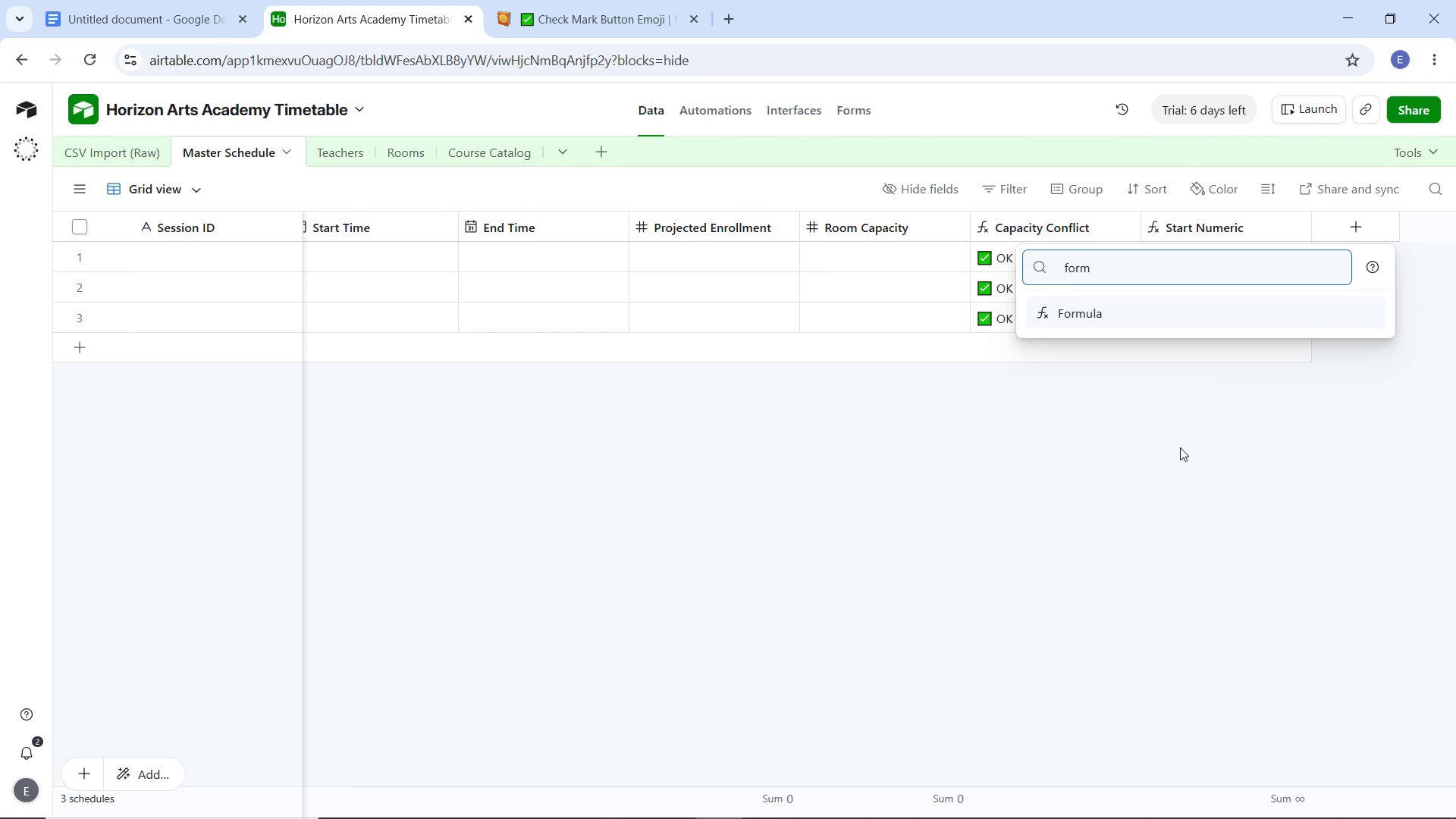 
left_click_drag(start_coordinate=[1169, 459], to_coordinate=[1169, 455])
 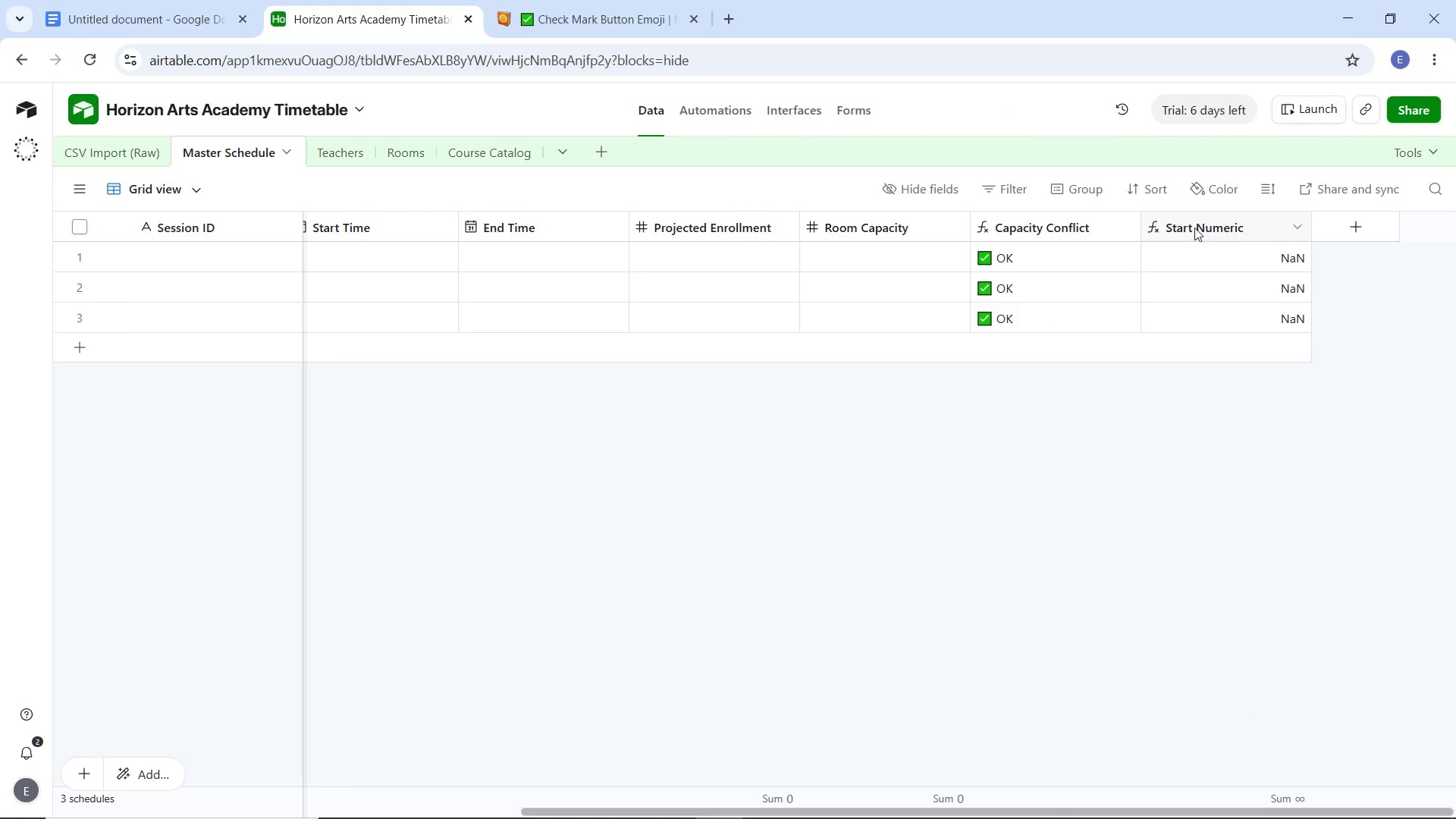 
left_click([1194, 228])
 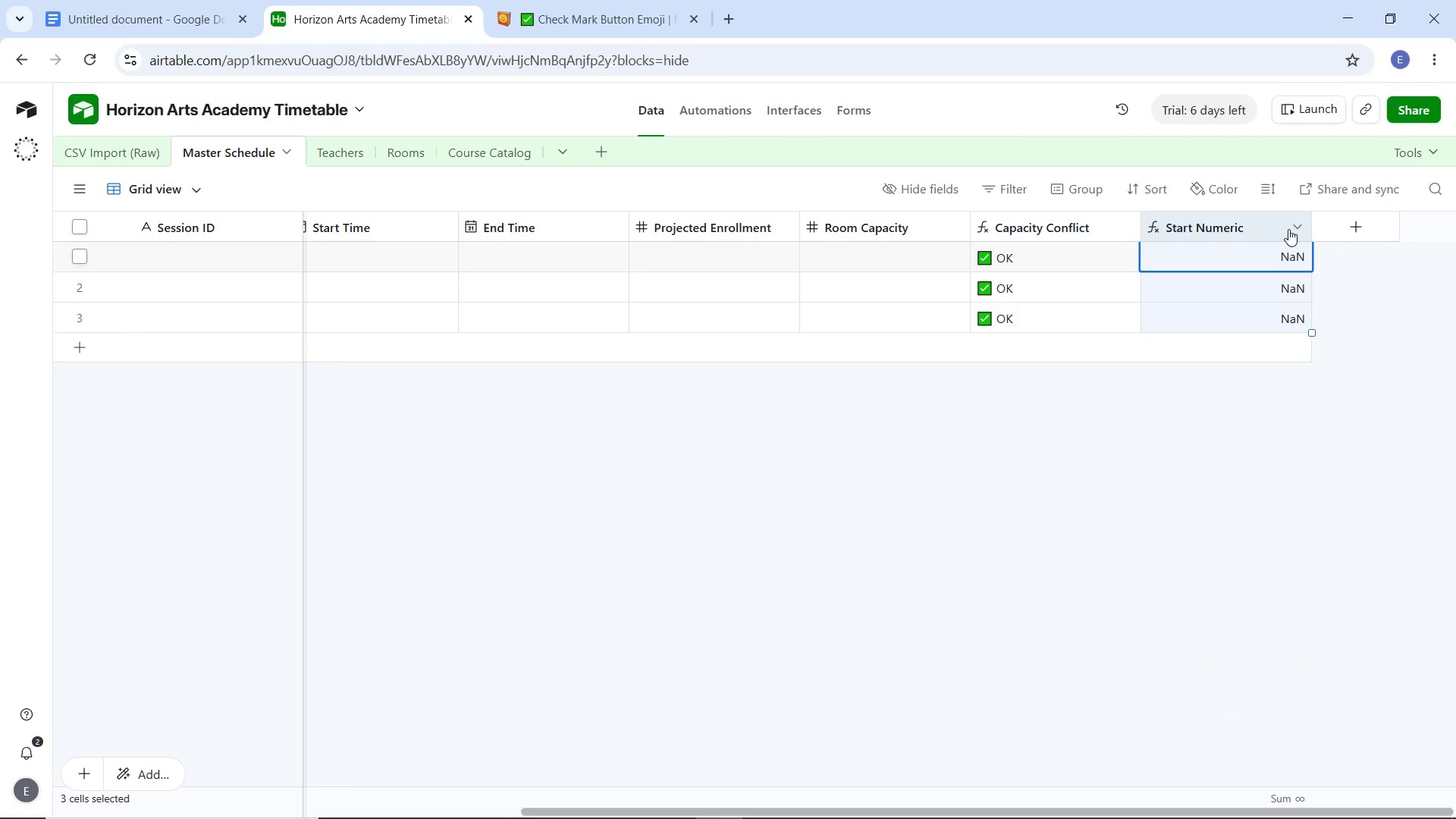 
left_click([1295, 228])
 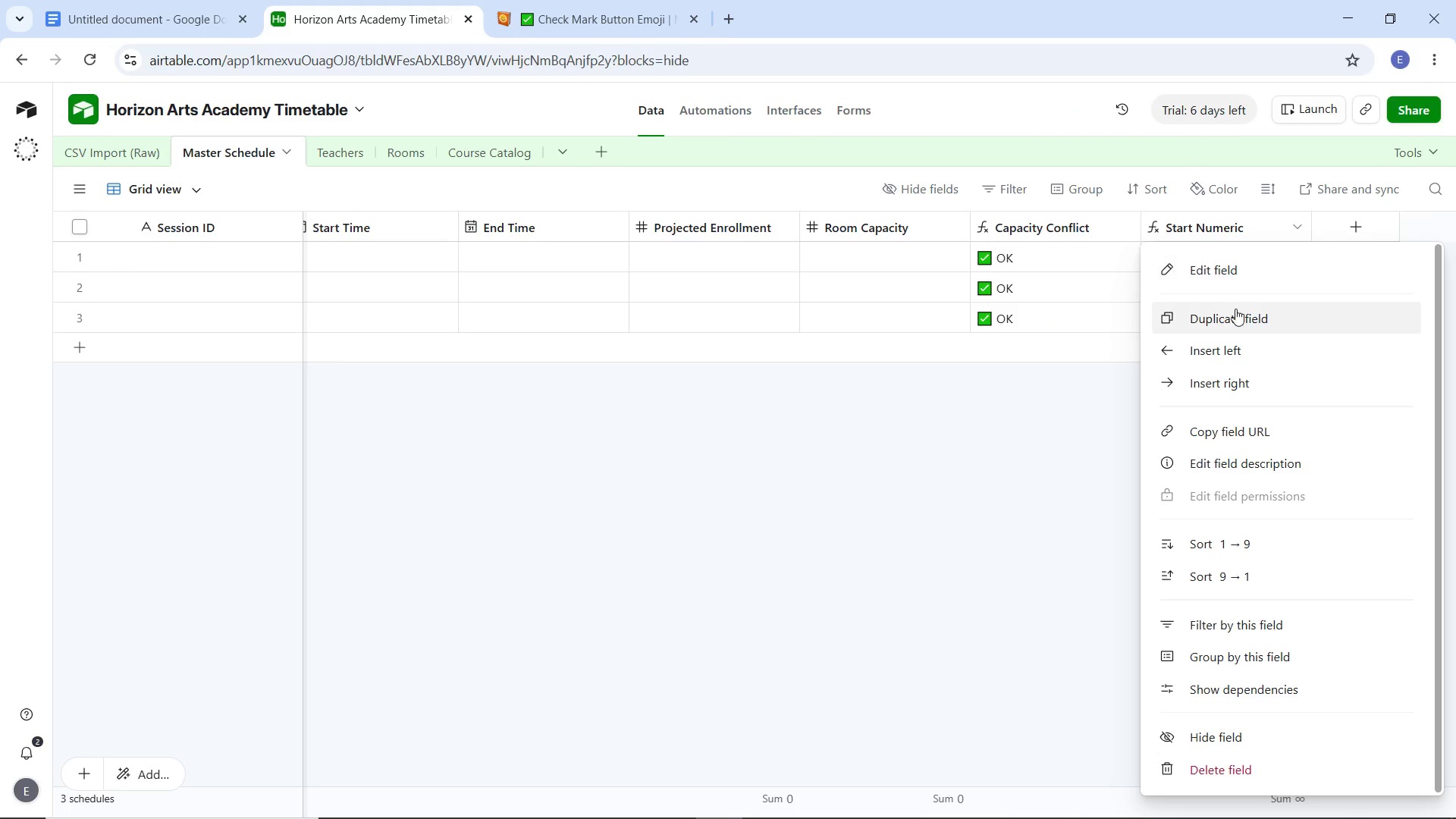 
left_click([1235, 309])
 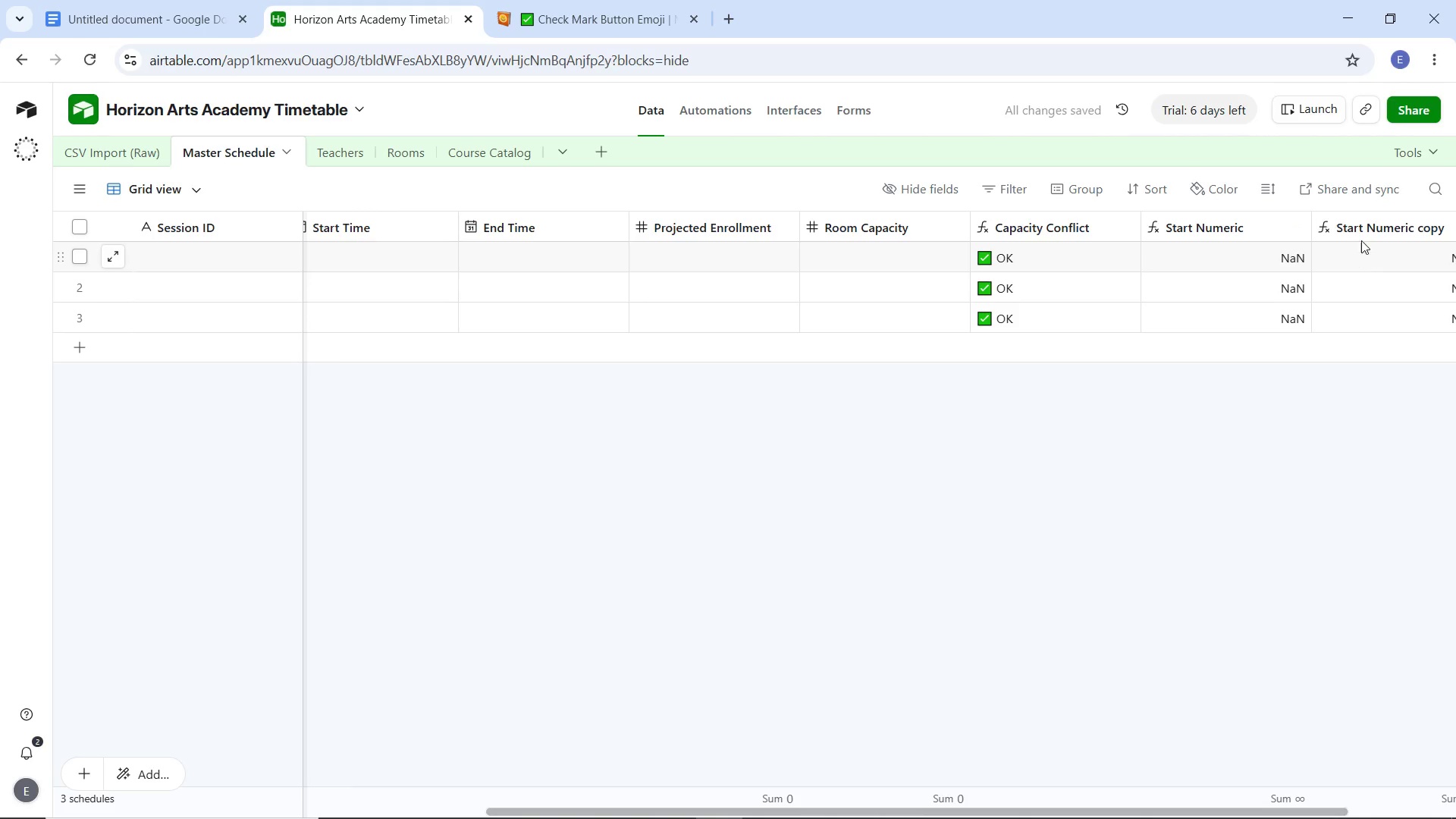 
double_click([1363, 232])
 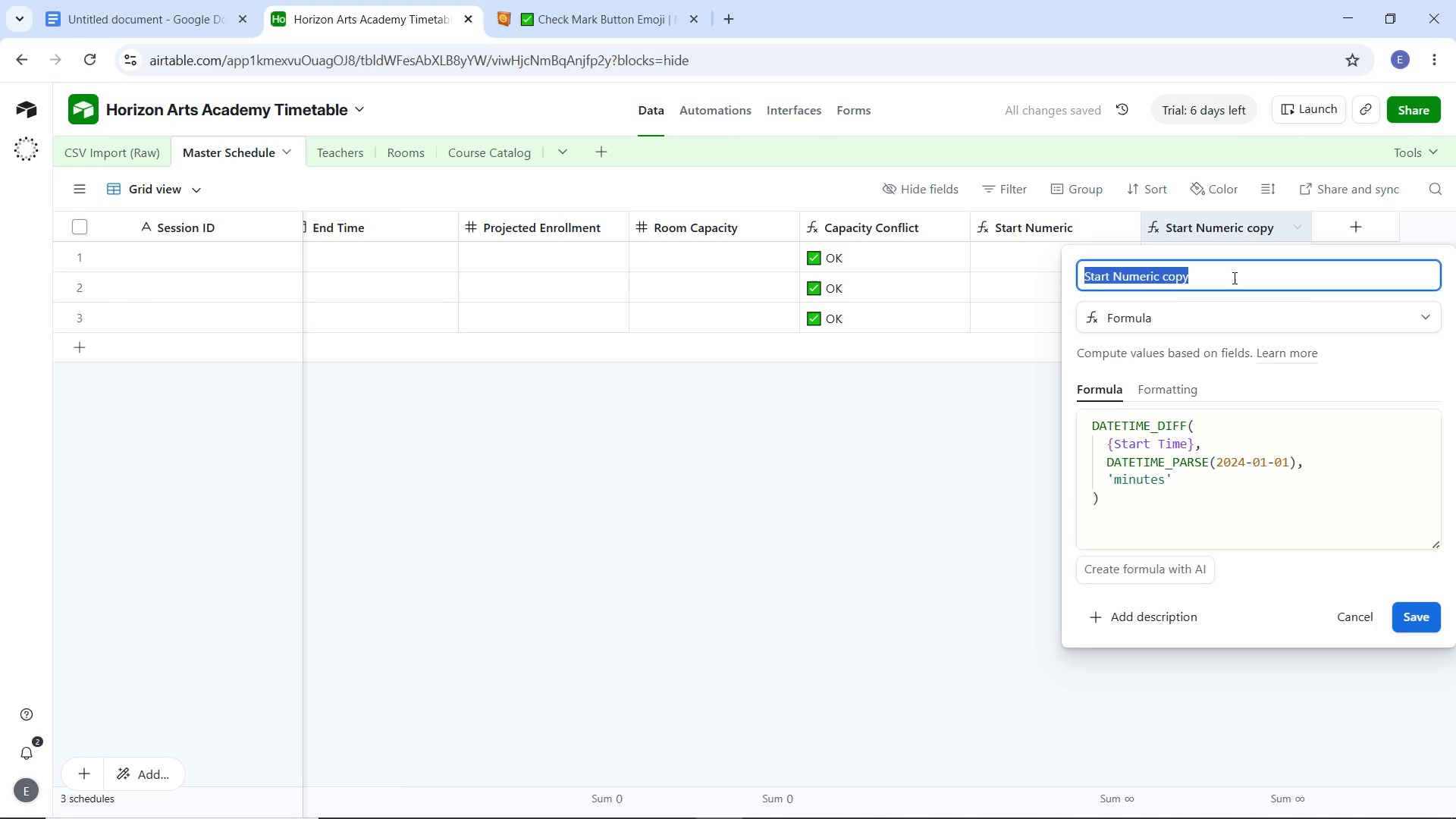 
type(End Numeric)
 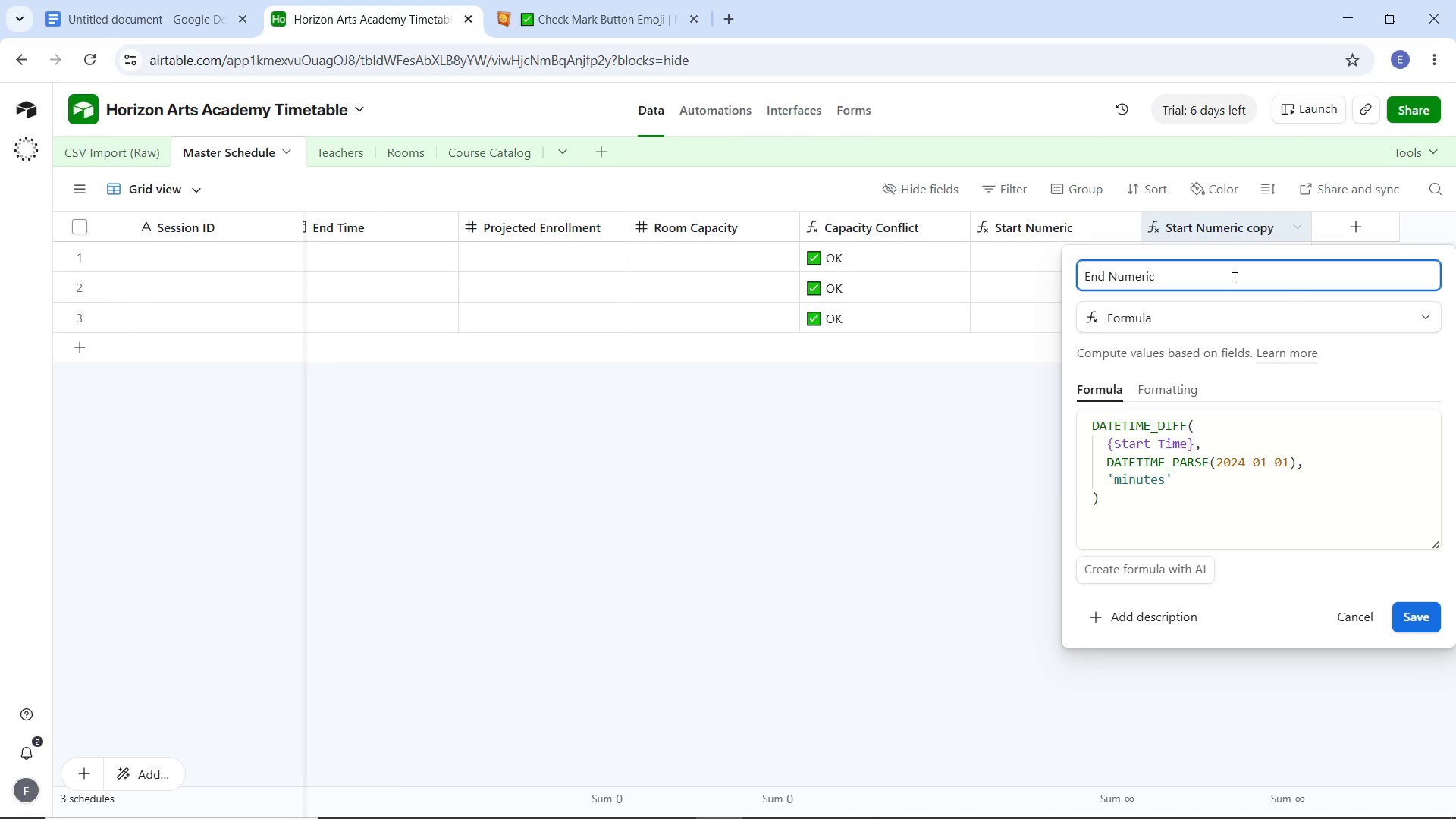 
key(Enter)
 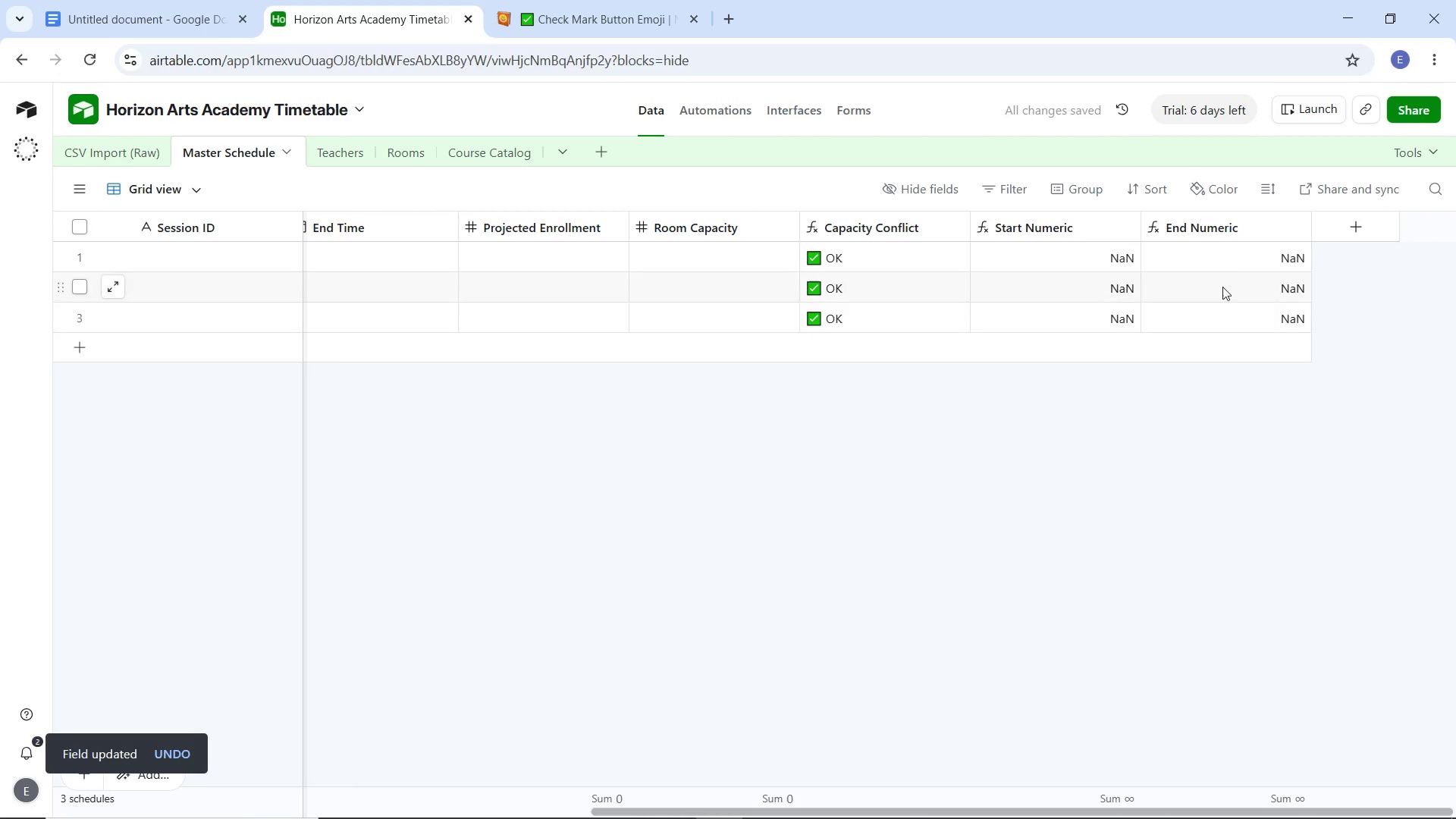 
double_click([1213, 238])
 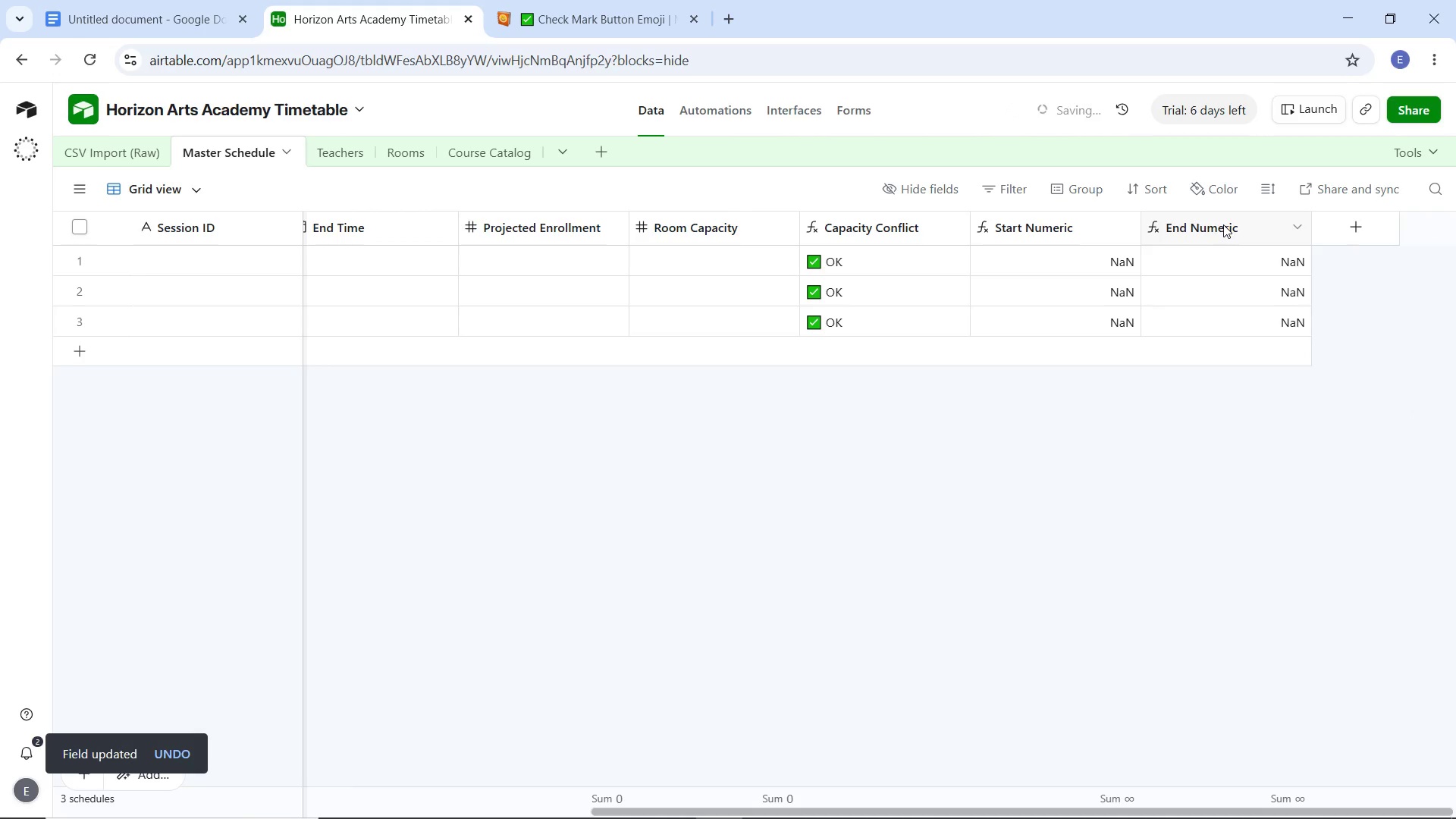 
double_click([1223, 224])
 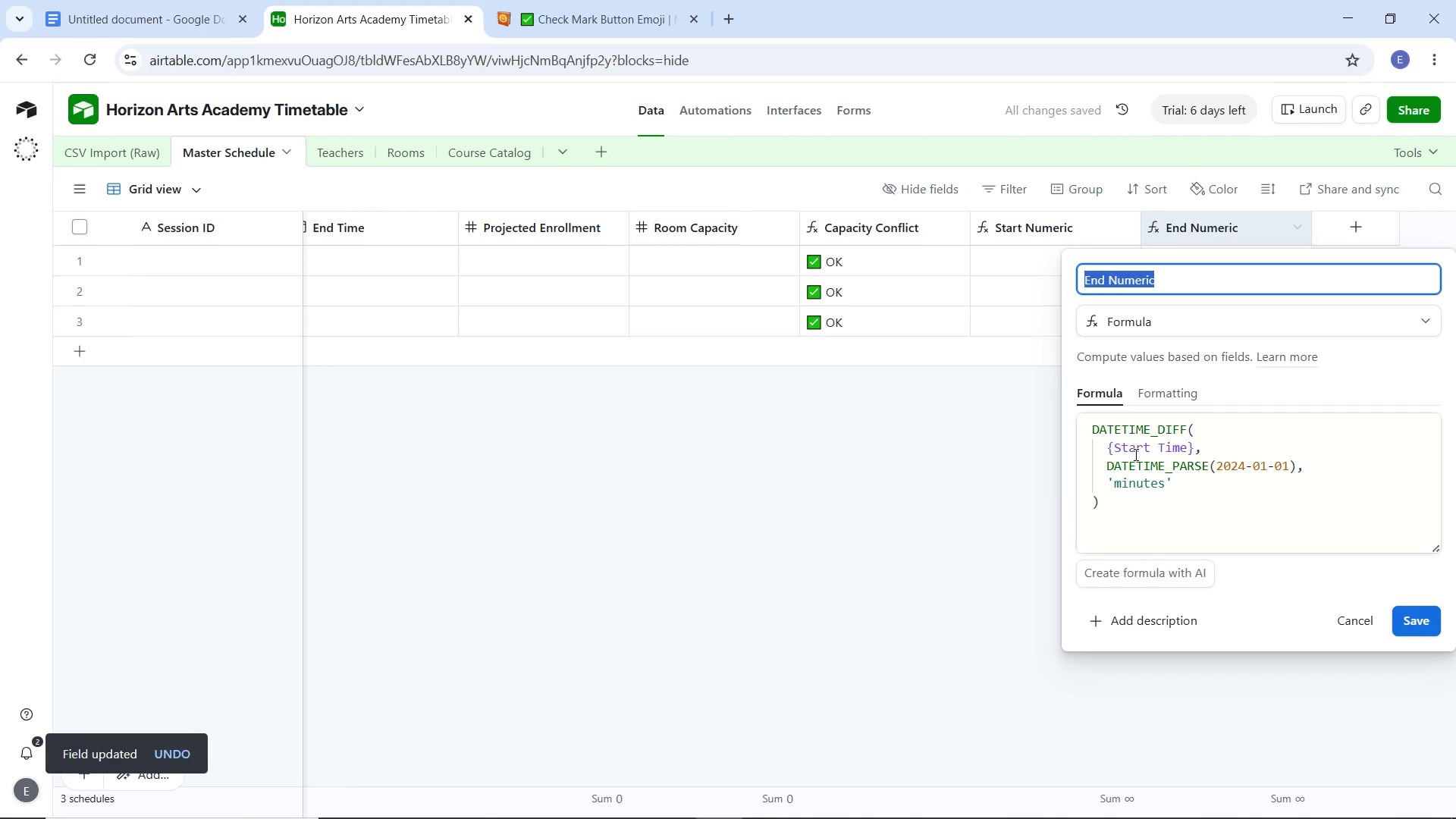 
left_click([1129, 448])
 